 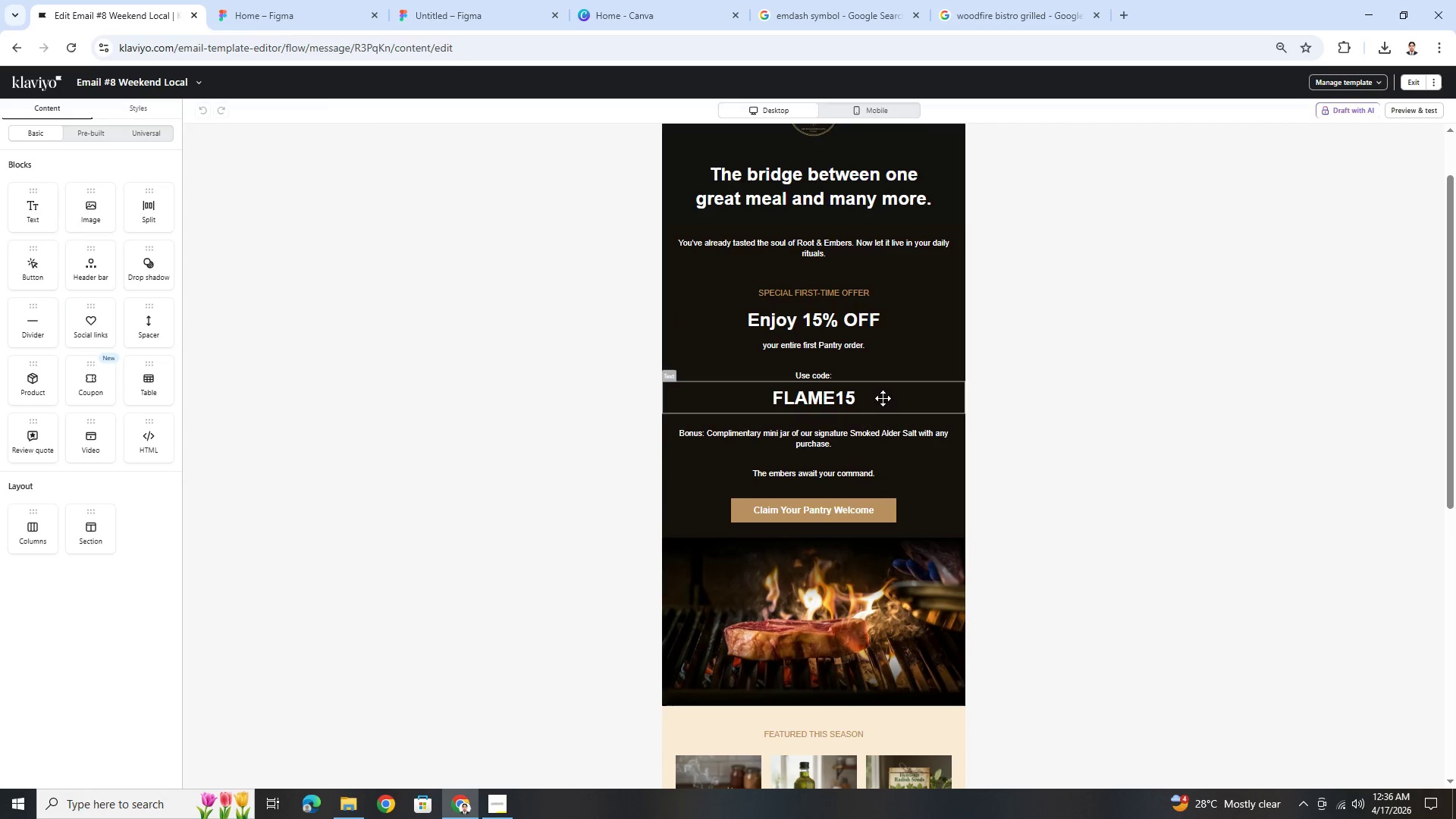 
left_click([893, 515])
 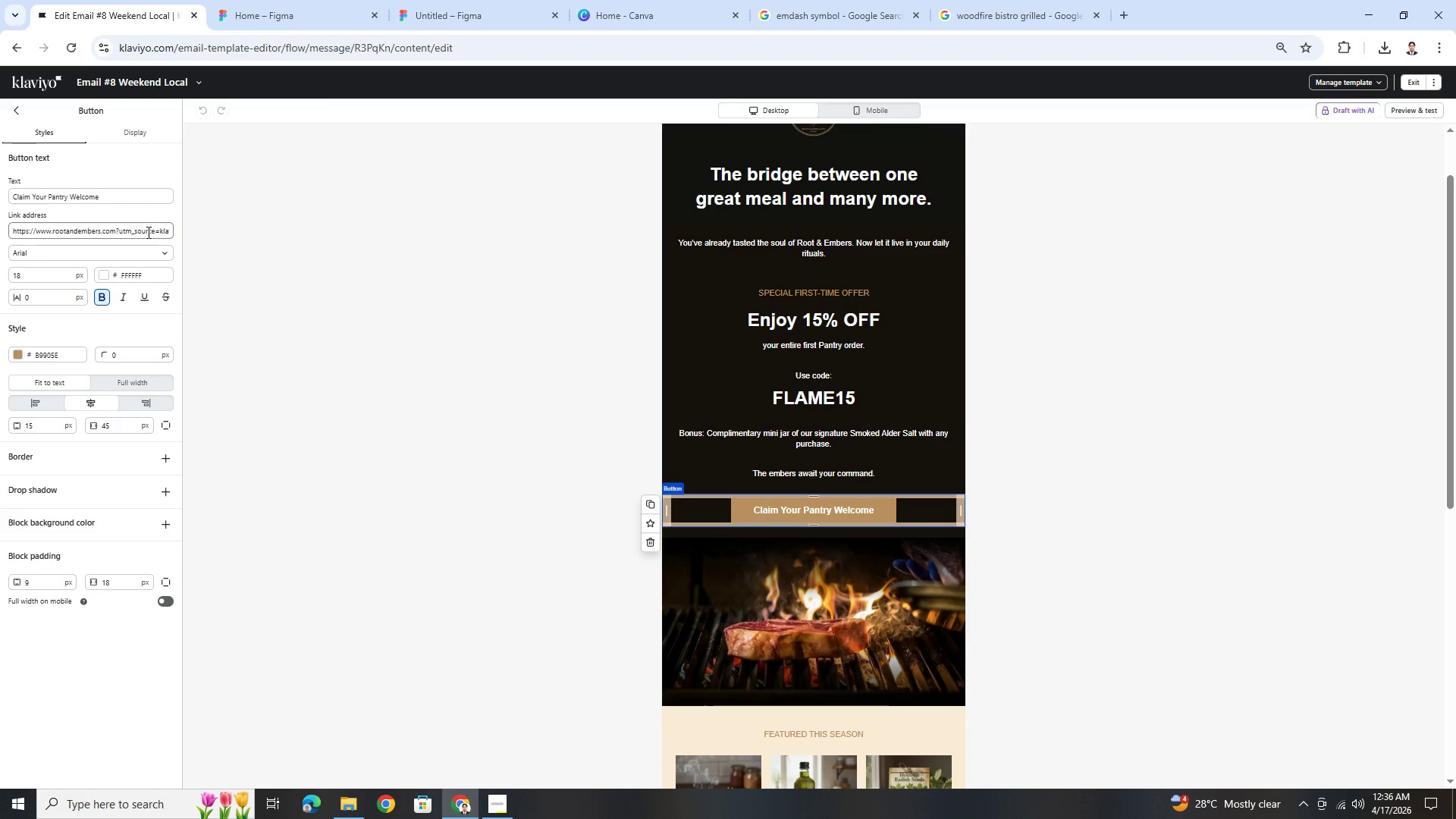 
left_click_drag(start_coordinate=[146, 232], to_coordinate=[171, 232])
 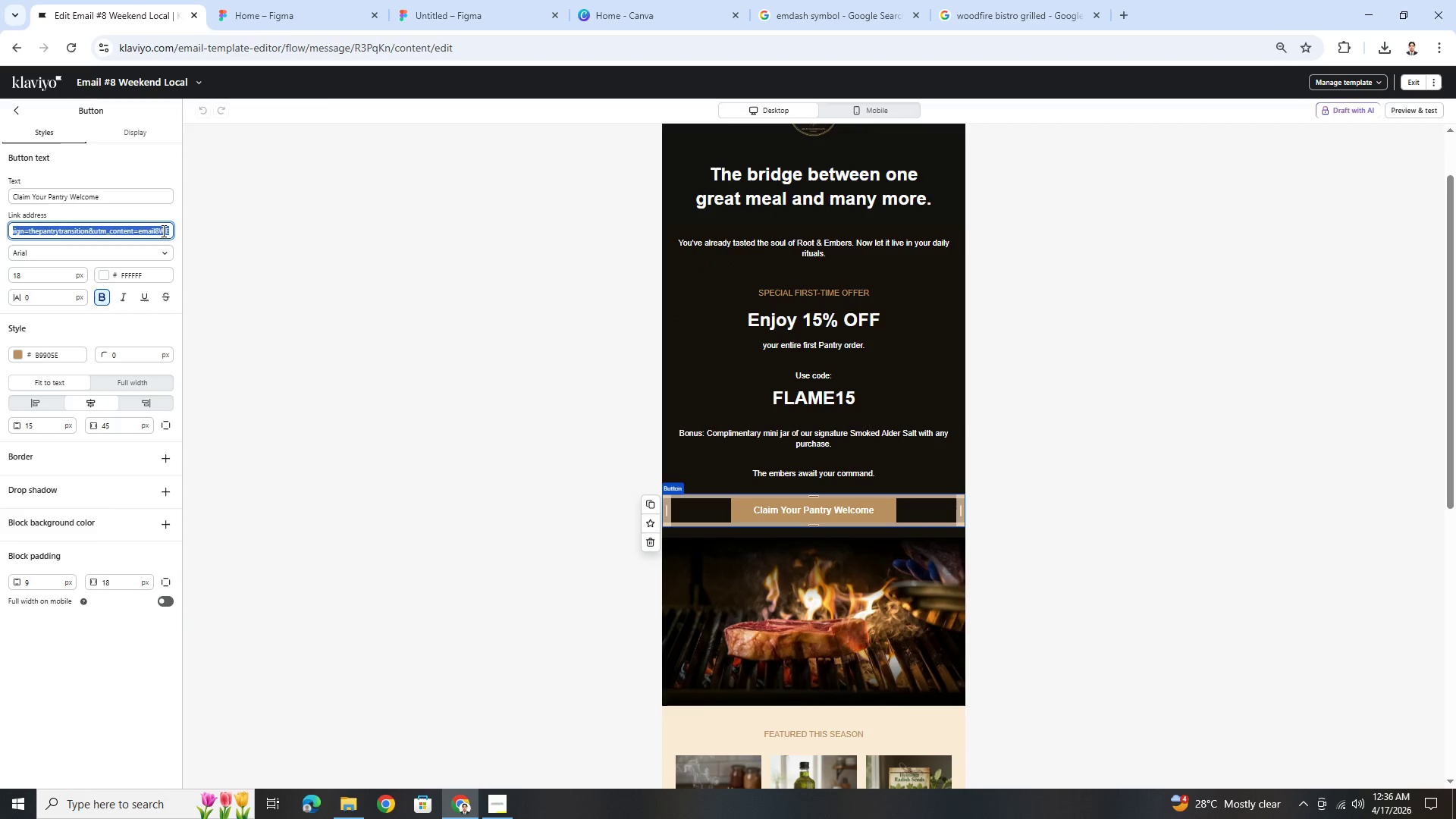 
left_click([162, 230])
 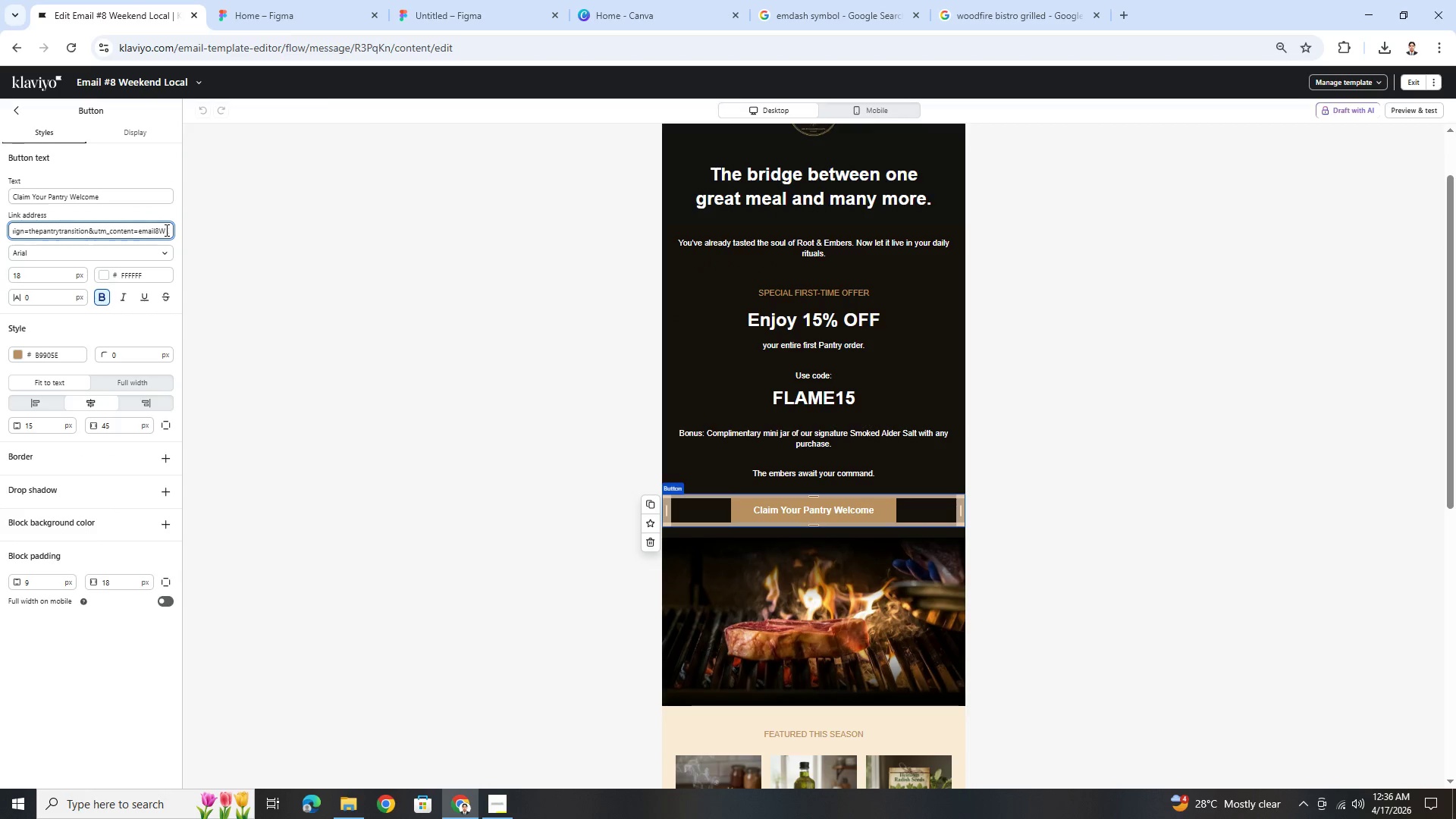 
left_click_drag(start_coordinate=[166, 230], to_coordinate=[174, 230])
 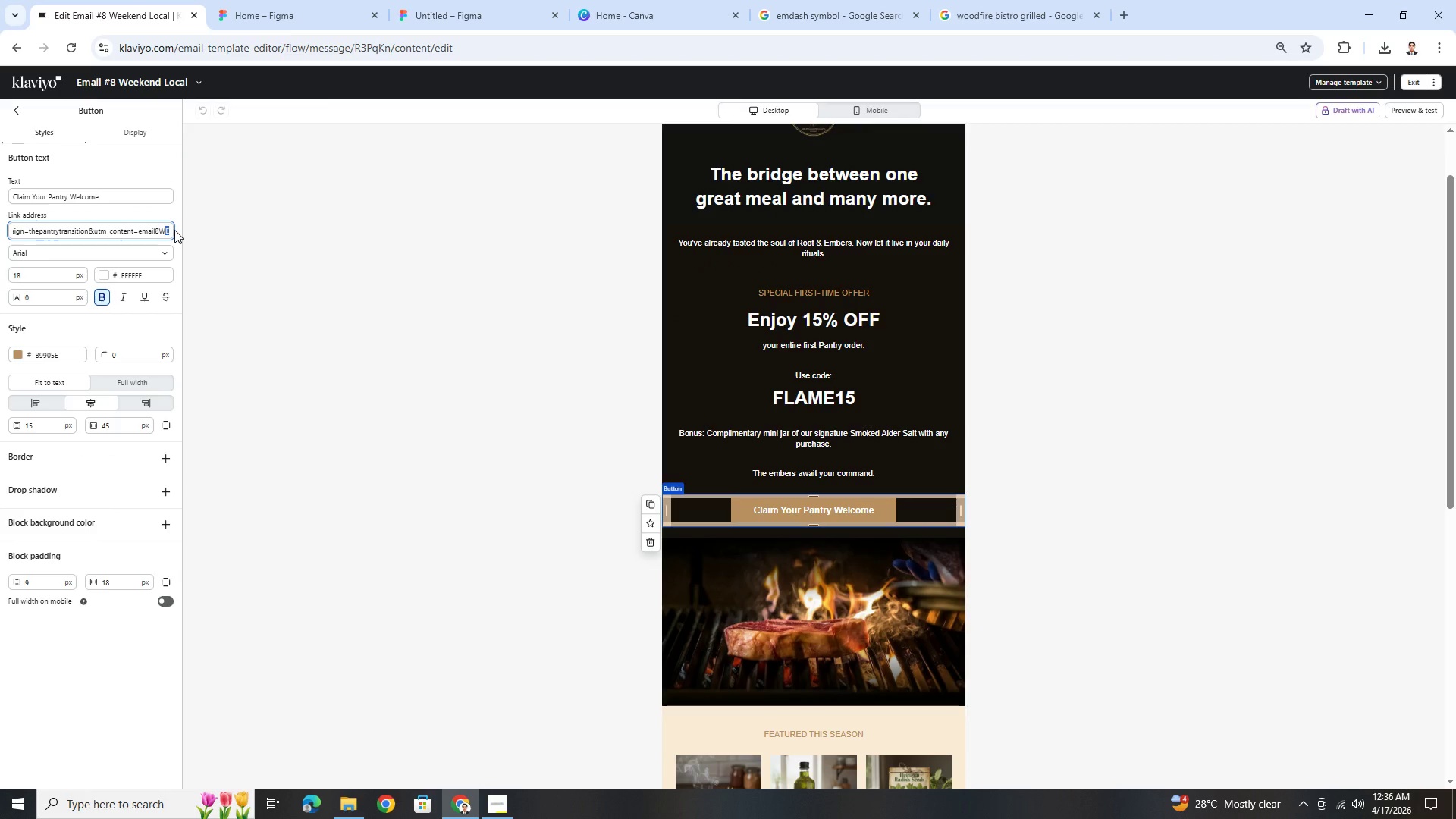 
key(Shift+ShiftLeft)
 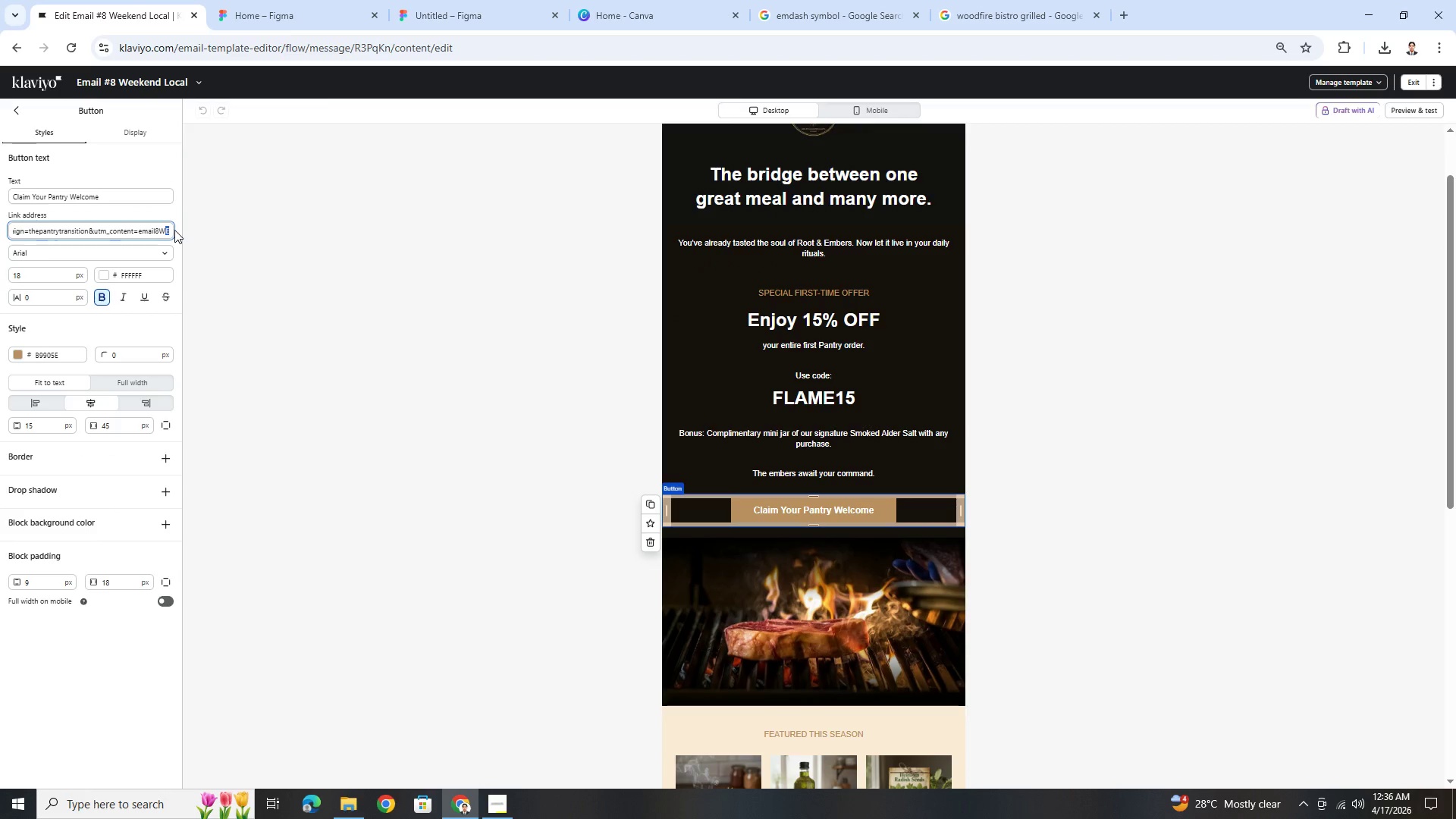 
key(Shift+L)
 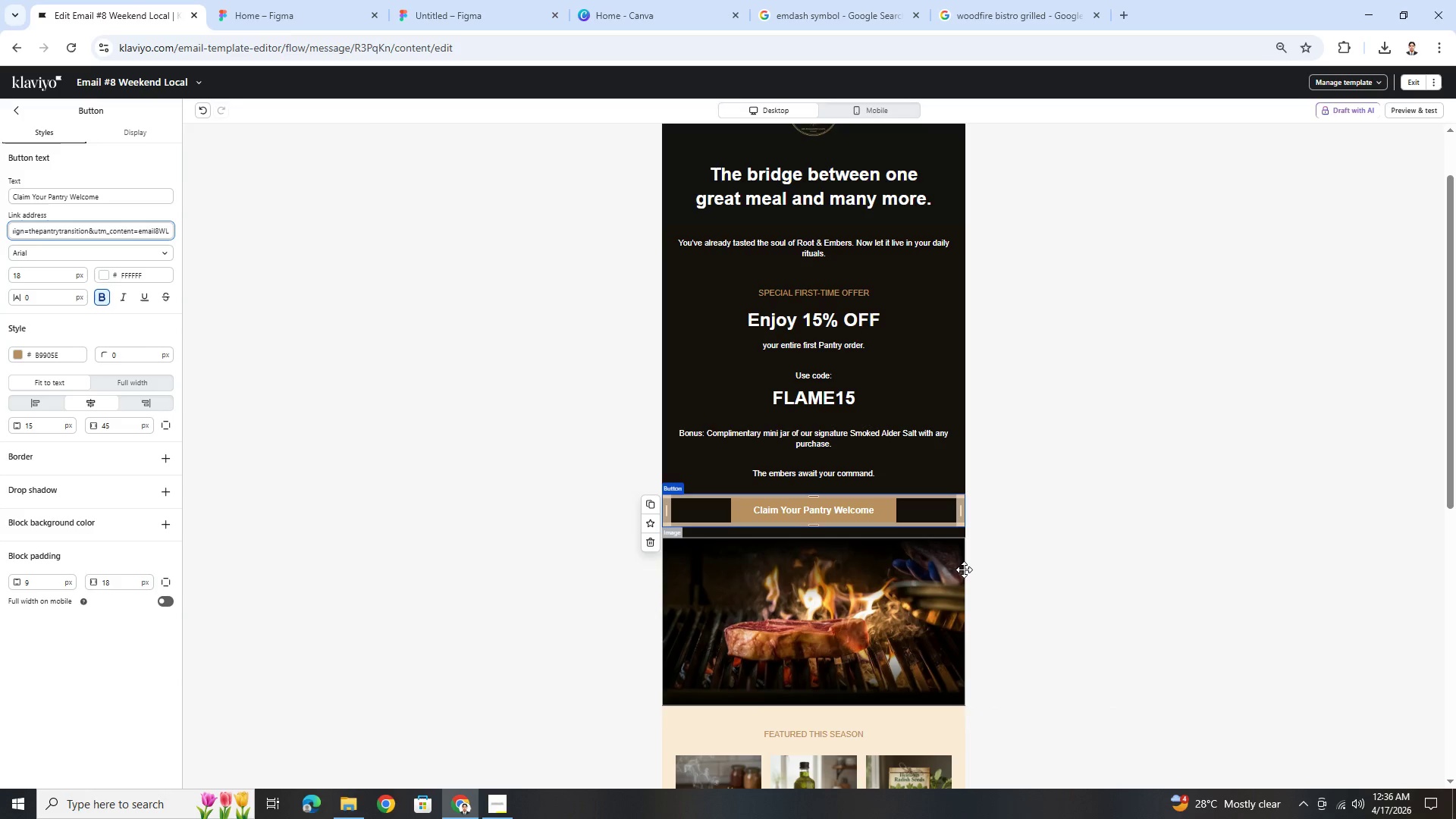 
scroll: coordinate [946, 579], scroll_direction: down, amount: 6.0
 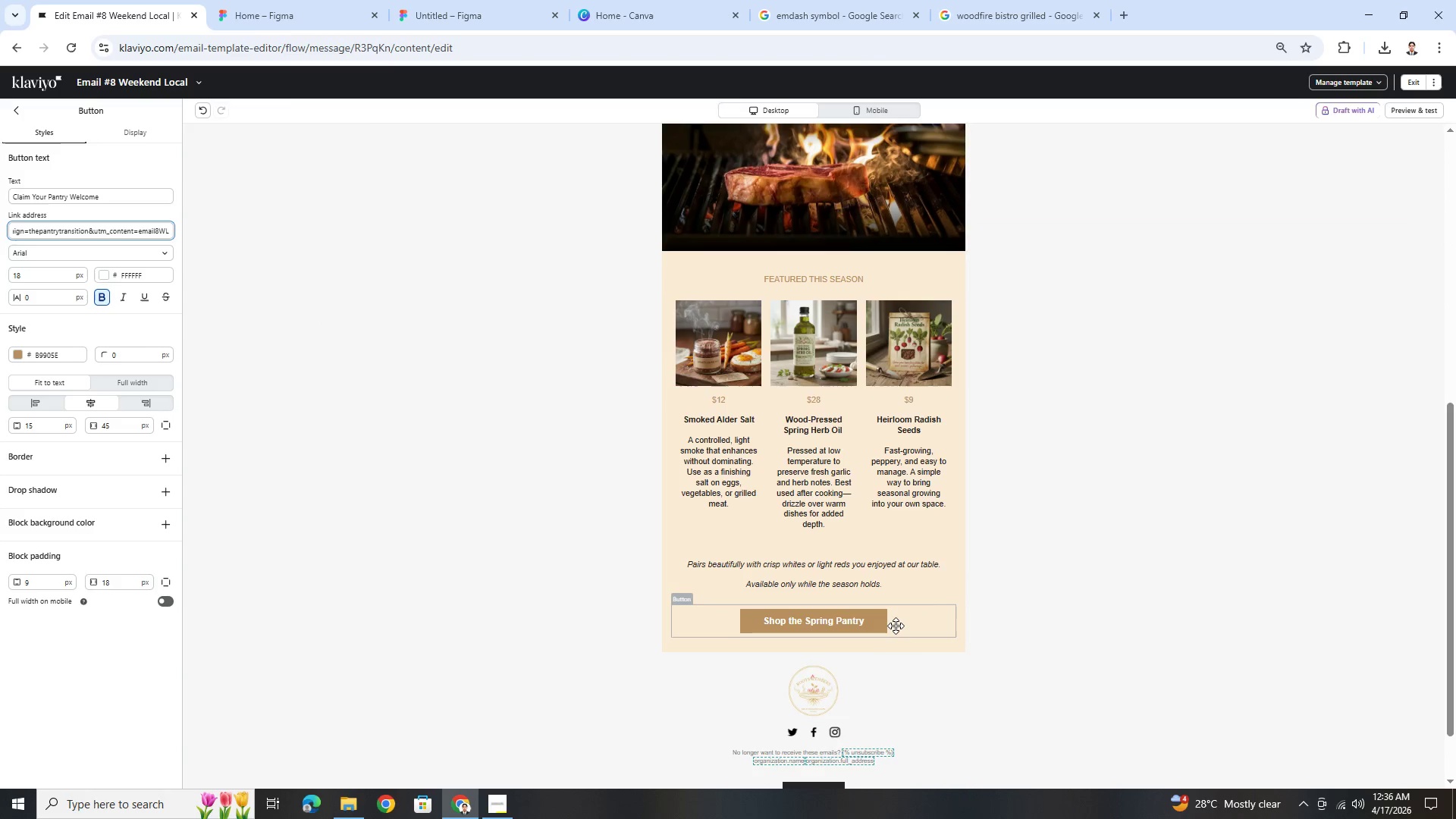 
left_click([896, 626])
 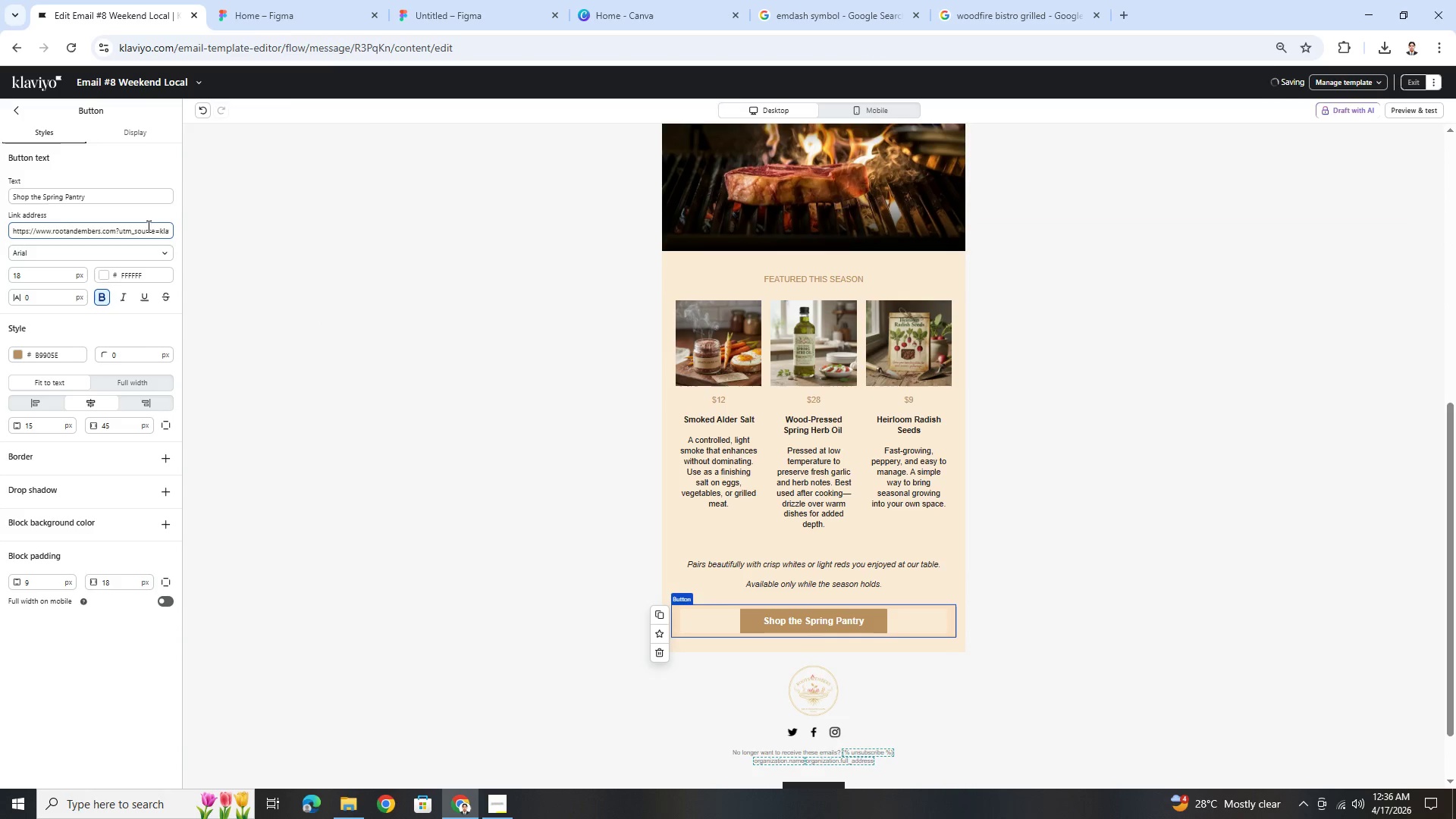 
left_click_drag(start_coordinate=[148, 234], to_coordinate=[184, 232])
 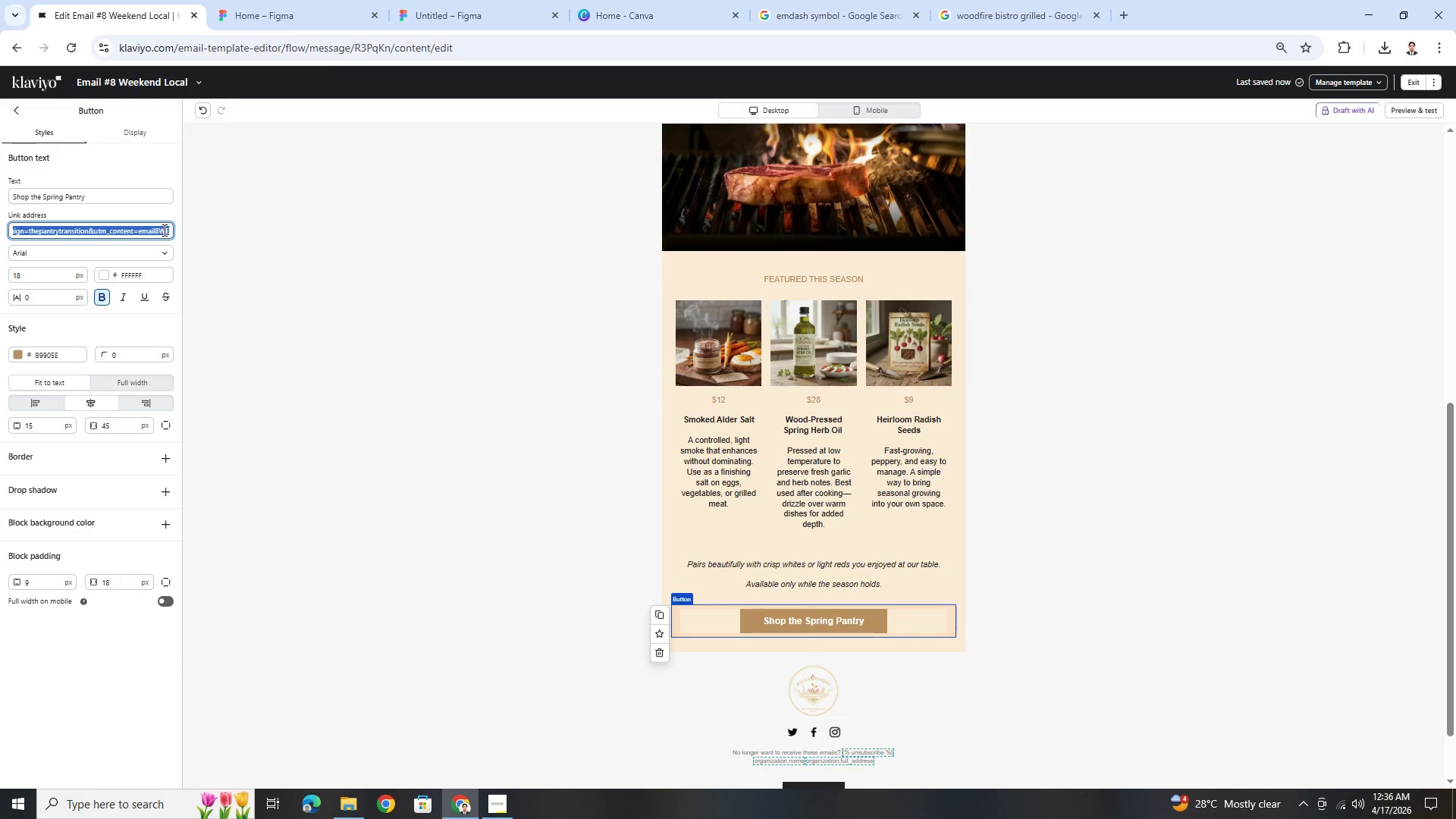 
left_click([164, 230])
 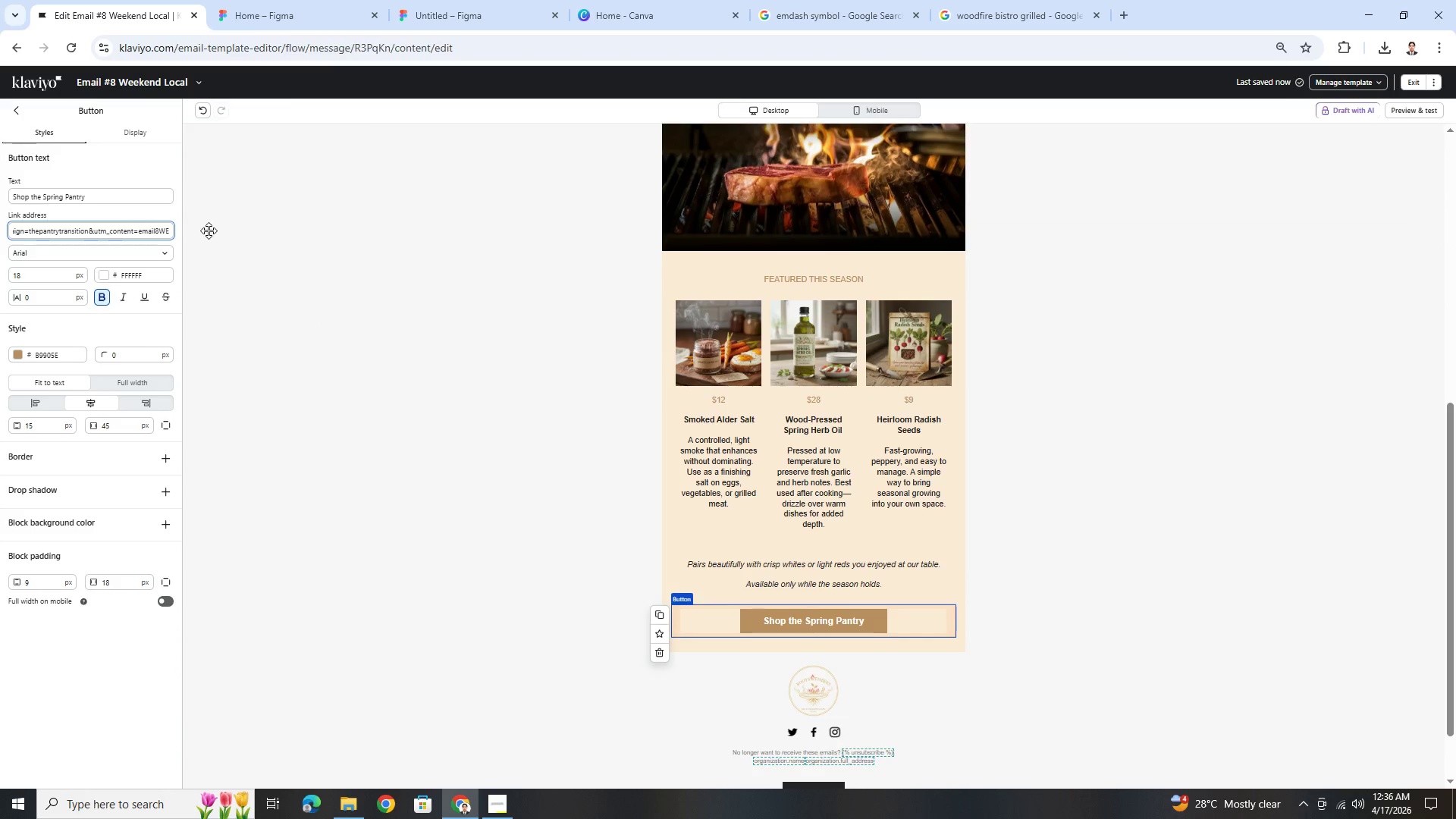 
key(ArrowRight)
 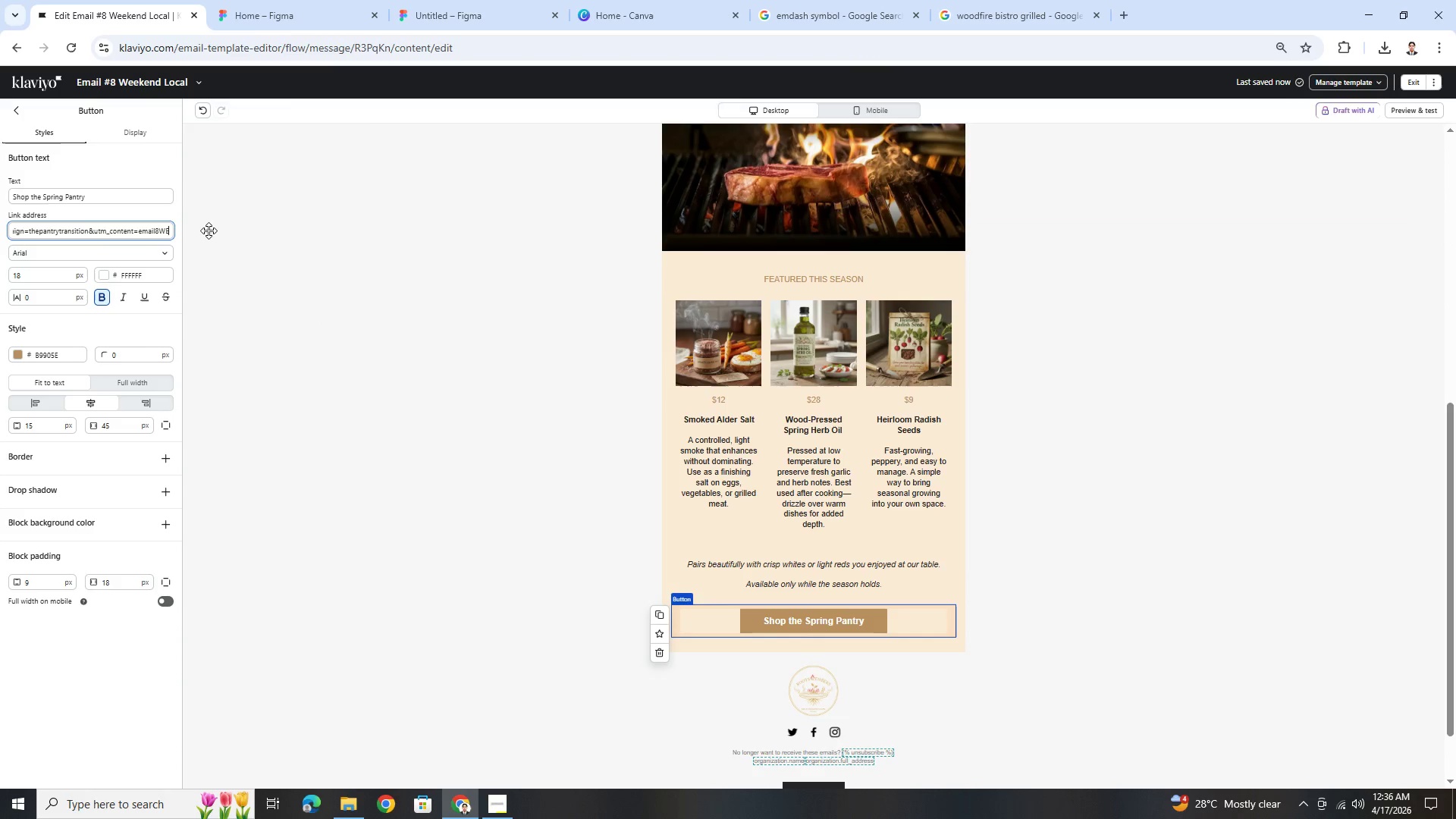 
key(Backspace)
 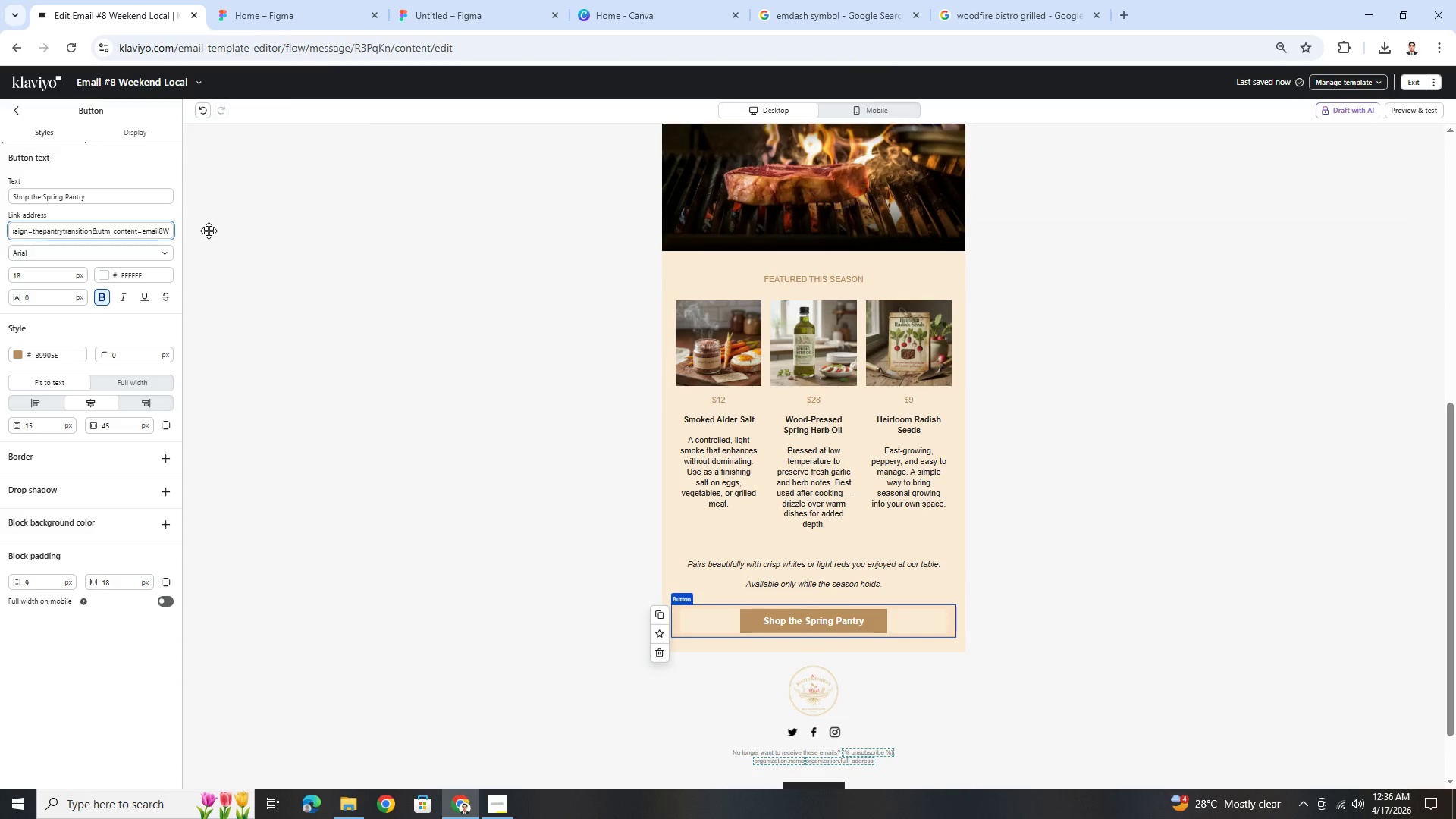 
key(Shift+ShiftLeft)
 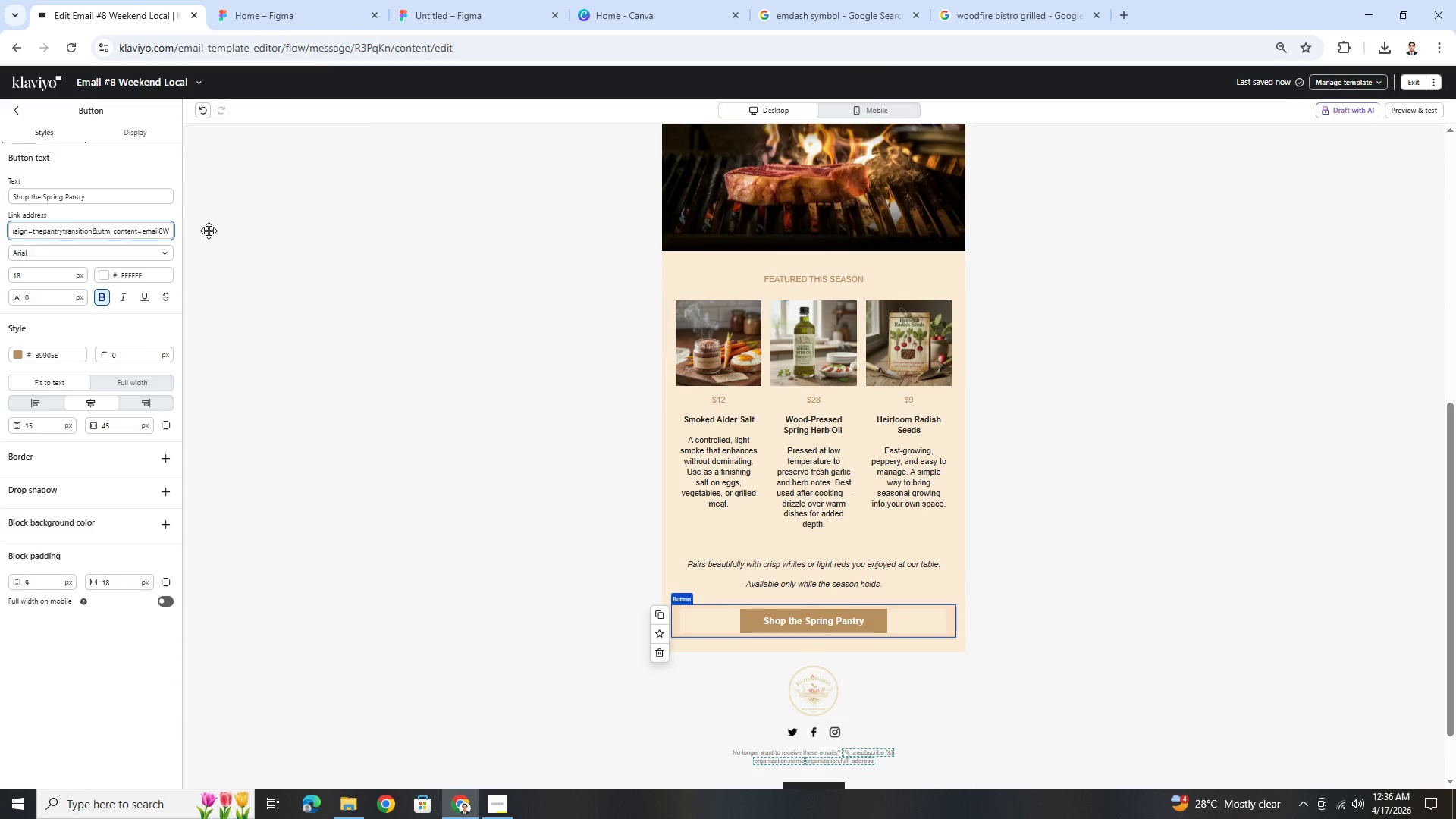 
key(Shift+L)
 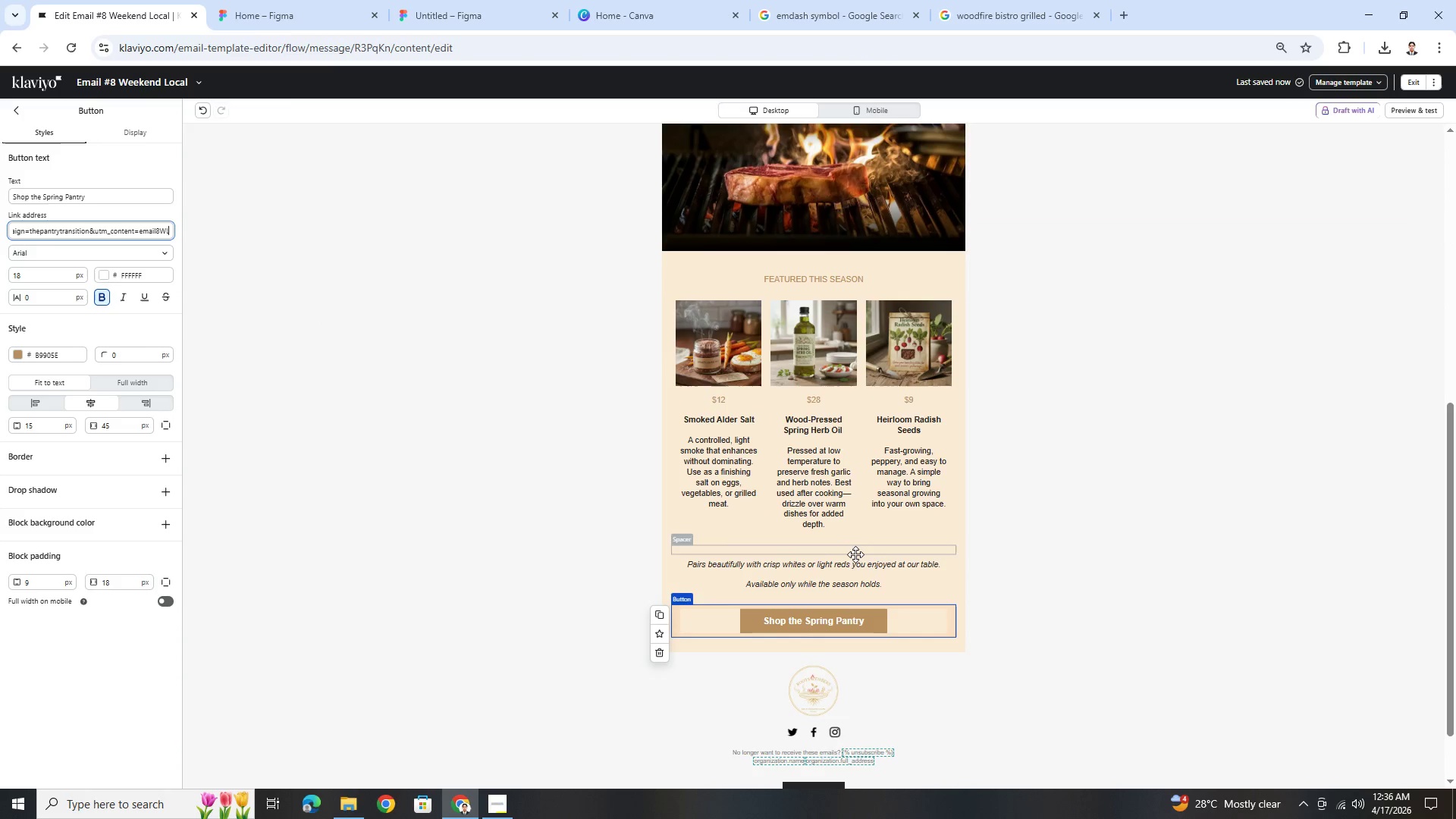 
left_click([857, 557])
 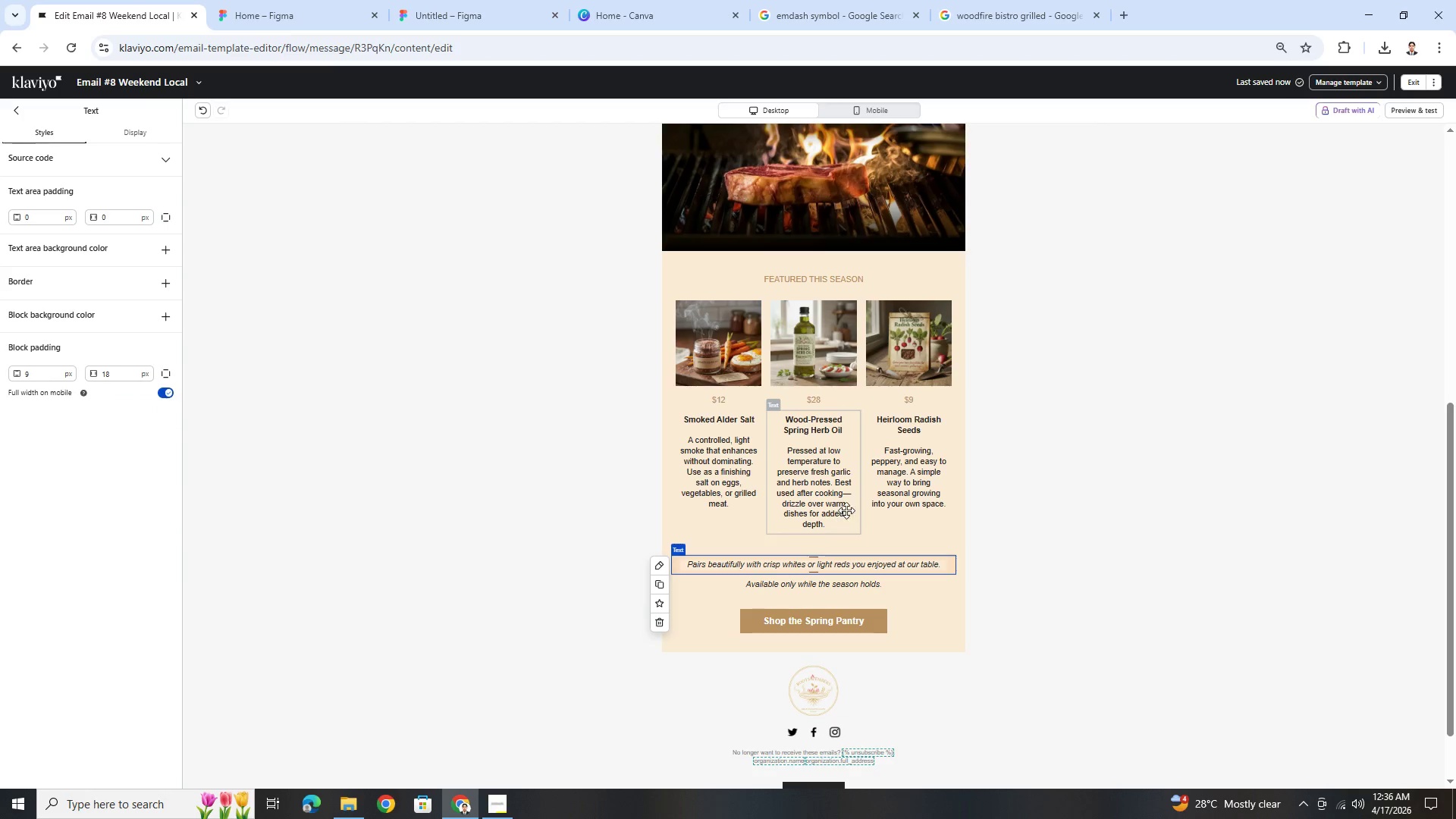 
scroll: coordinate [899, 386], scroll_direction: up, amount: 10.0
 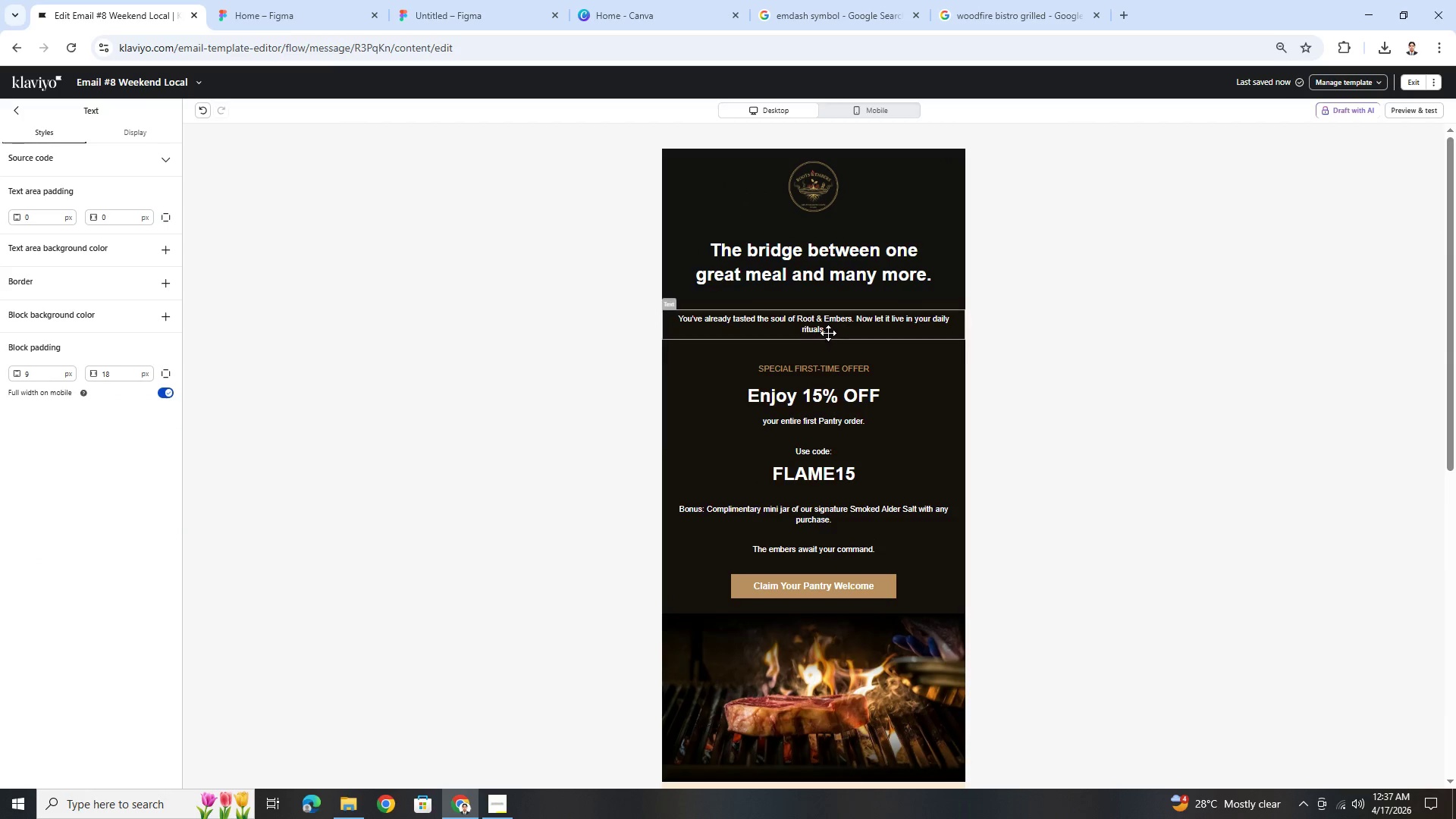 
left_click([828, 333])
 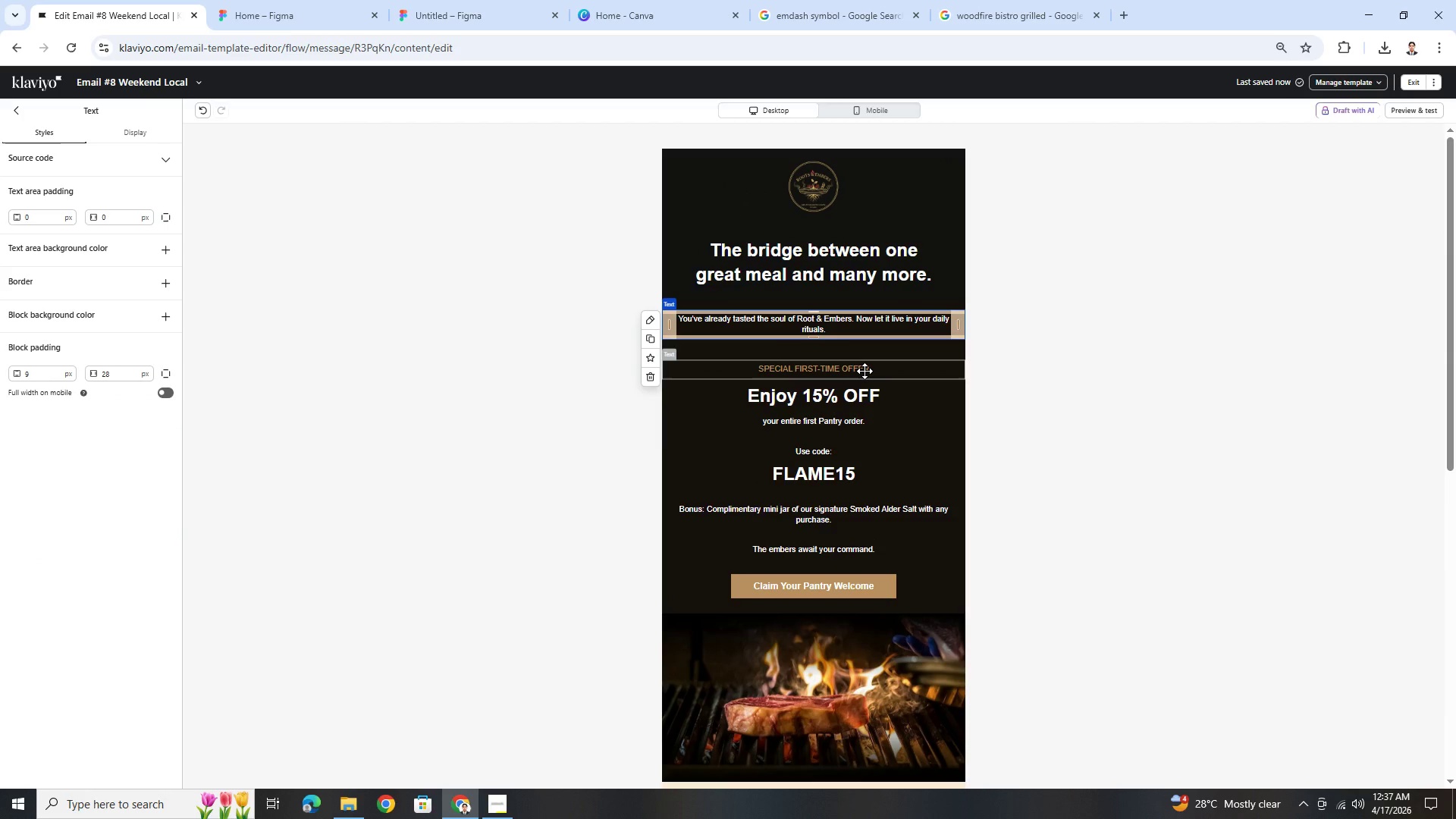 
scroll: coordinate [864, 371], scroll_direction: down, amount: 5.0
 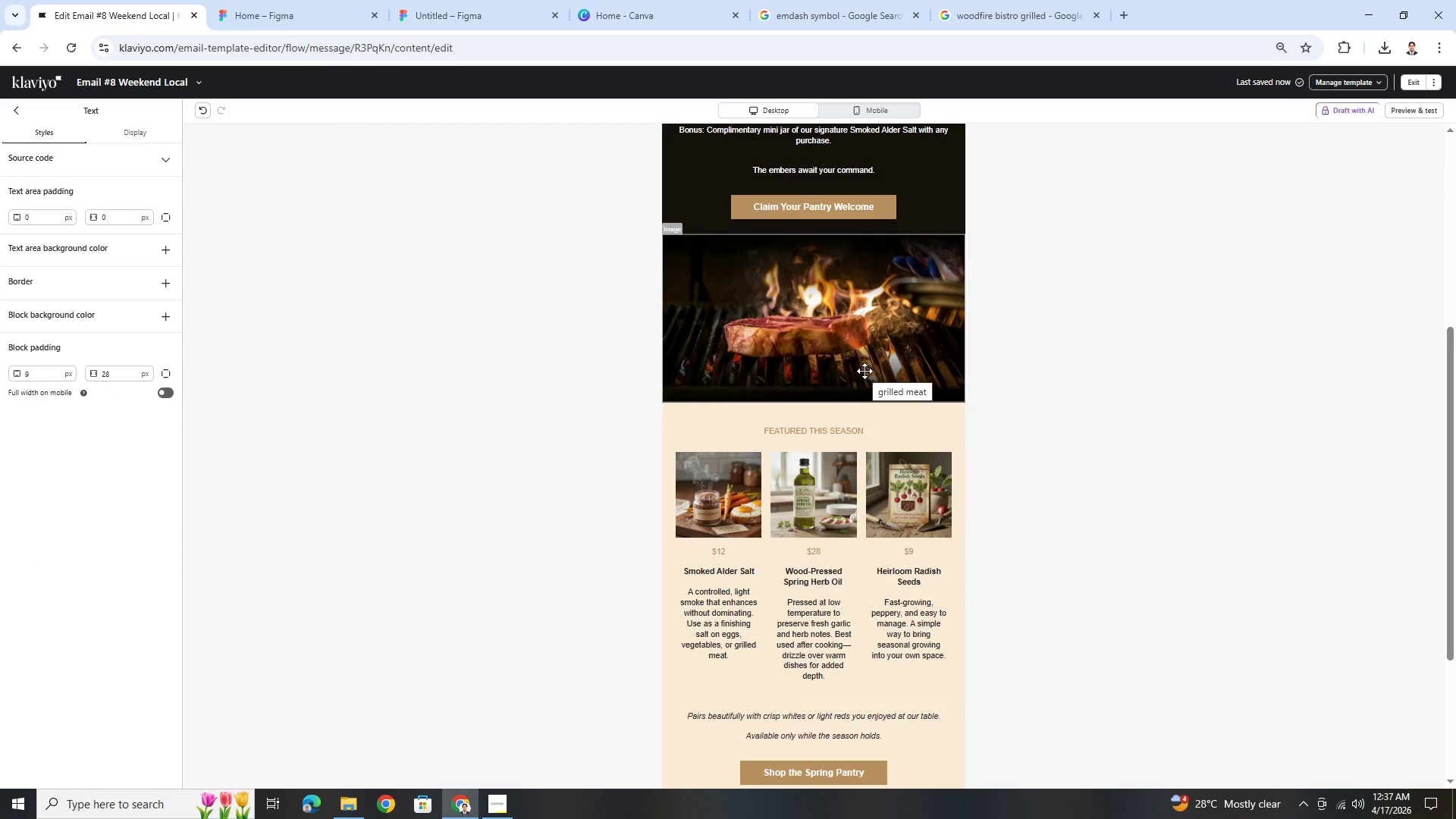 
scroll: coordinate [794, 315], scroll_direction: up, amount: 6.0
 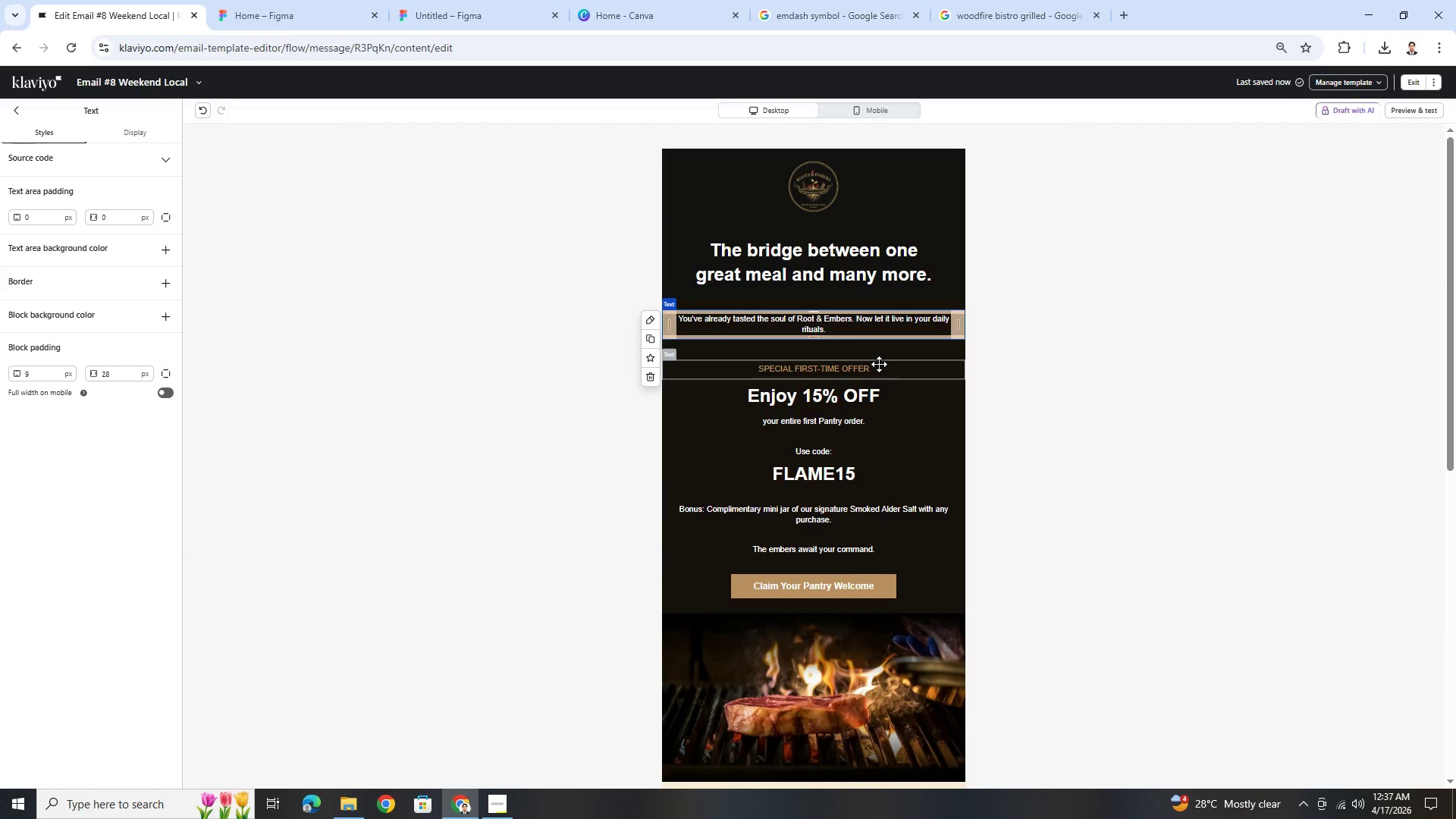 
left_click([880, 366])
 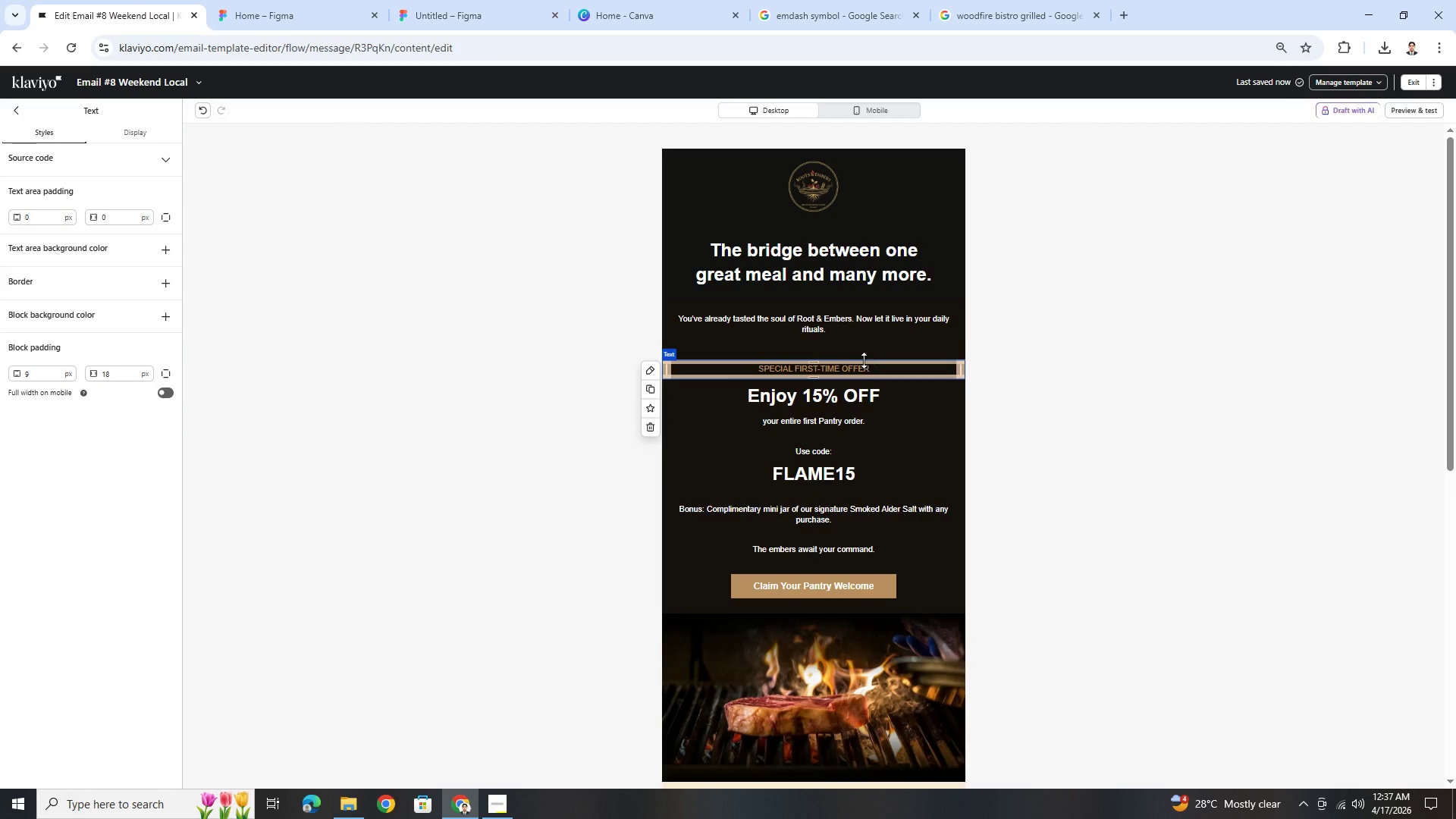 
left_click([832, 322])
 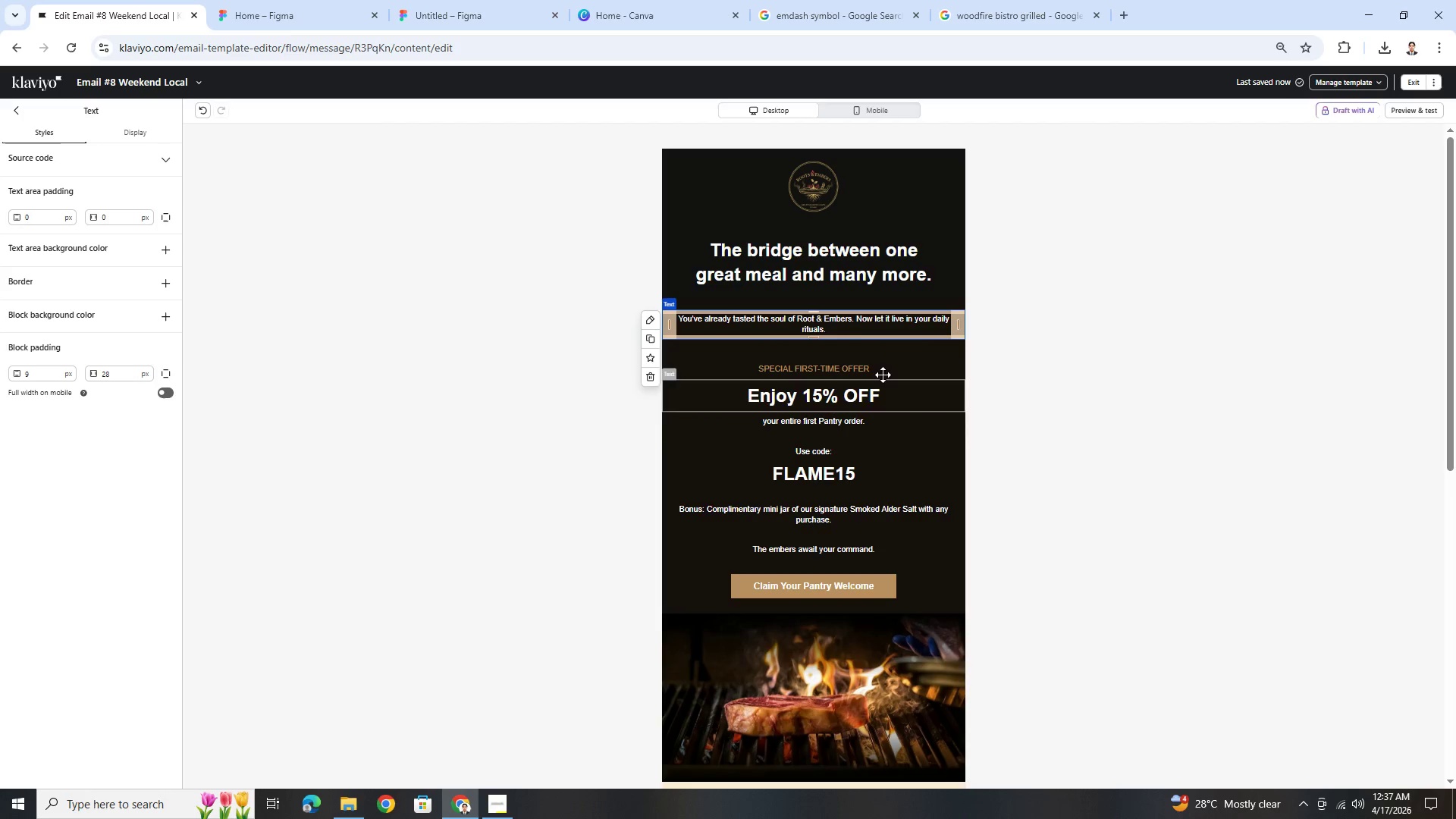 
scroll: coordinate [871, 390], scroll_direction: down, amount: 2.0
 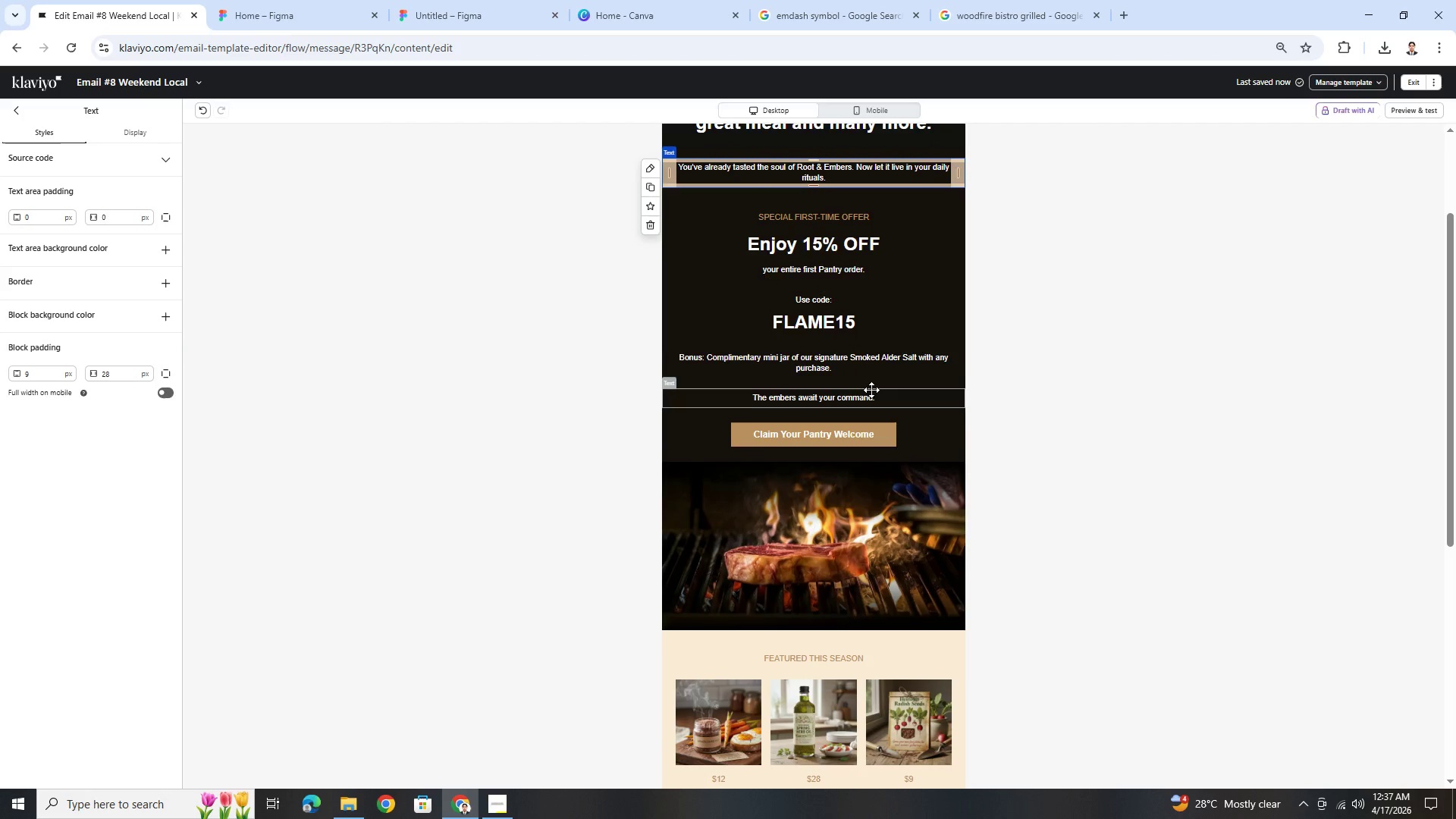 
scroll: coordinate [871, 390], scroll_direction: up, amount: 2.0
 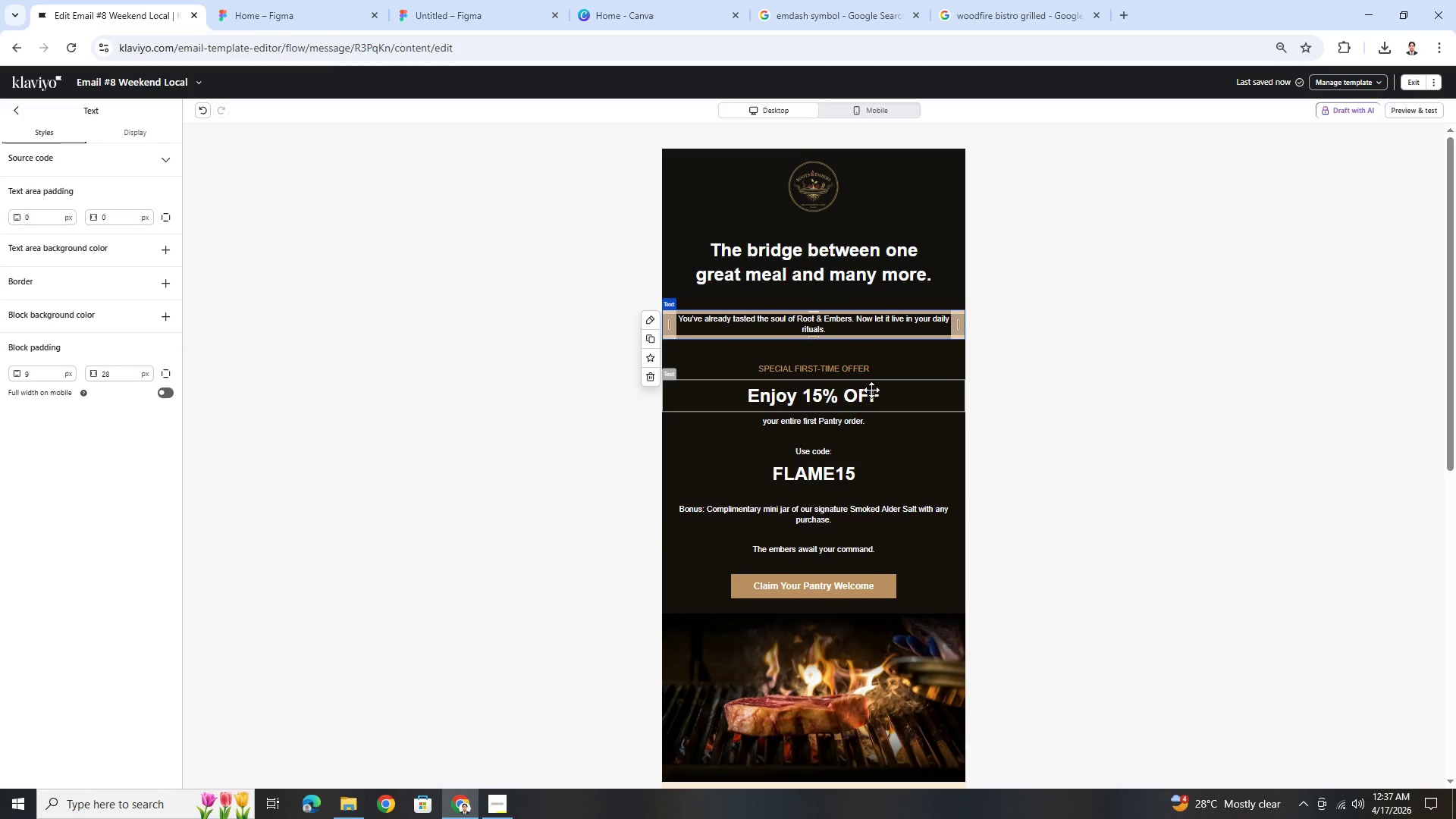 
scroll: coordinate [871, 390], scroll_direction: down, amount: 5.0
 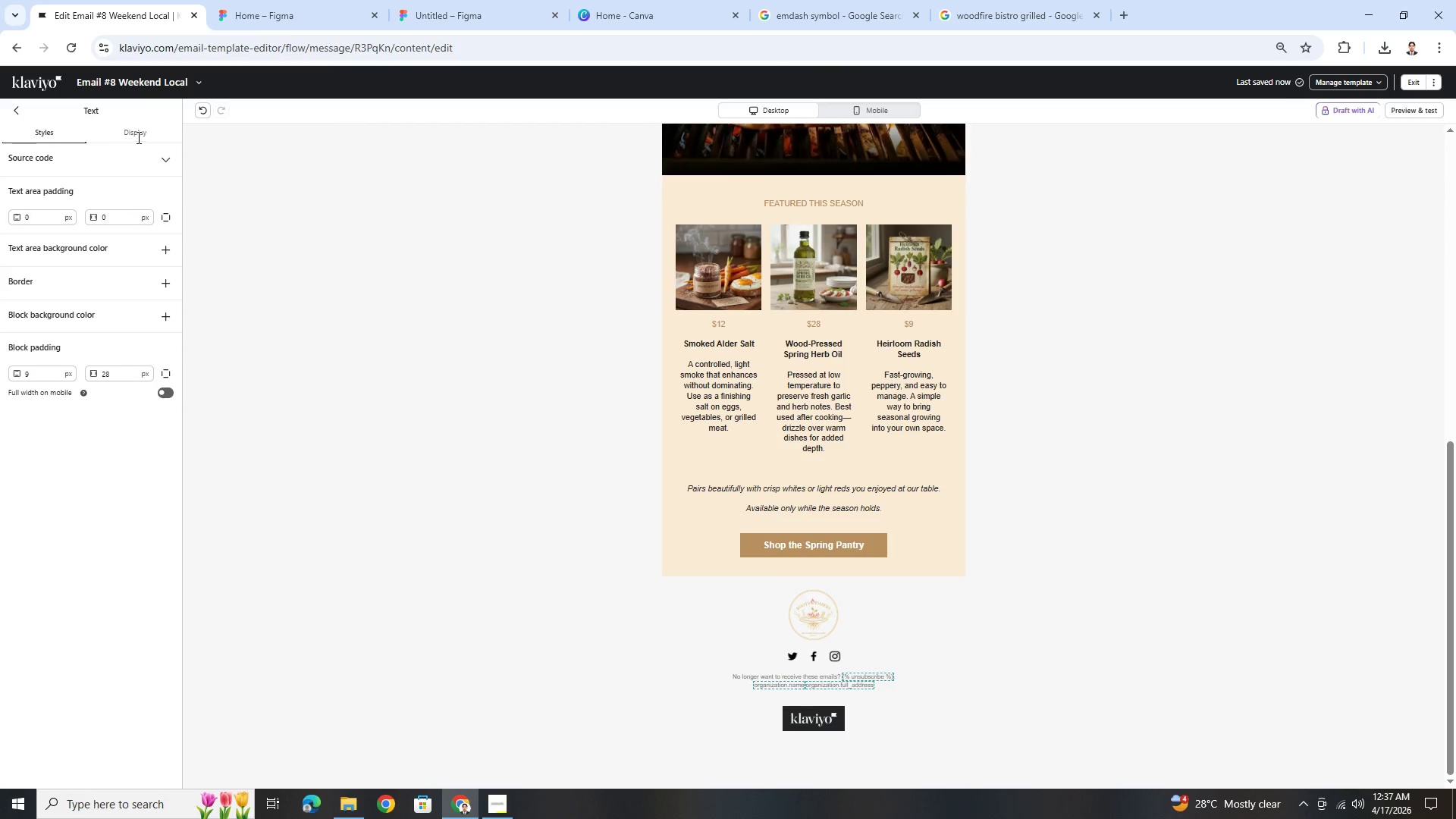 
left_click([203, 77])
 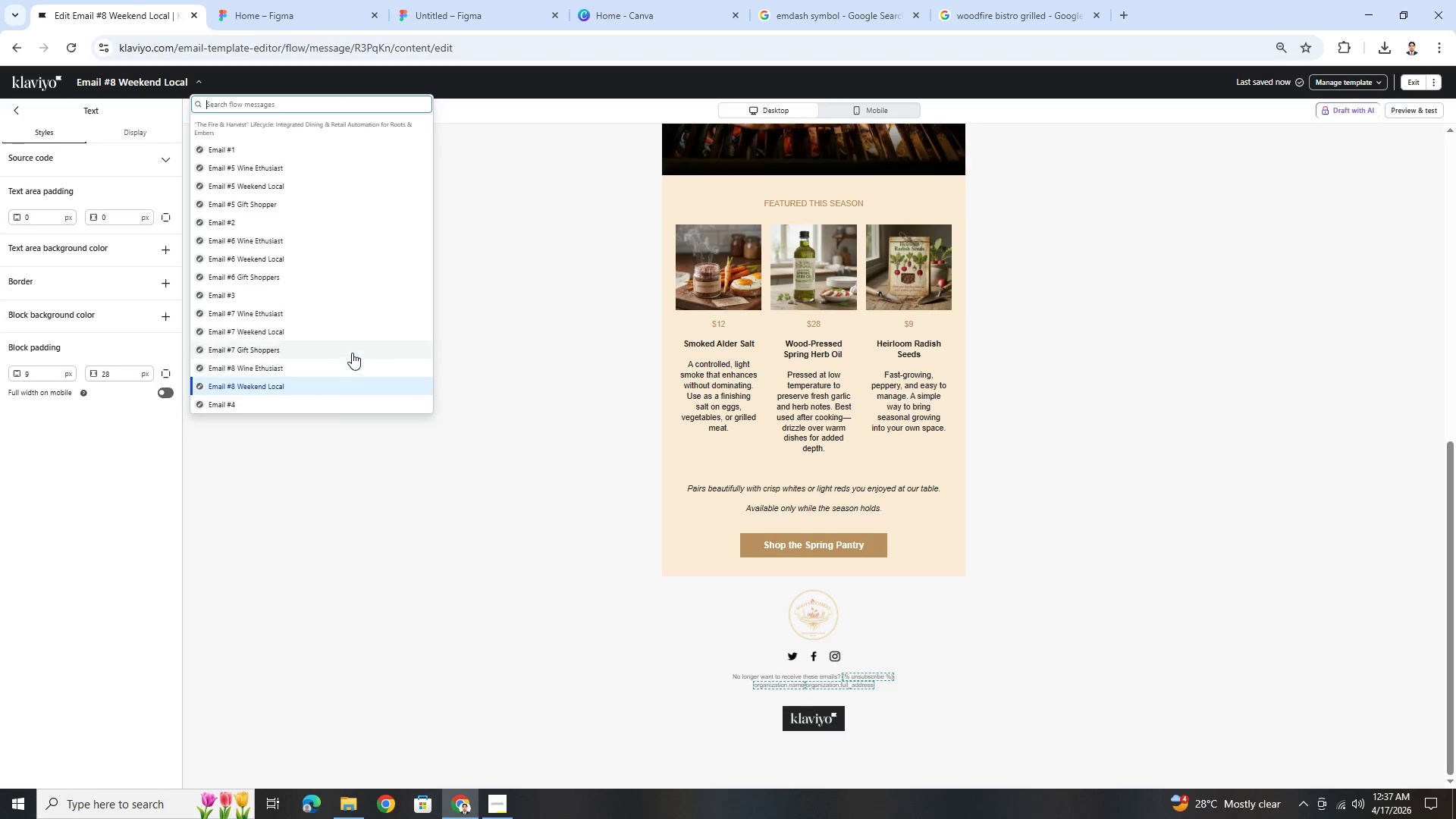 
left_click([350, 333])
 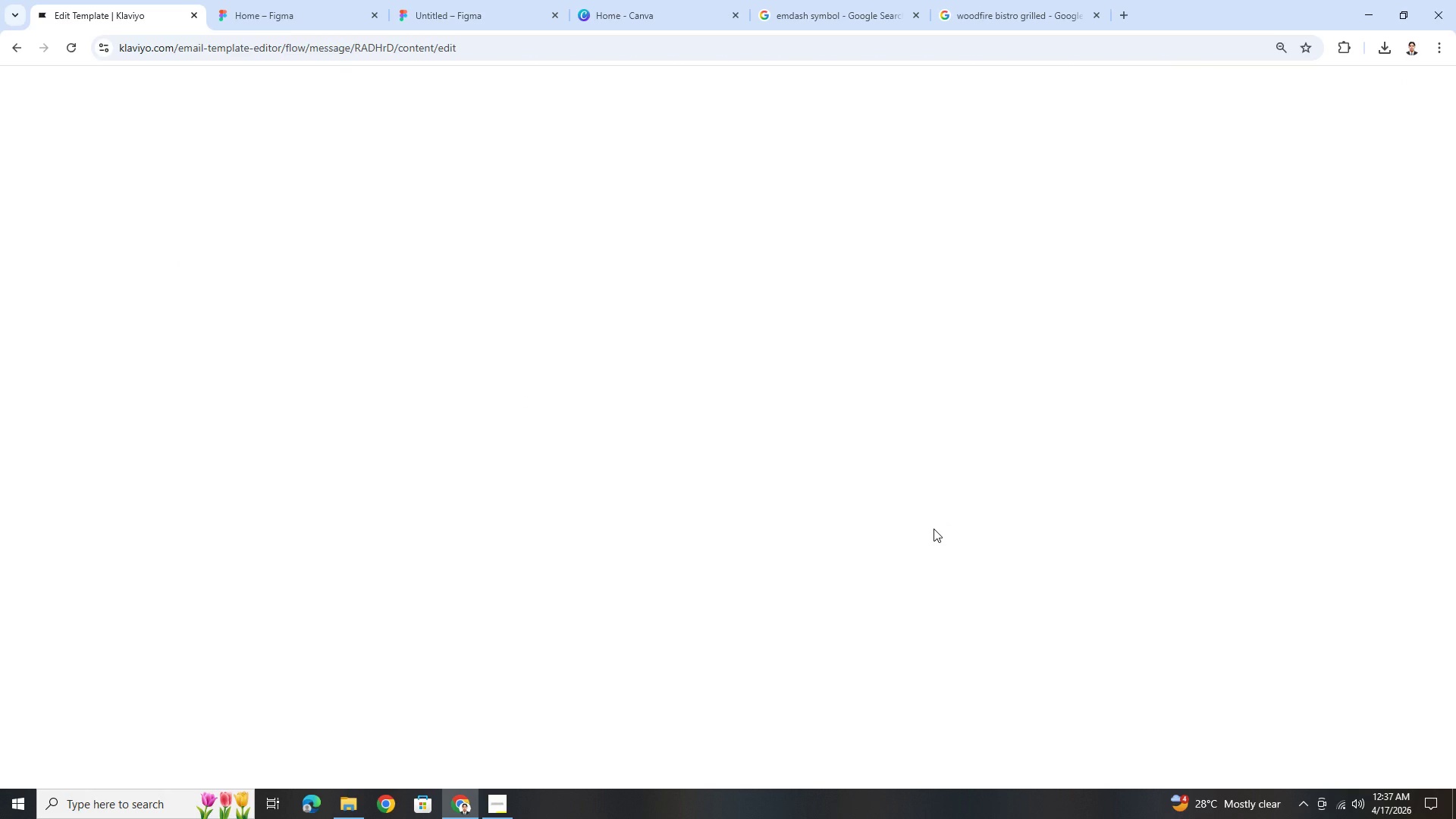 
wait(10.59)
 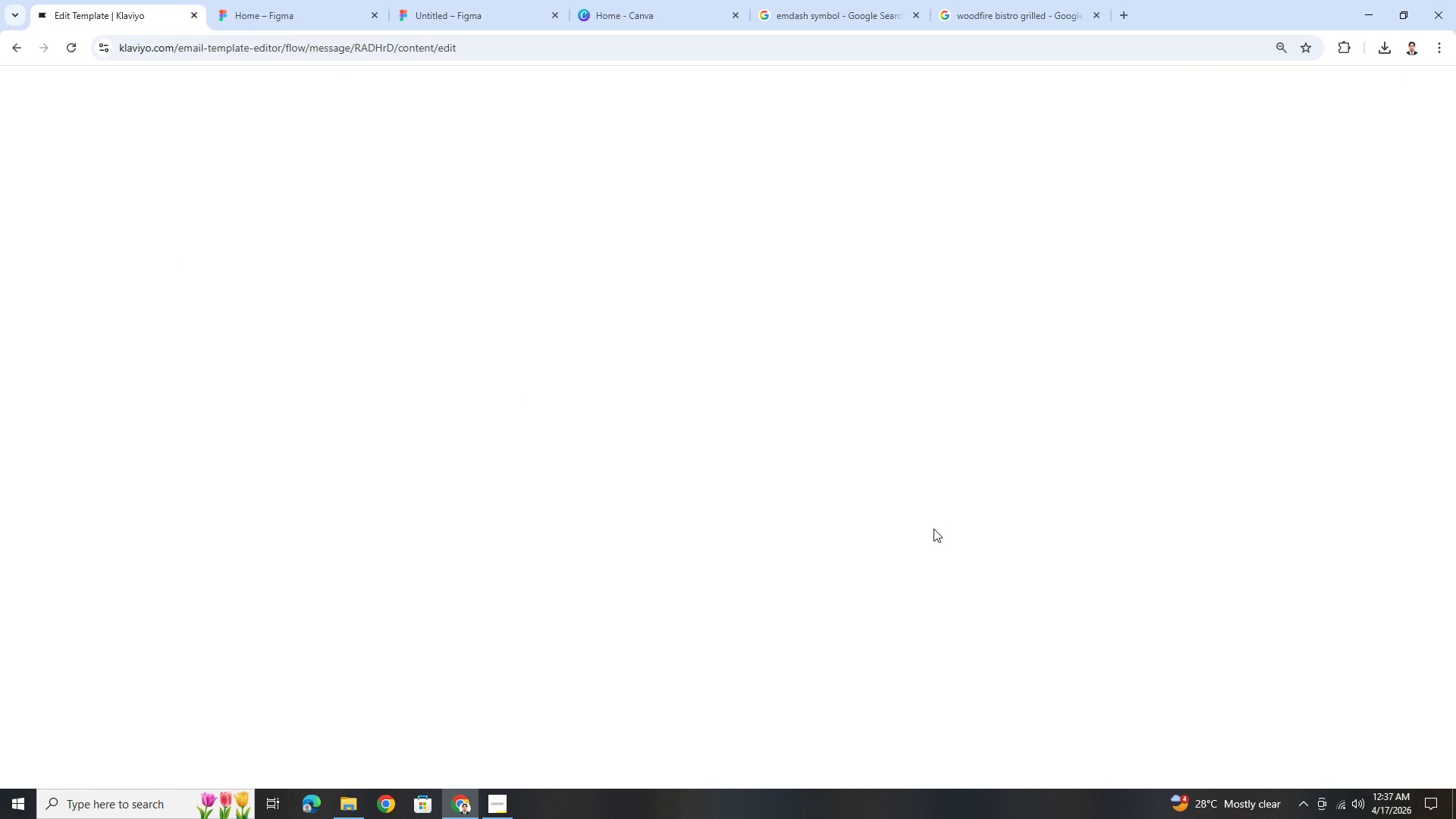 
scroll: coordinate [842, 626], scroll_direction: down, amount: 13.0
 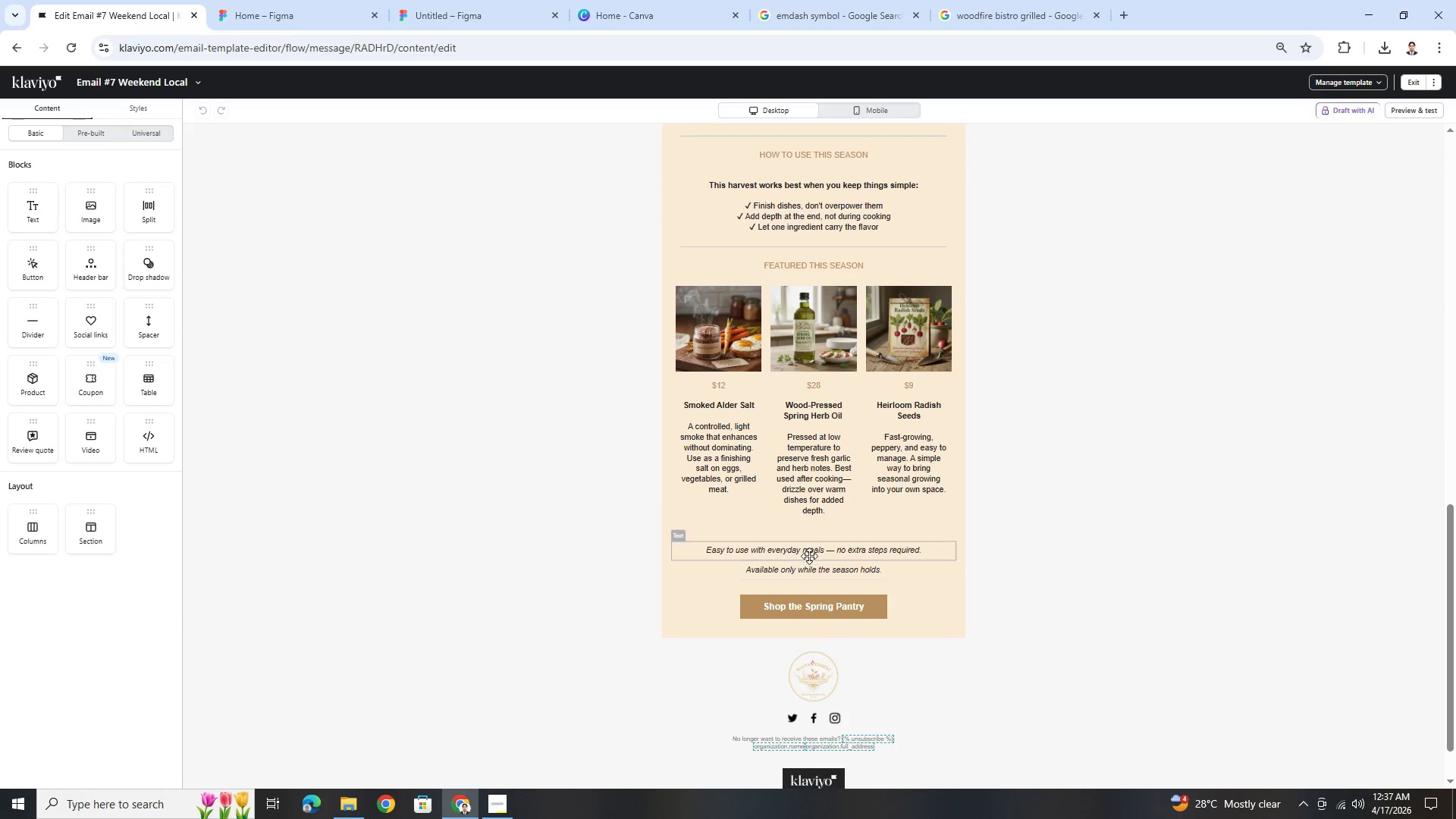 
left_click([809, 556])
 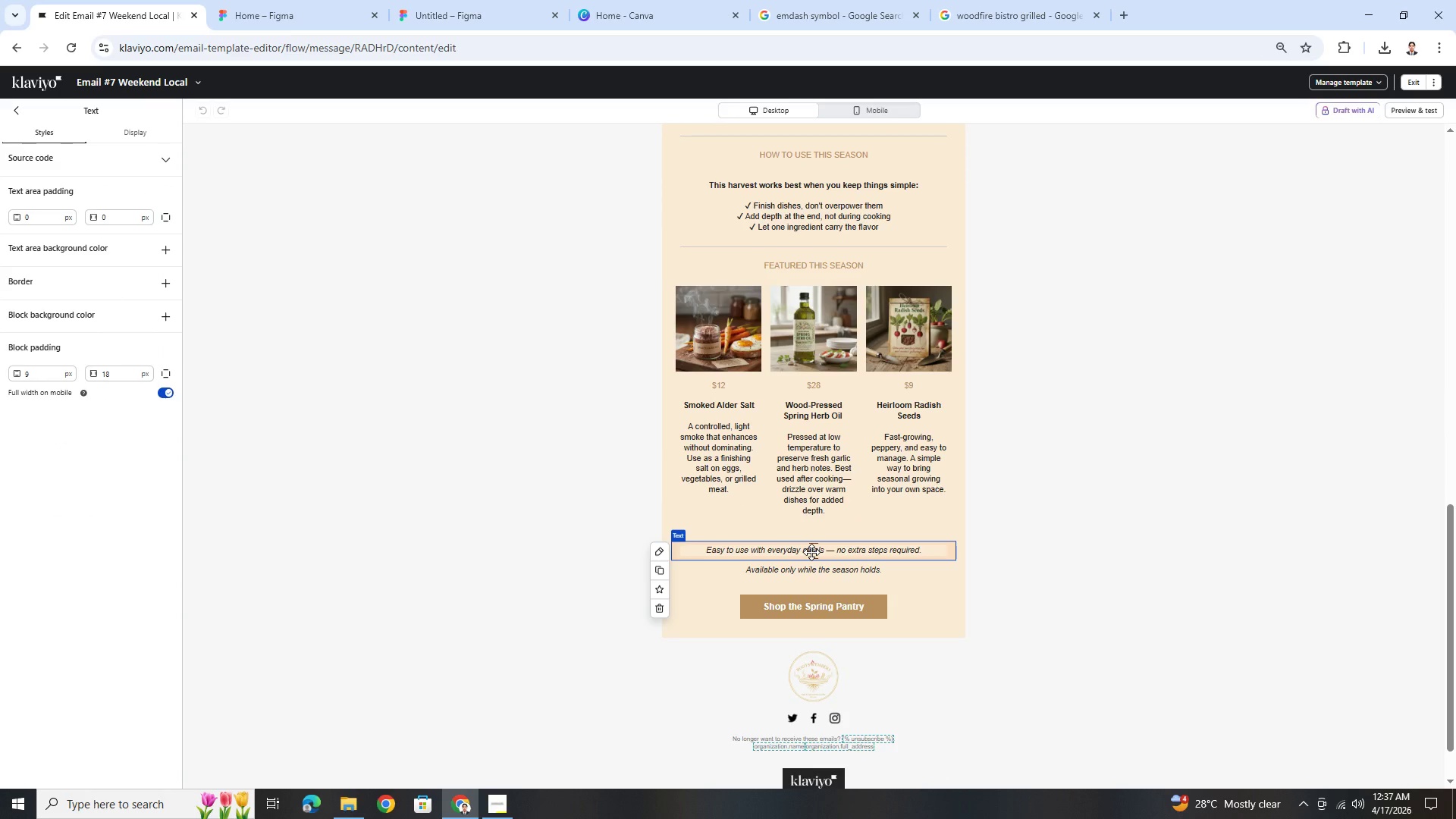 
double_click([811, 552])
 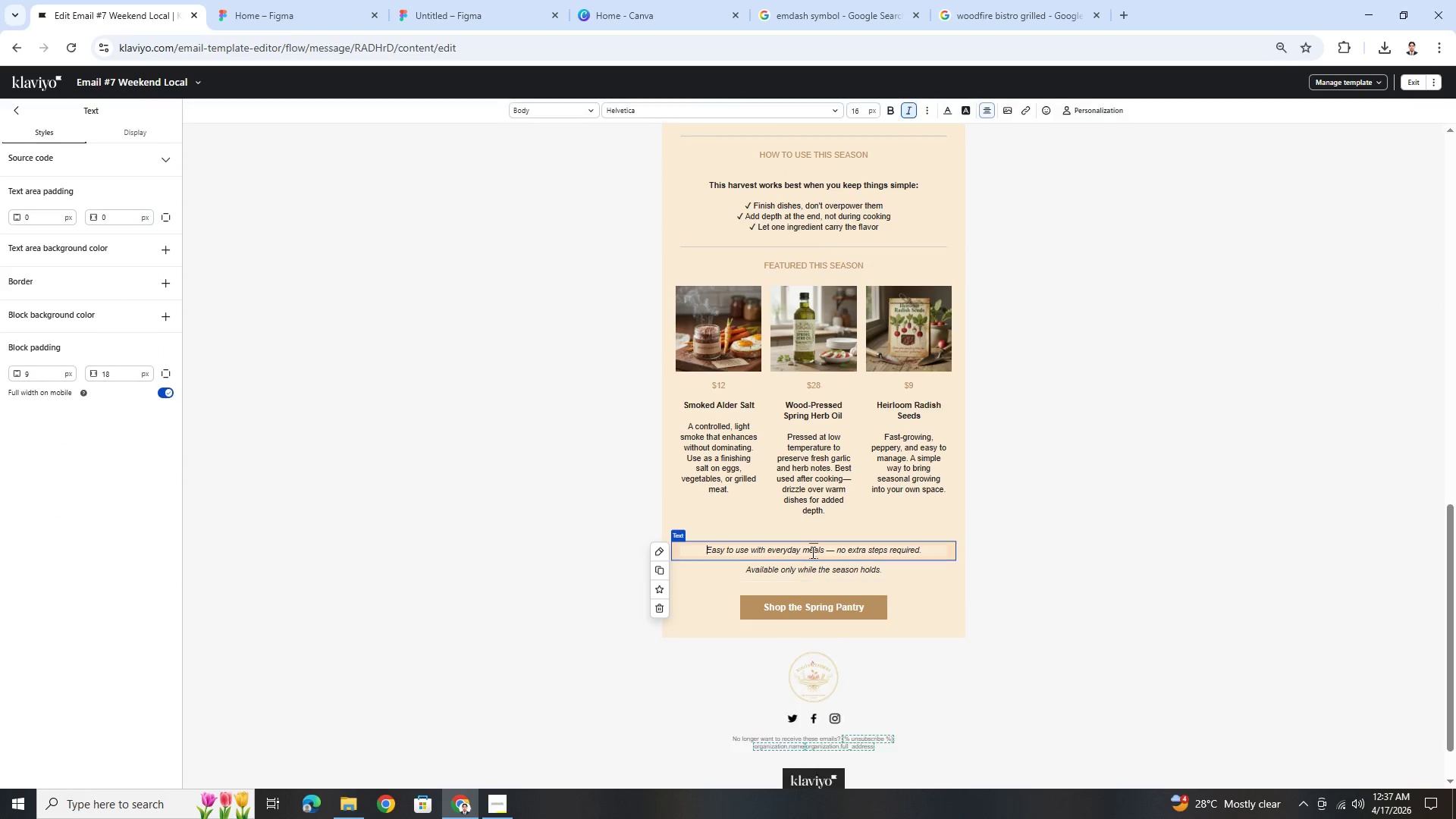 
key(Control+ControlLeft)
 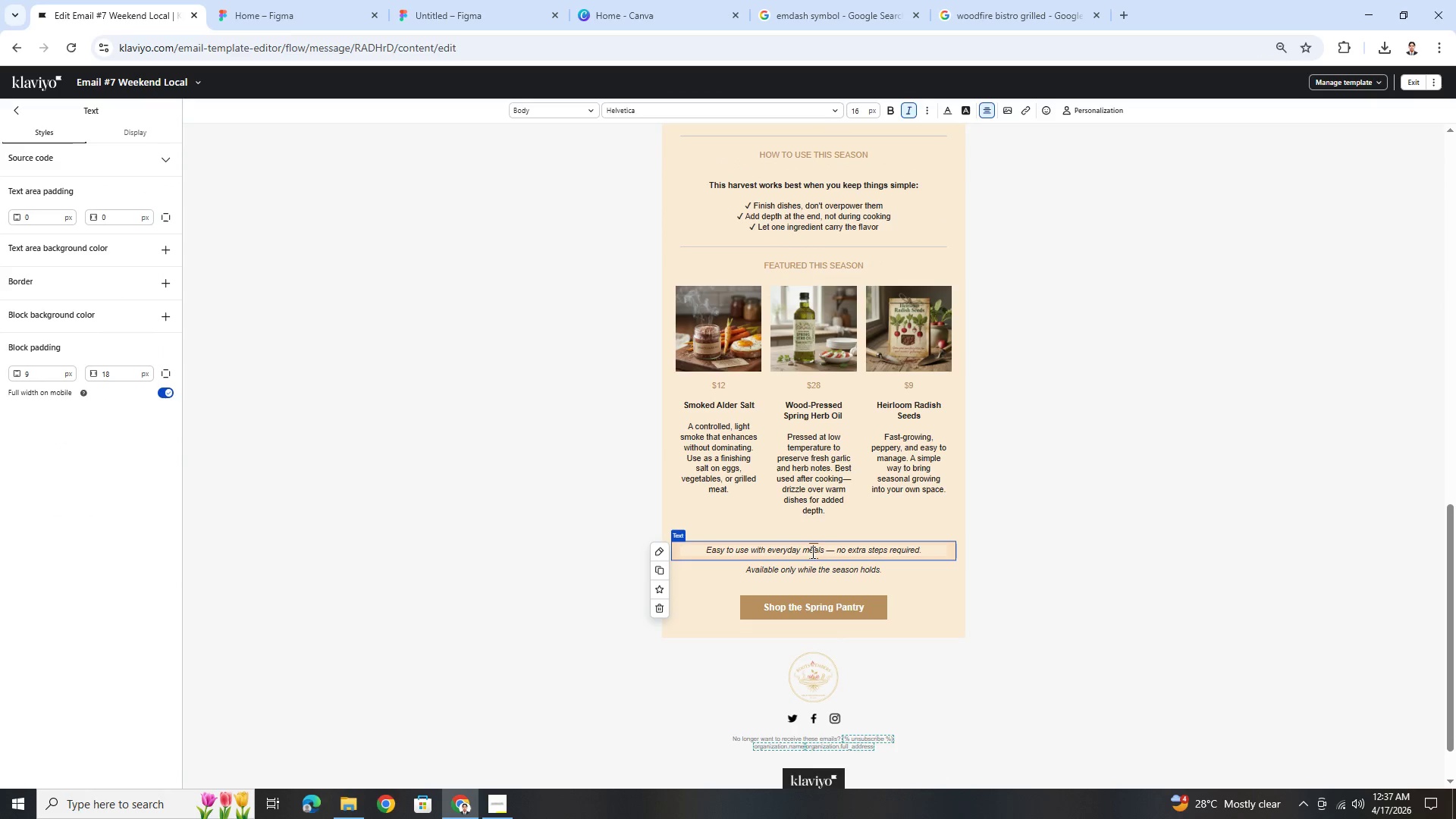 
double_click([811, 552])
 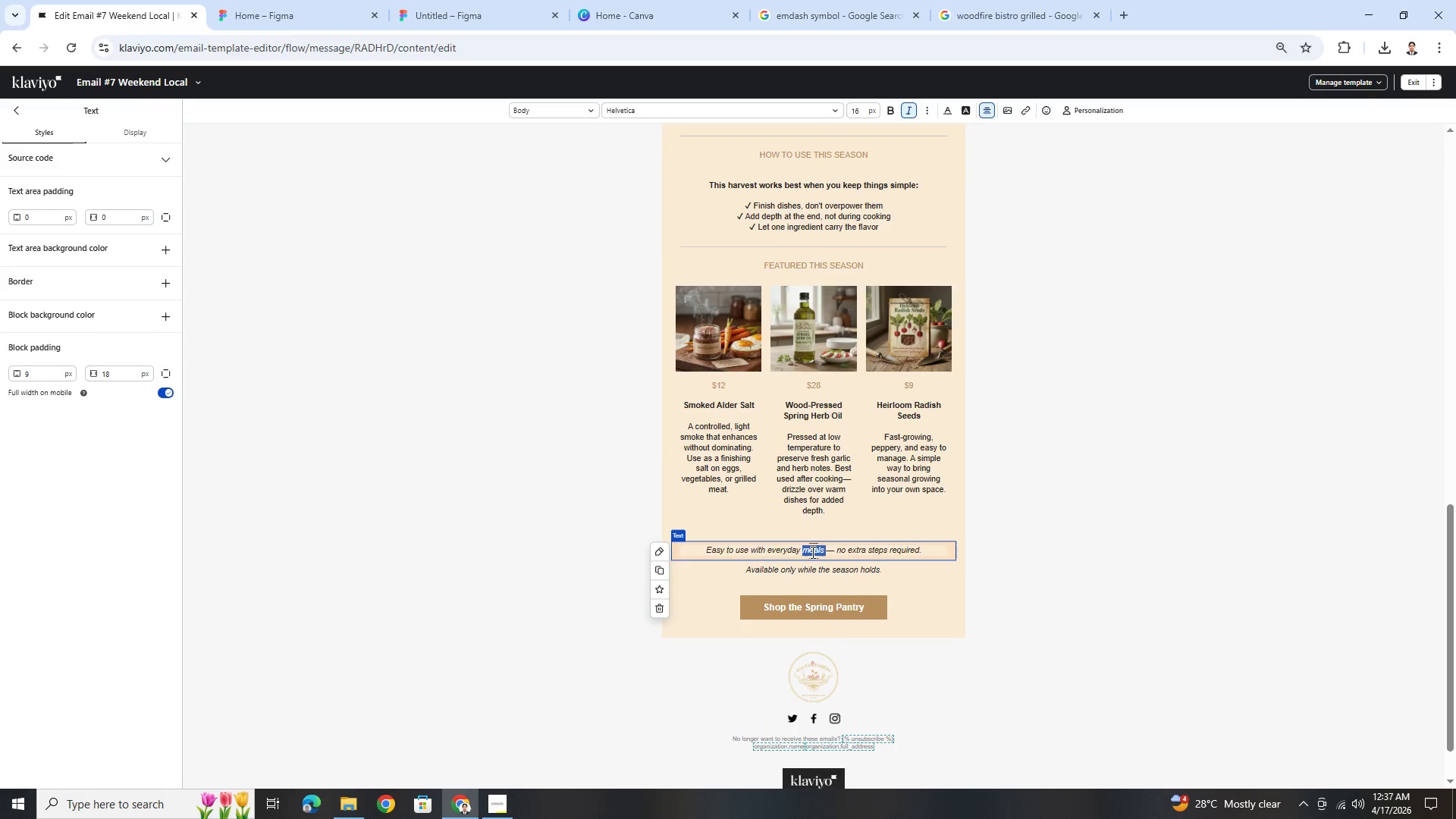 
triple_click([811, 552])
 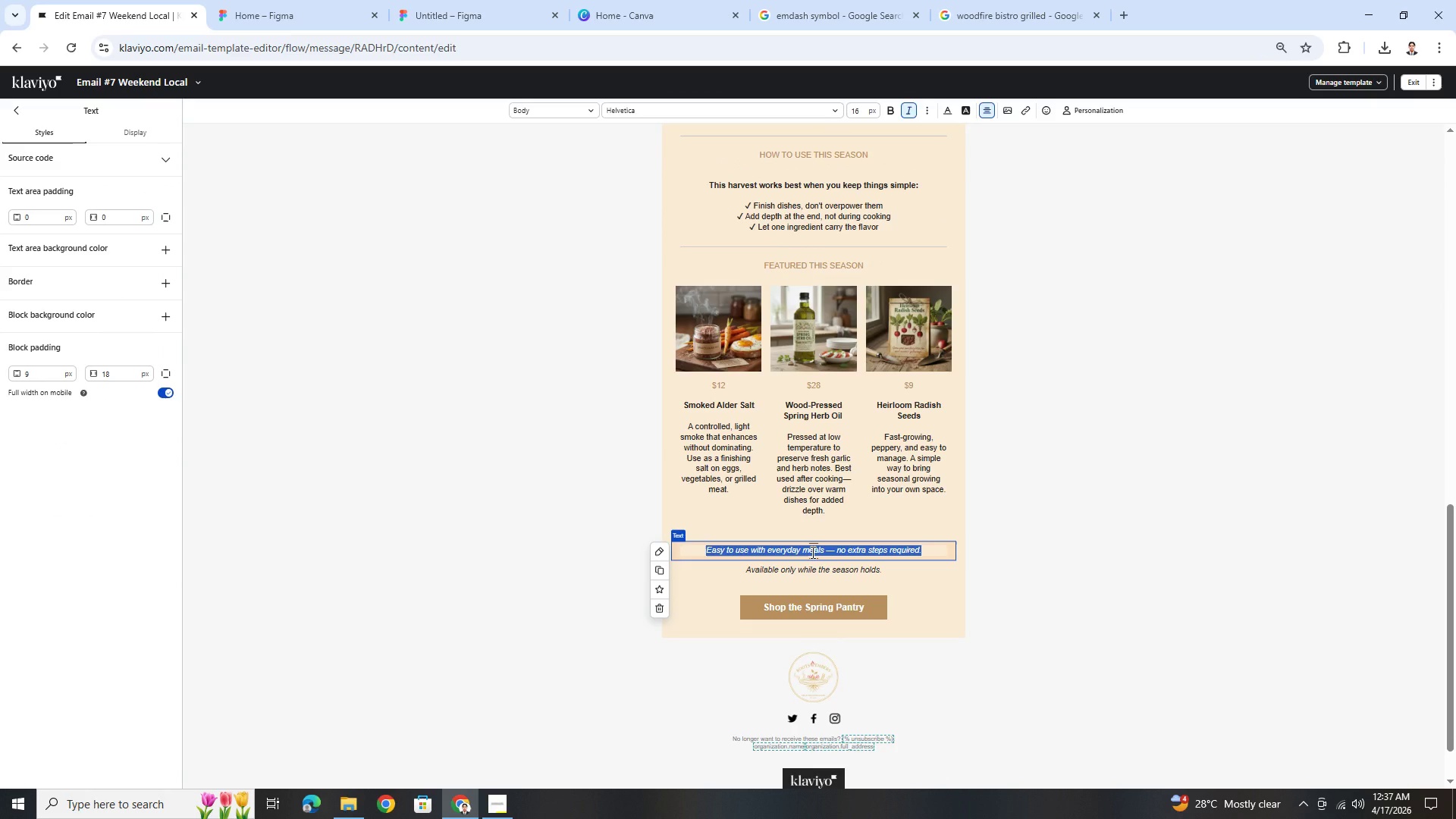 
key(Control+C)
 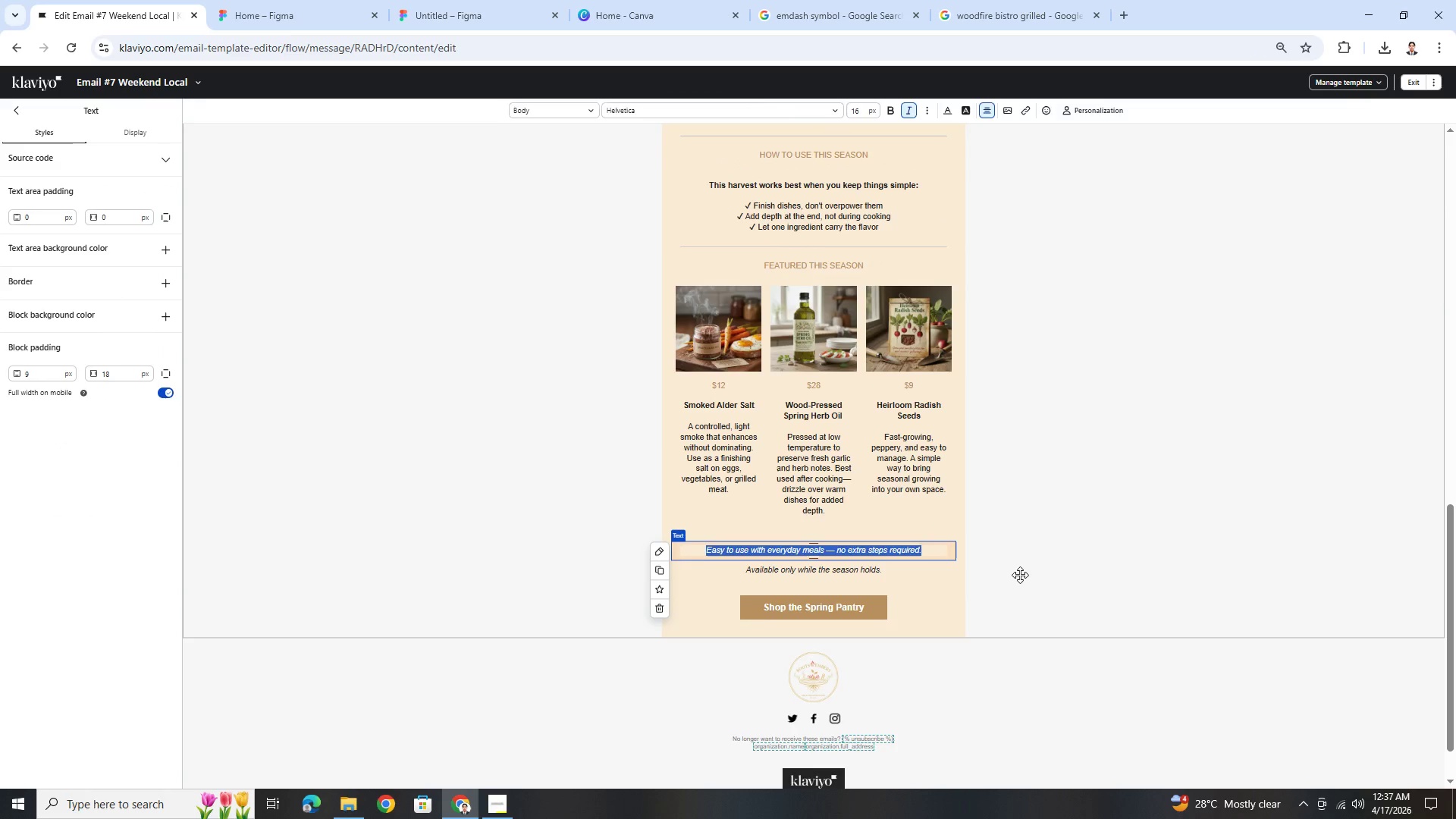 
left_click([1020, 575])
 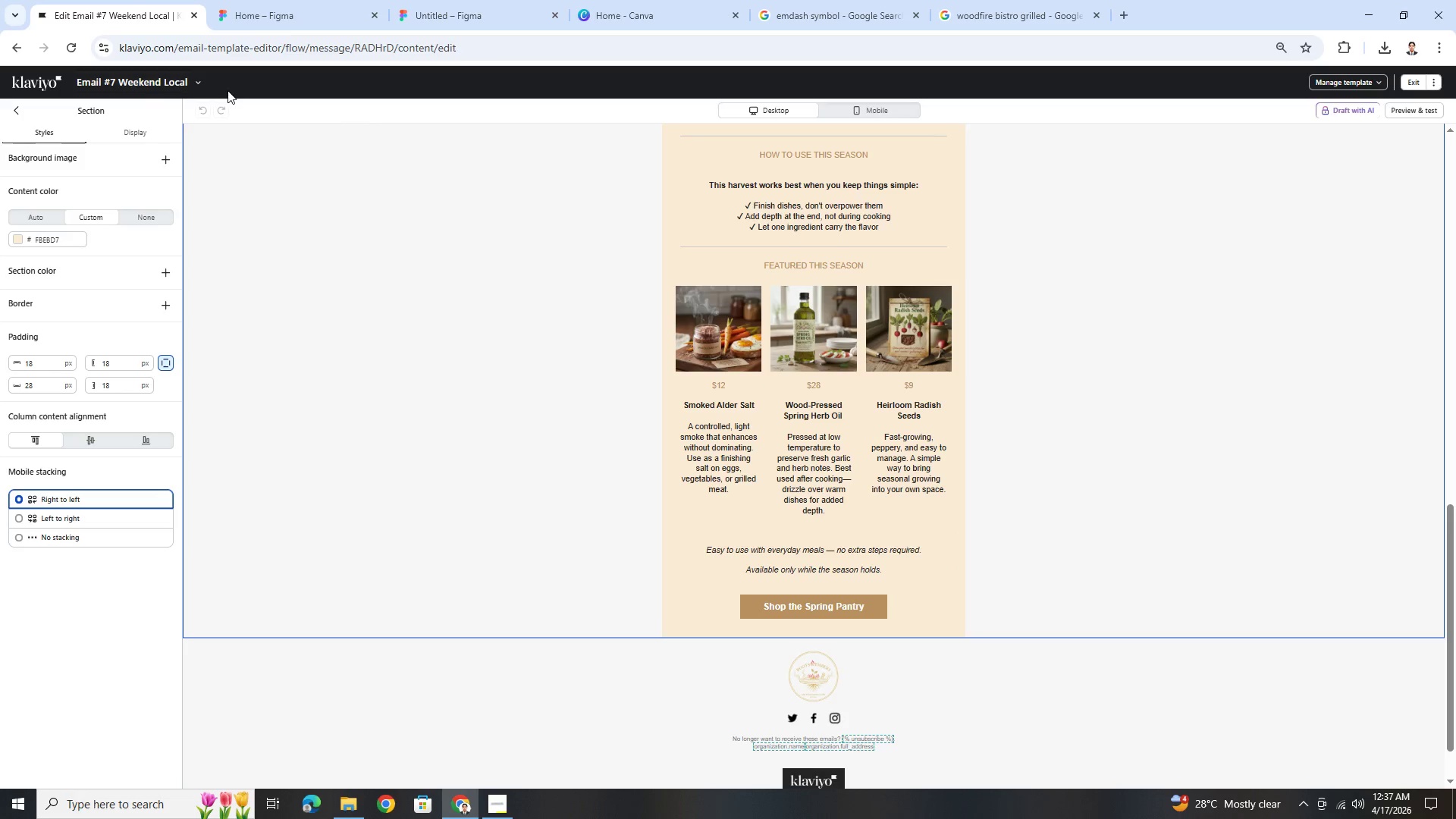 
left_click([199, 80])
 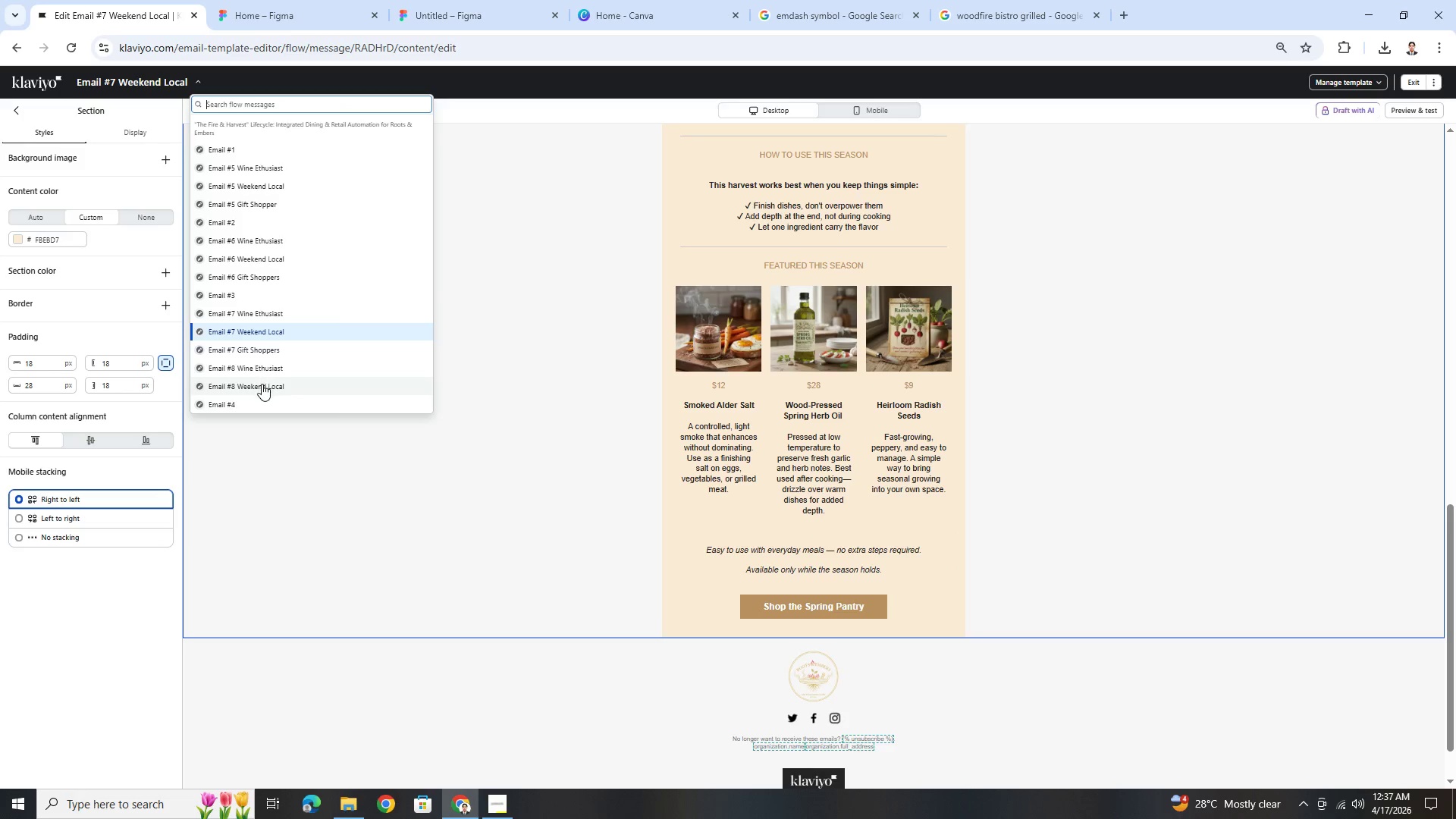 
left_click([263, 385])
 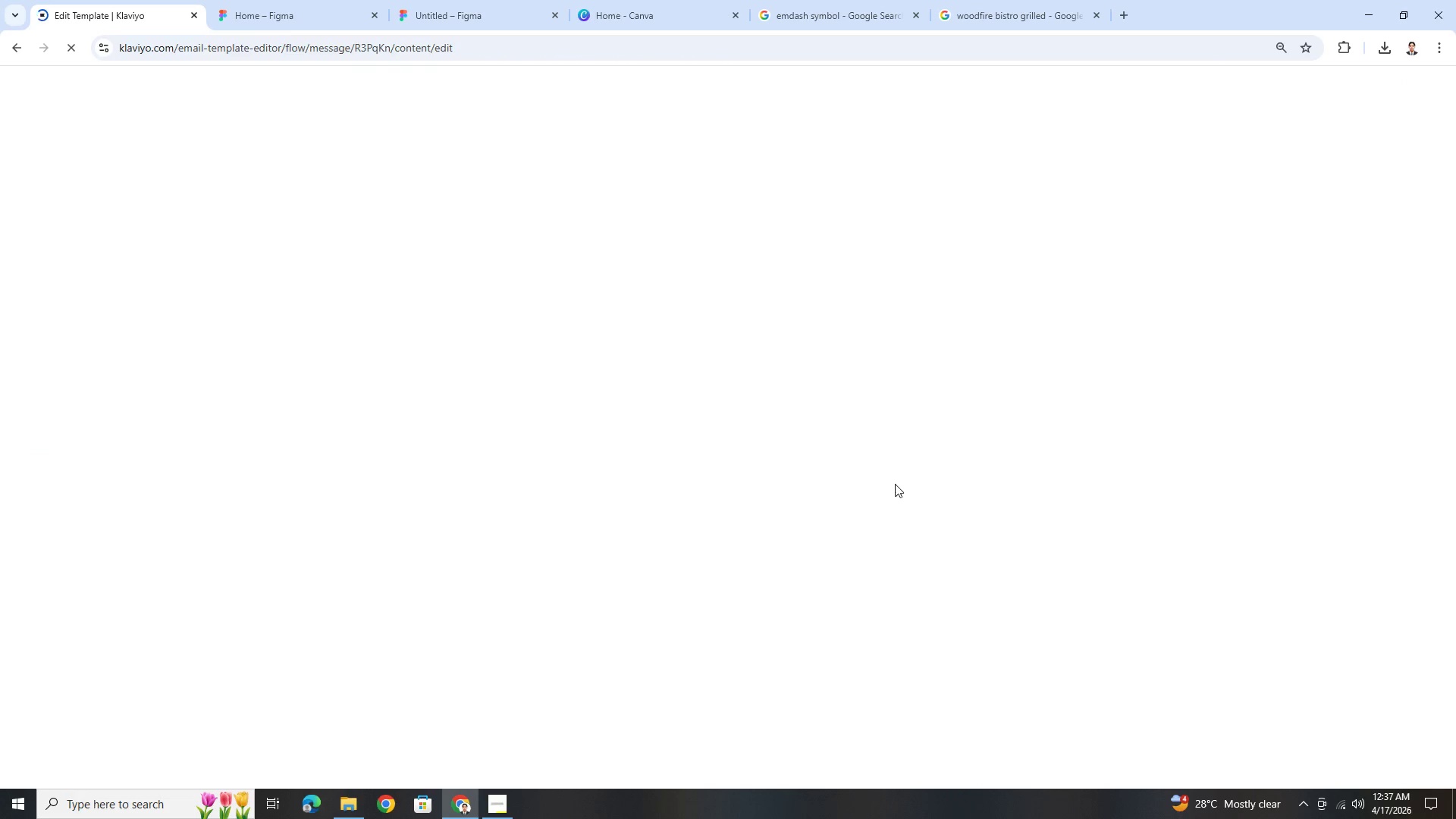 
wait(11.17)
 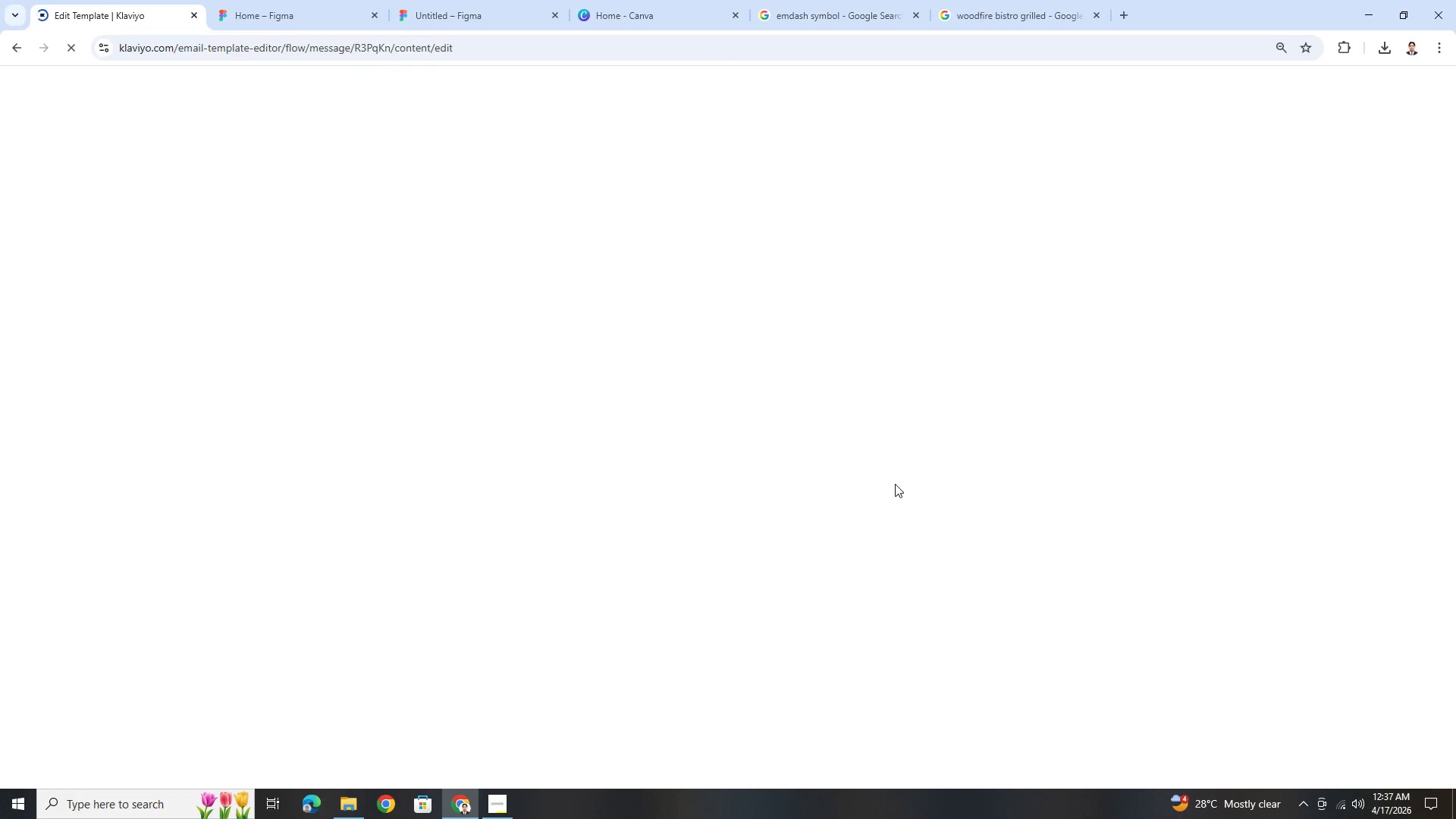 
scroll: coordinate [876, 454], scroll_direction: down, amount: 11.0
 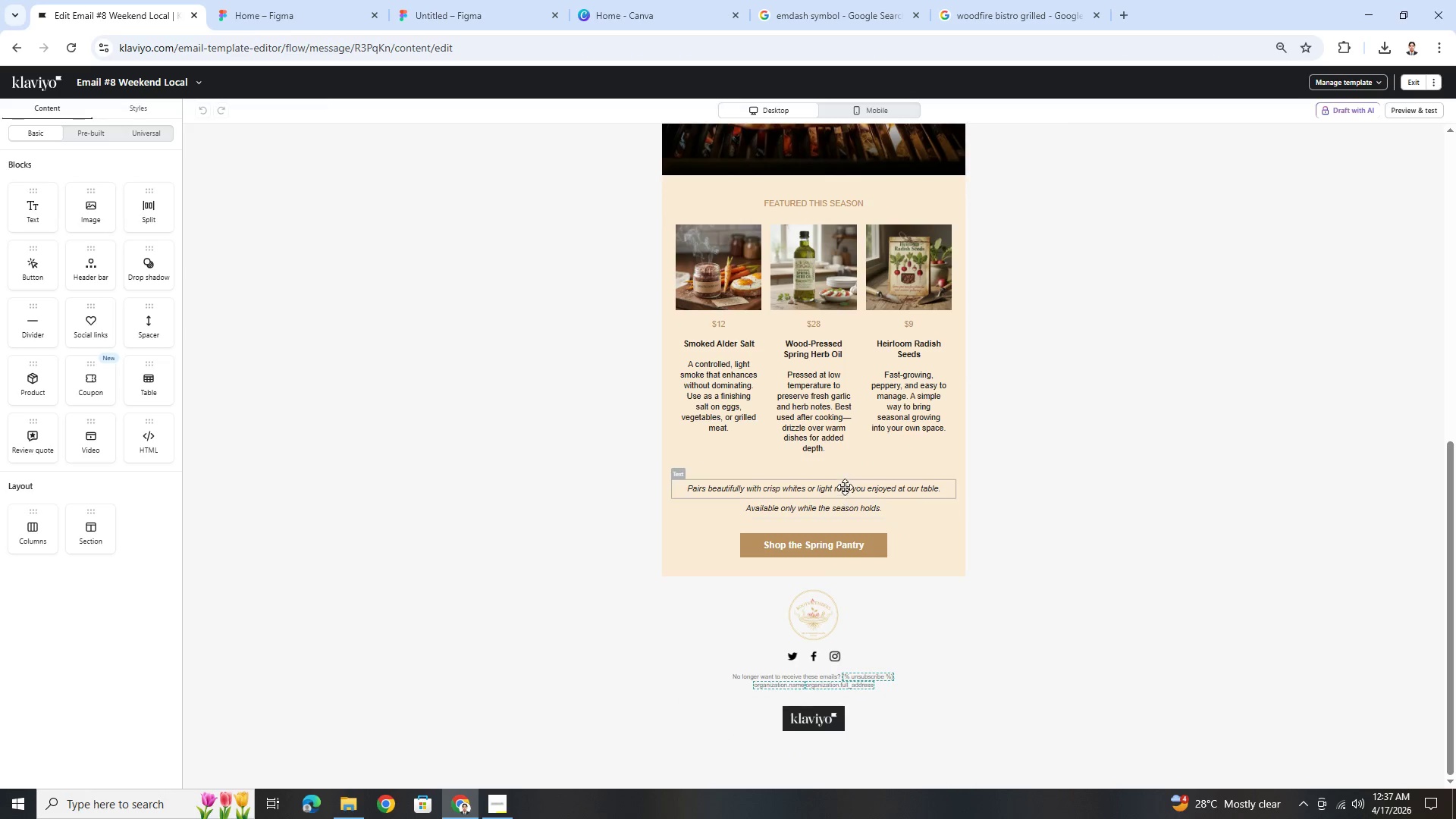 
double_click([845, 487])
 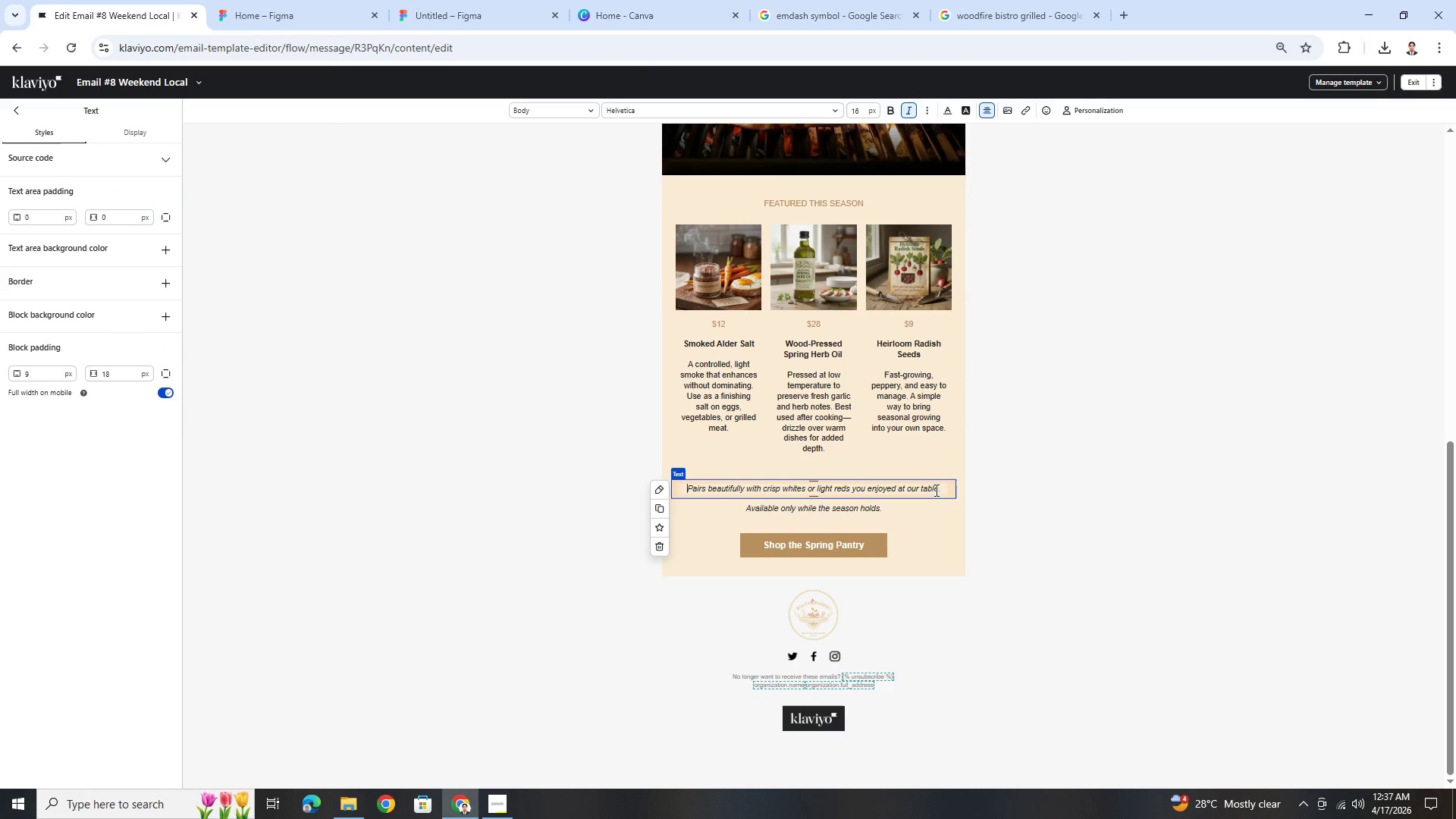 
double_click([935, 490])
 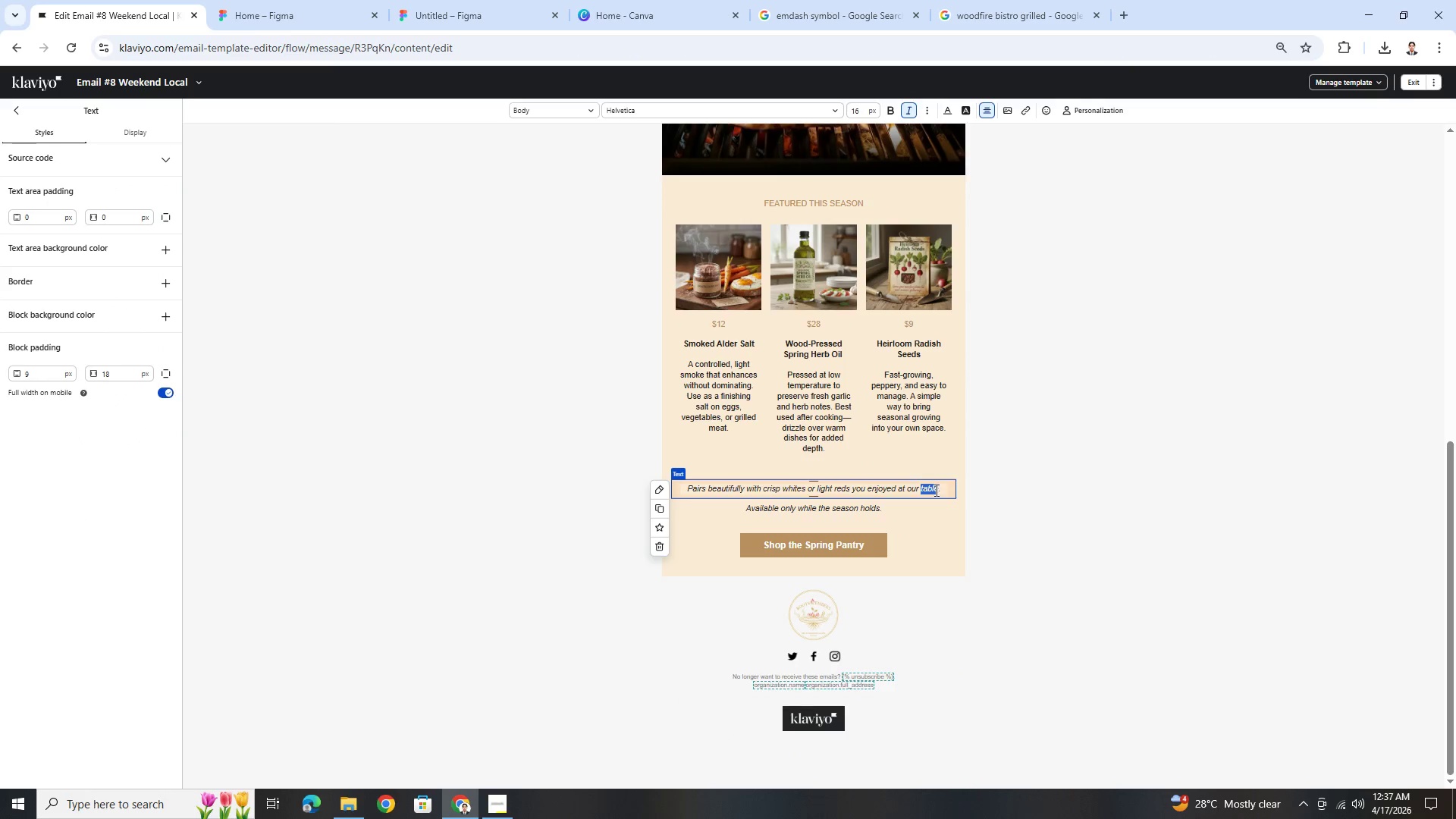 
triple_click([935, 490])
 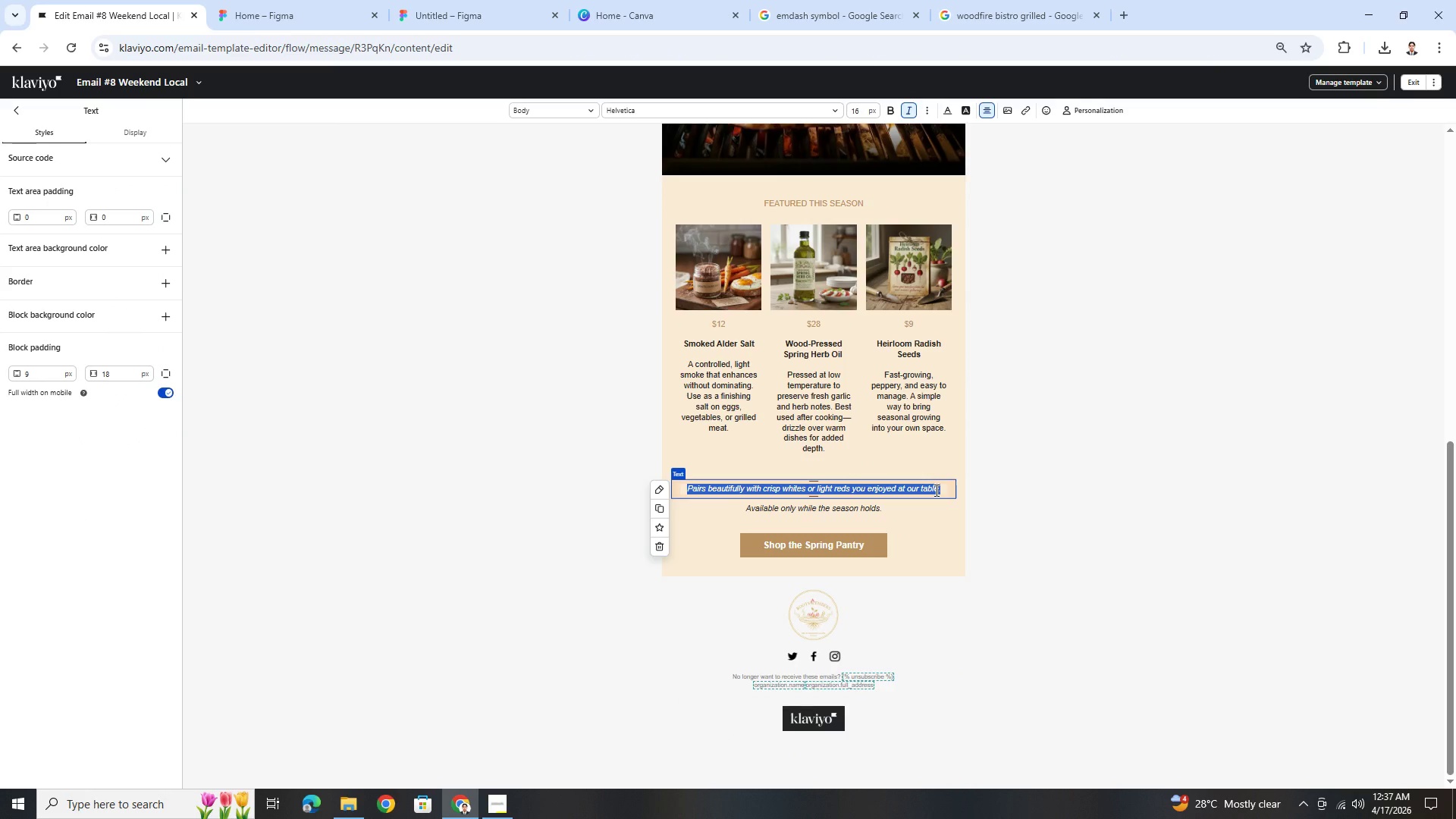 
key(Control+V)
 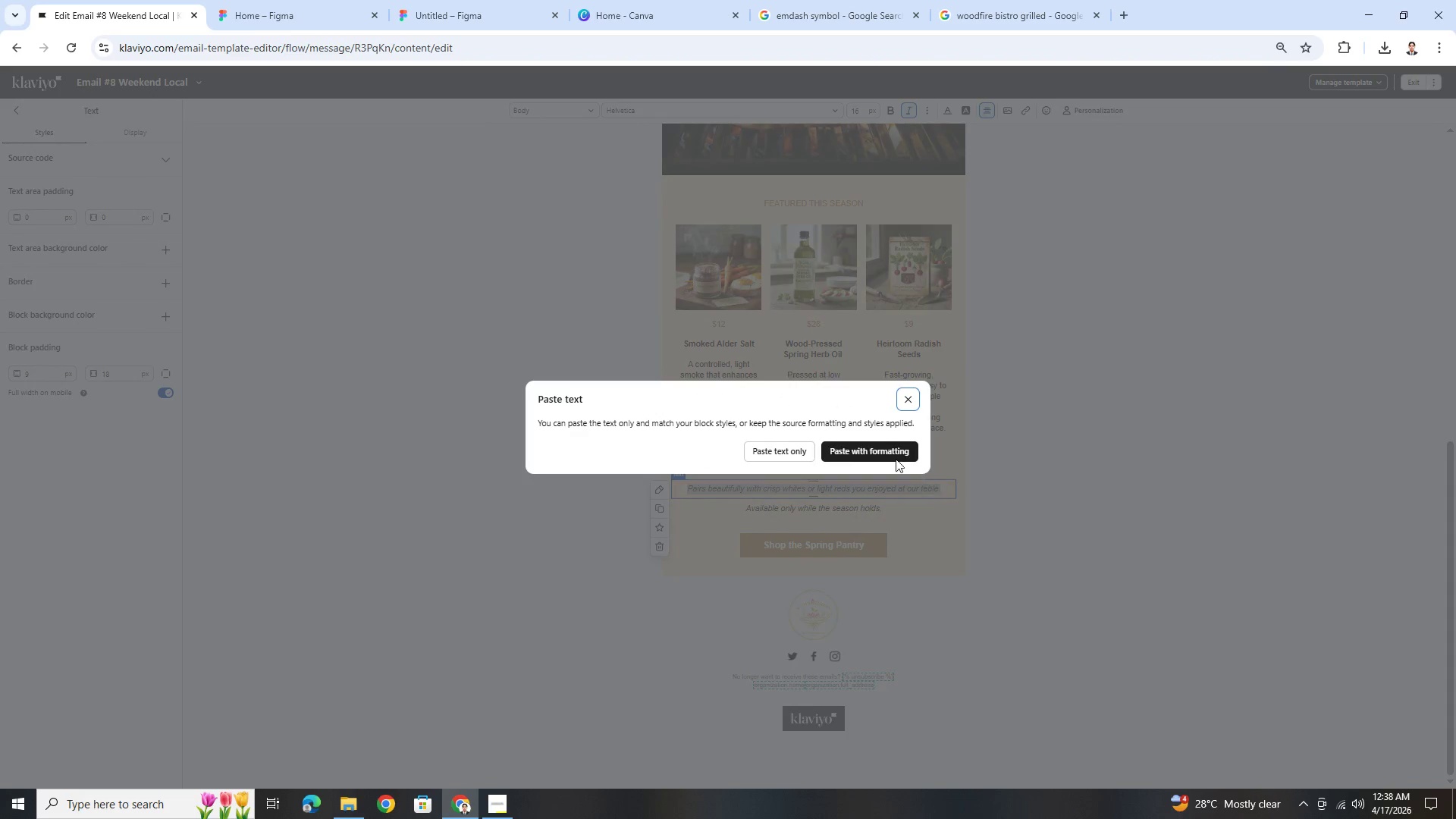 
left_click([886, 452])
 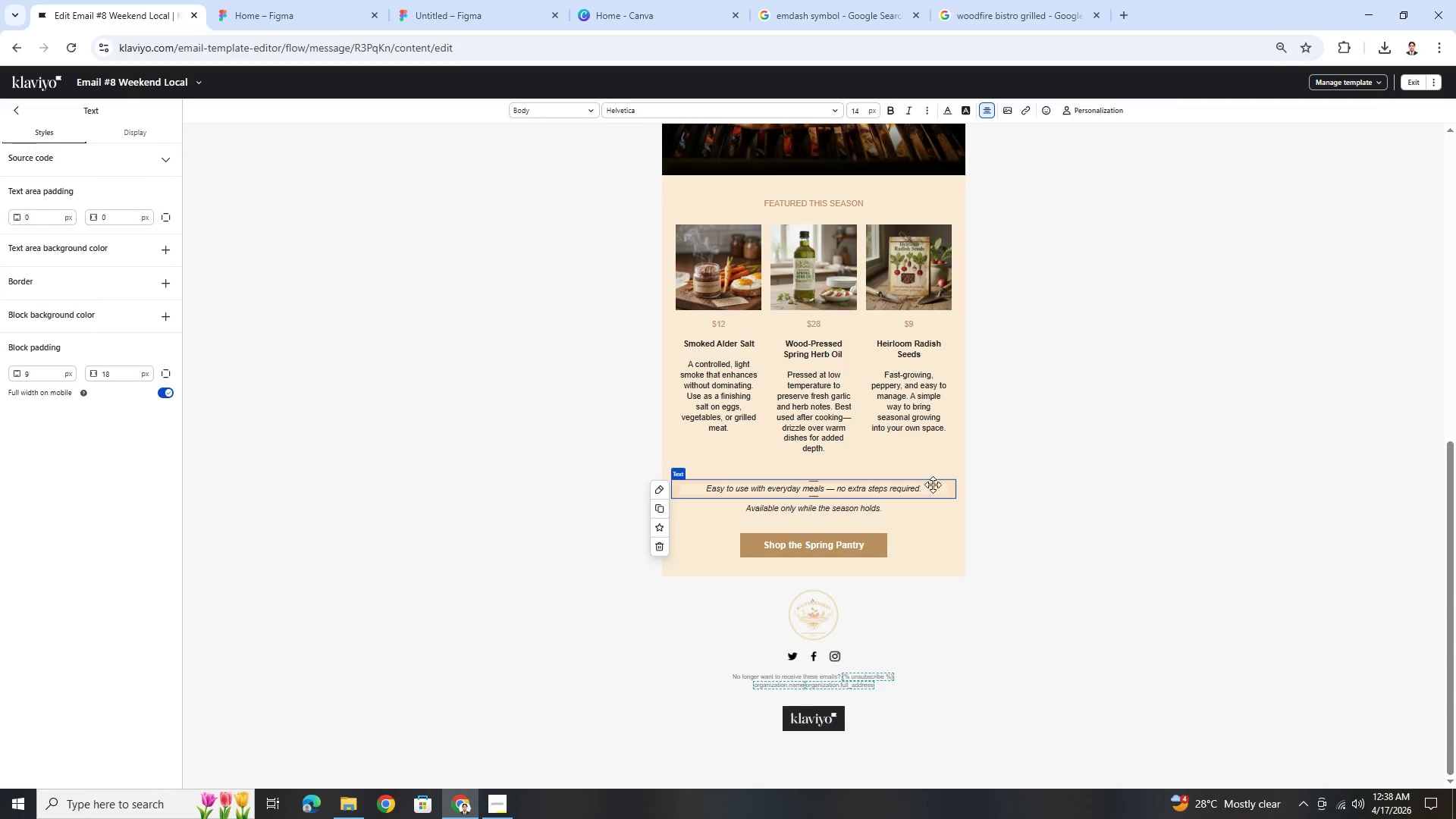 
left_click([1028, 505])
 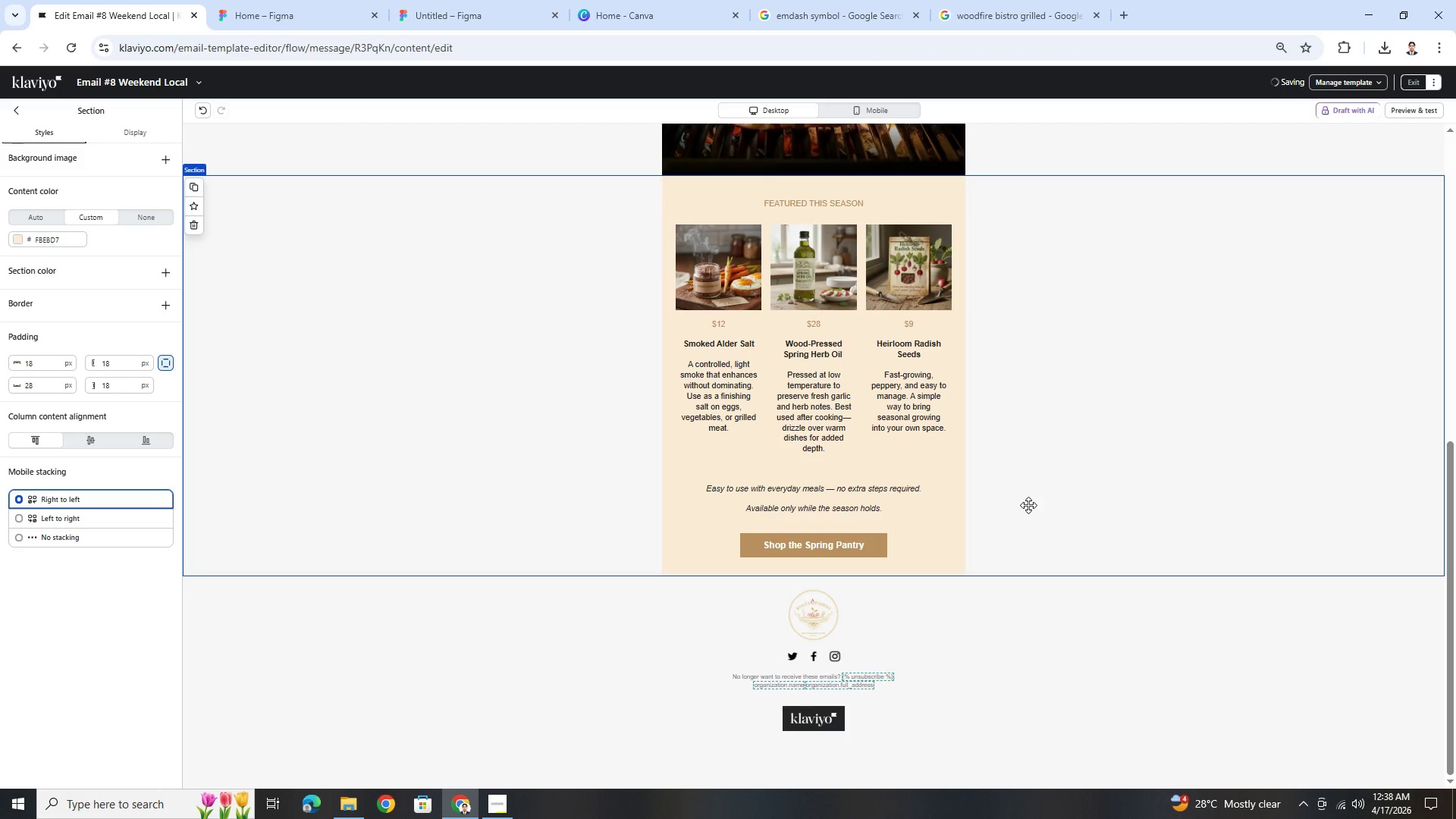 
scroll: coordinate [971, 541], scroll_direction: up, amount: 11.0
 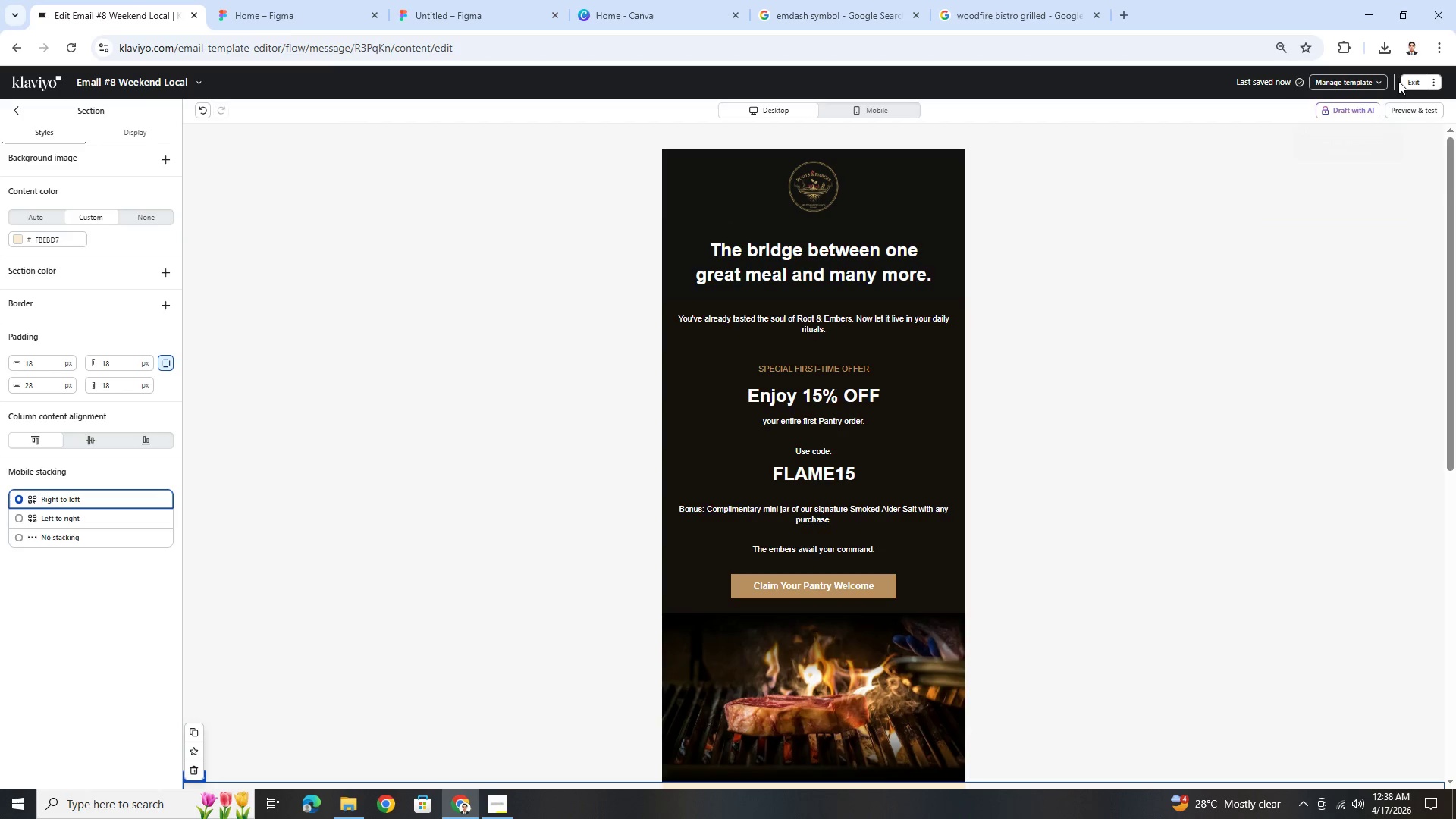 
left_click([1407, 77])
 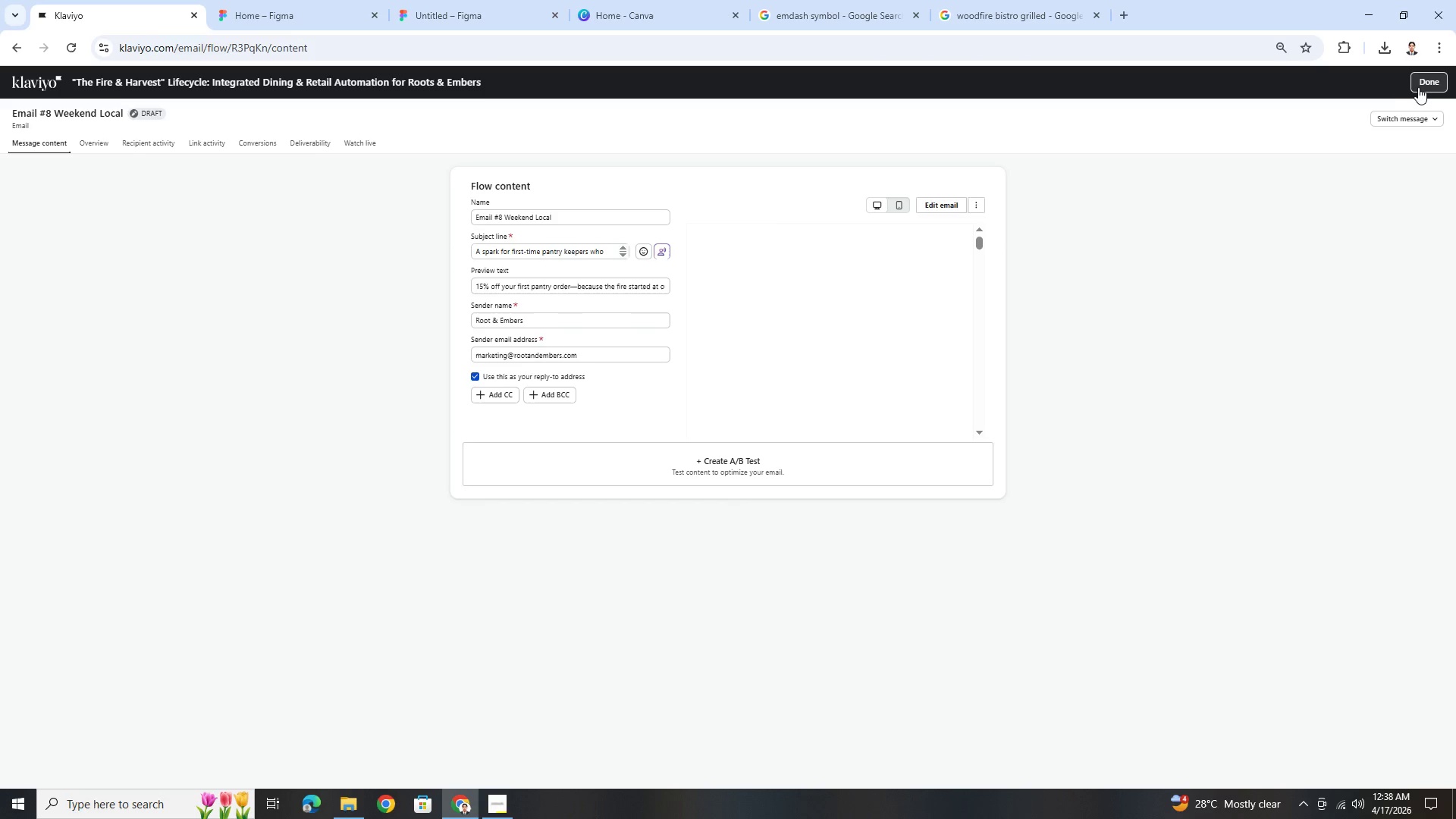 
left_click([1420, 86])
 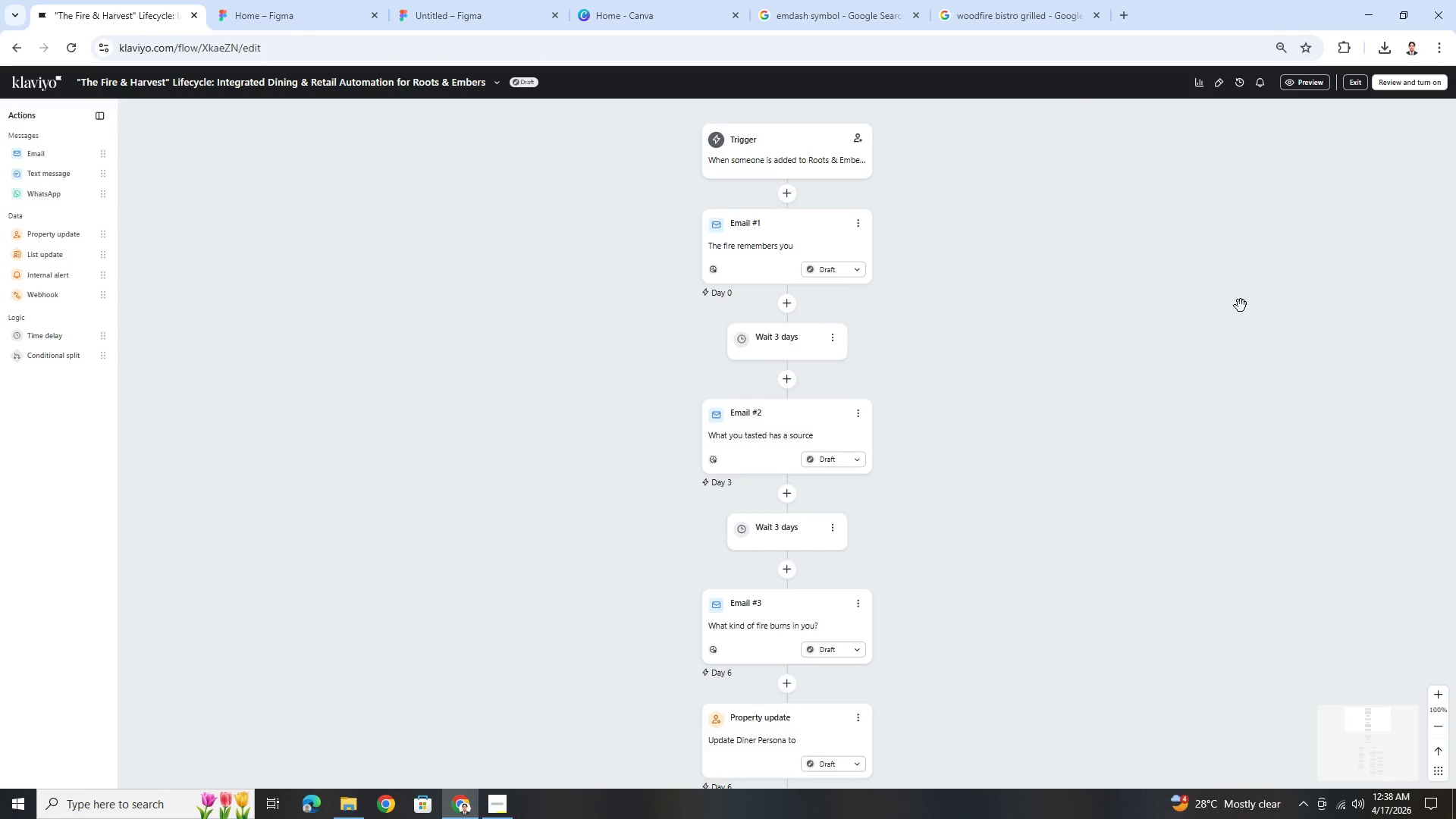 
wait(6.78)
 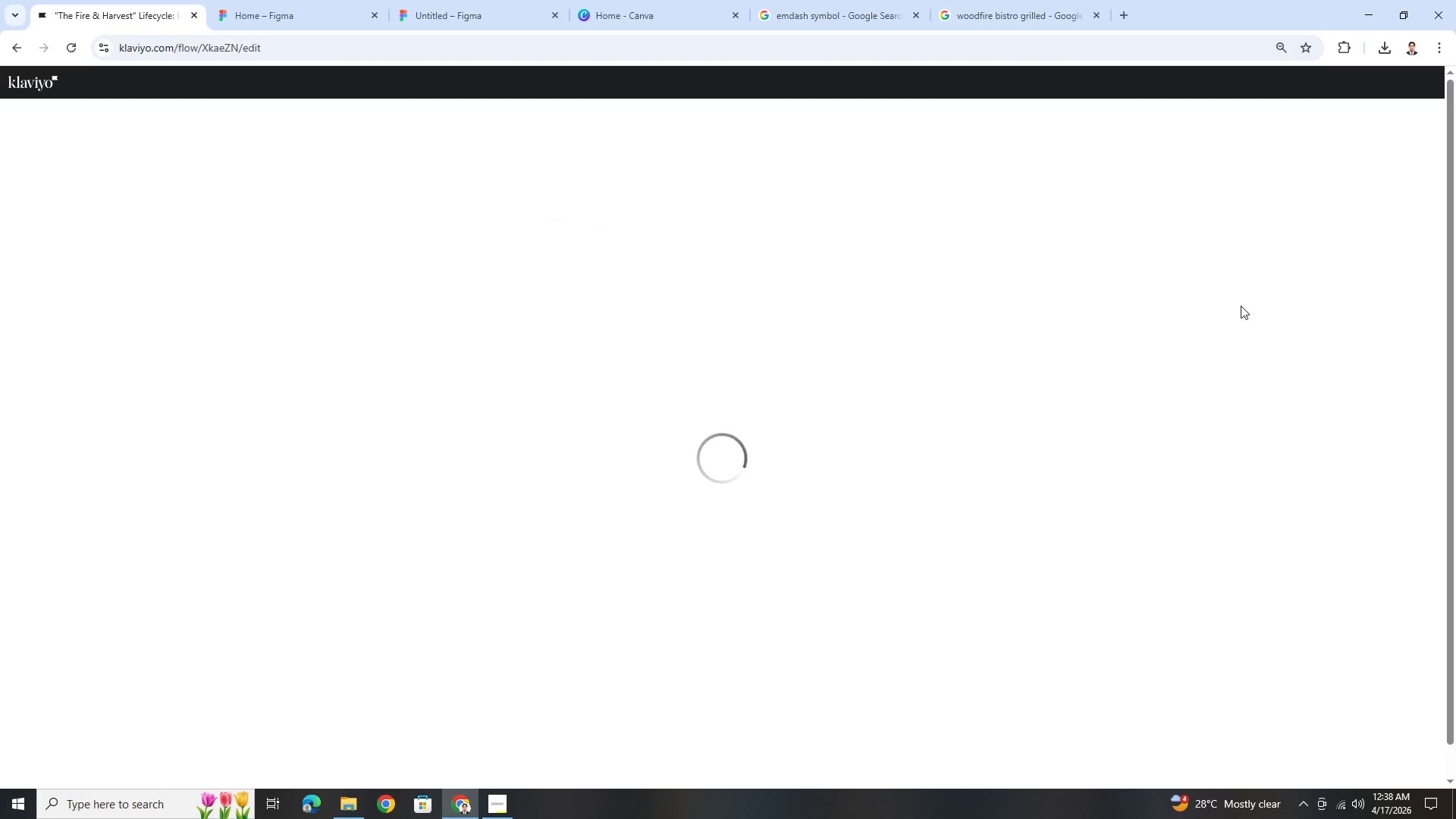 
scroll: coordinate [1243, 596], scroll_direction: down, amount: 28.0
 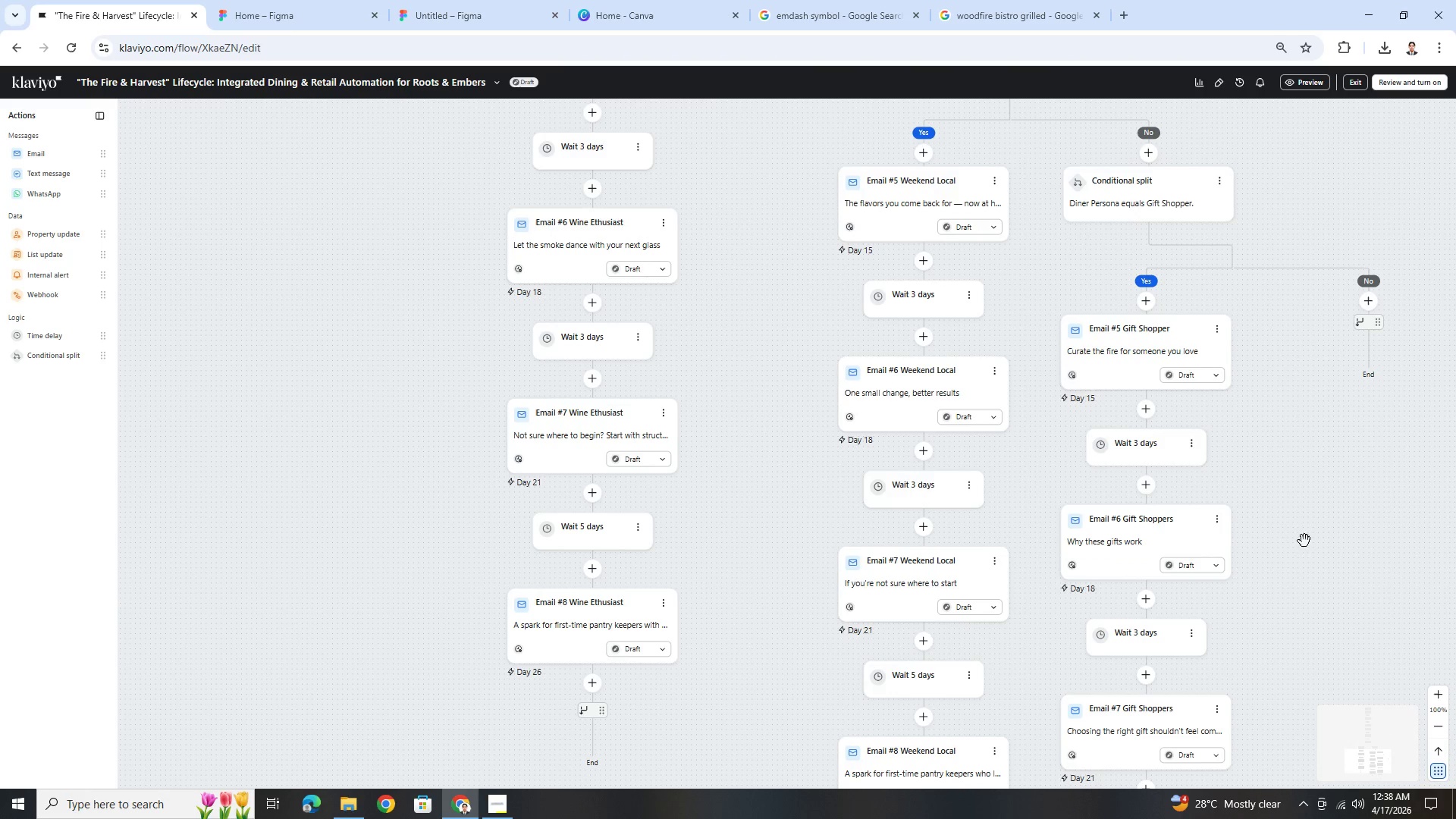 
left_click_drag(start_coordinate=[1299, 630], to_coordinate=[1117, 423])
 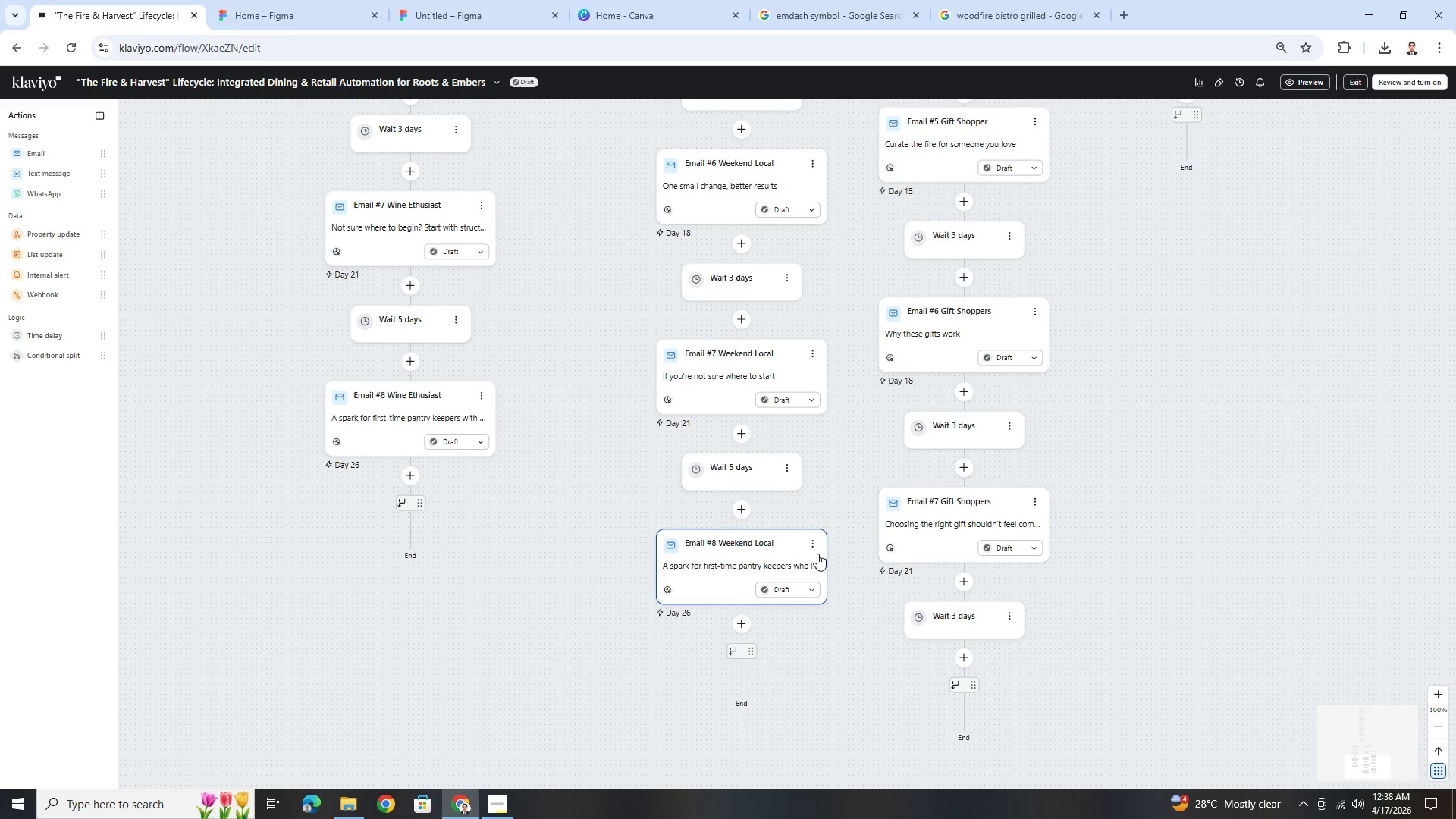 
left_click([811, 547])
 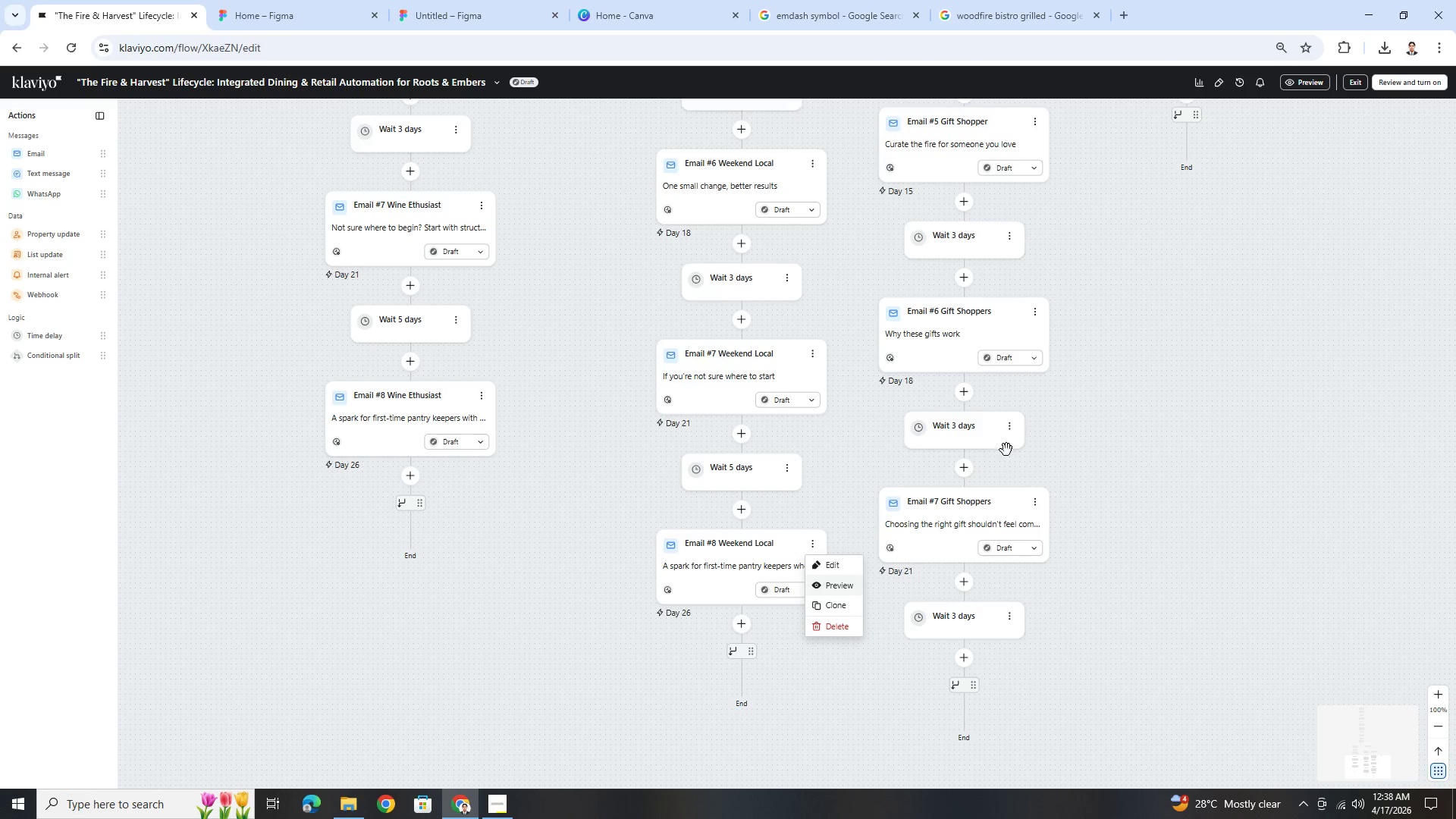 
left_click([1112, 433])
 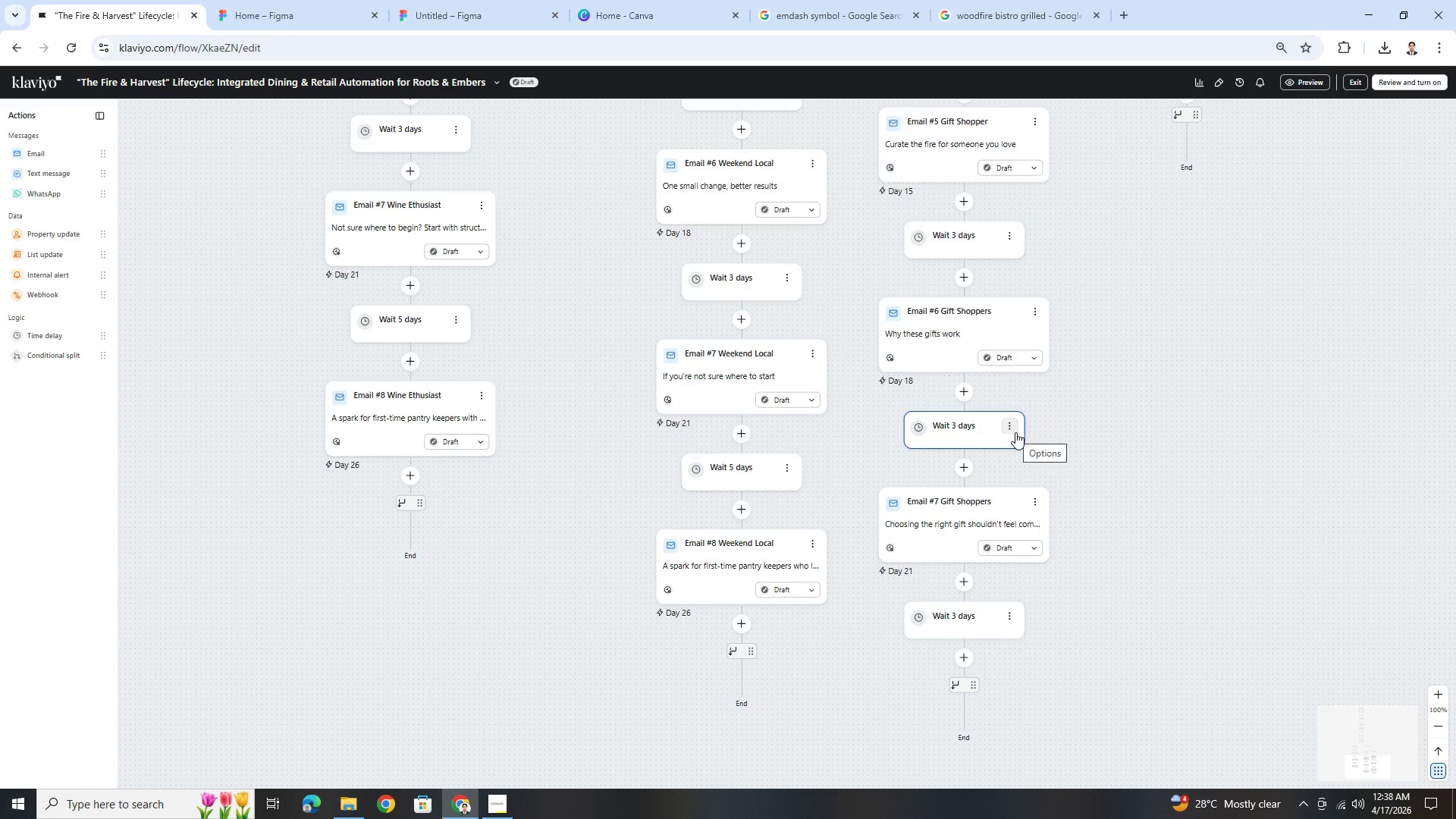 
left_click([1015, 432])
 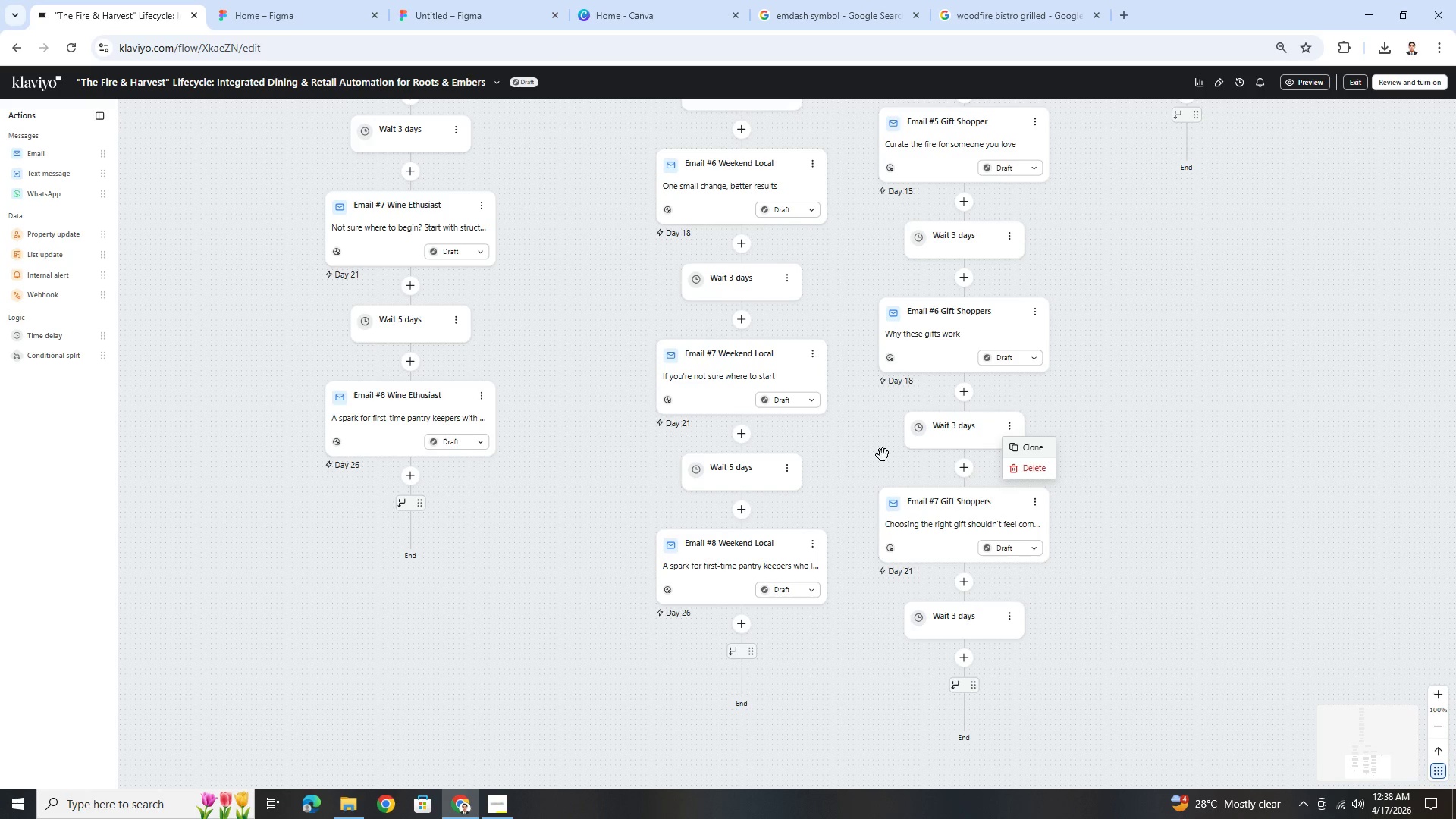 
left_click([788, 468])
 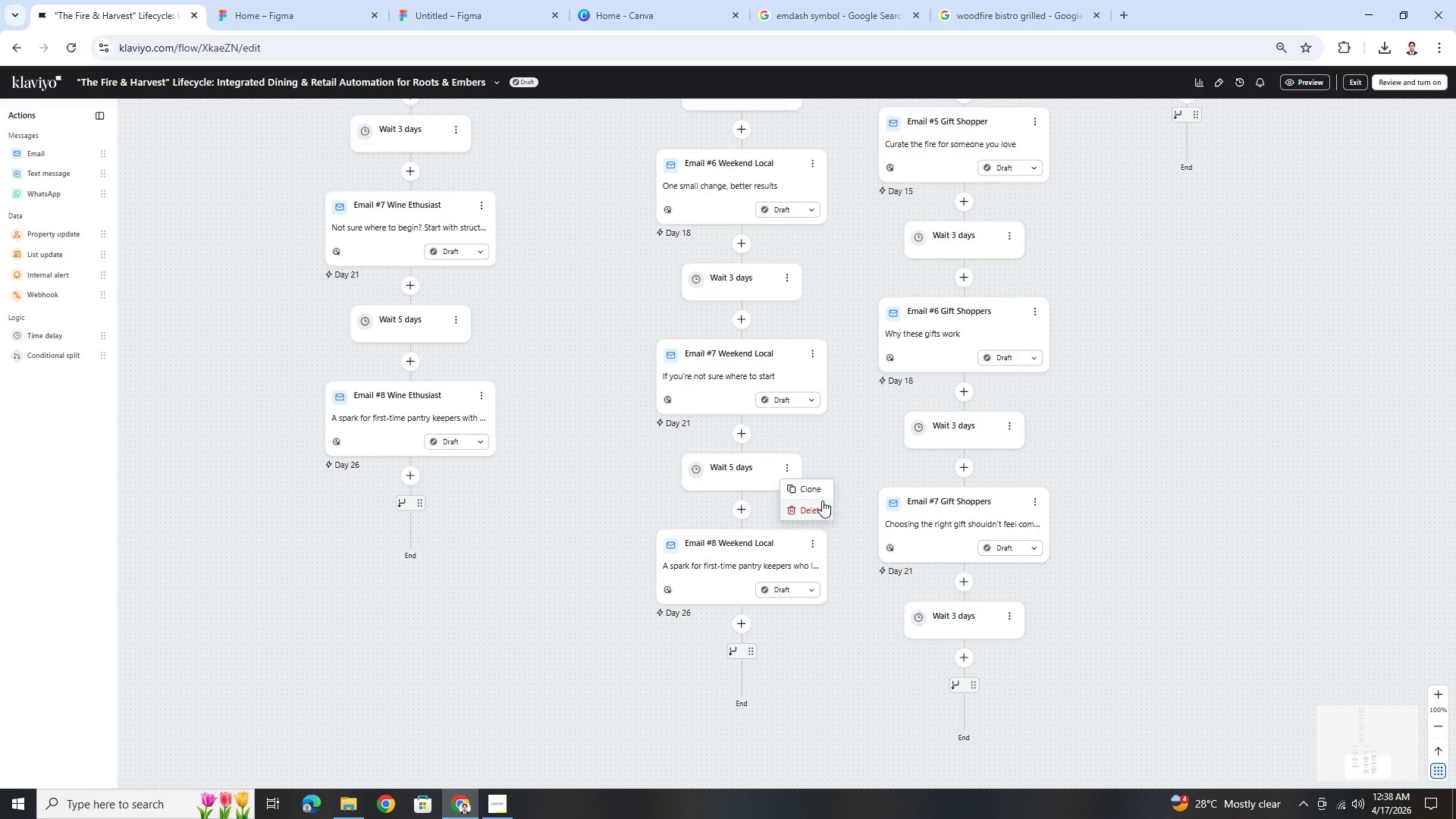 
left_click([819, 491])
 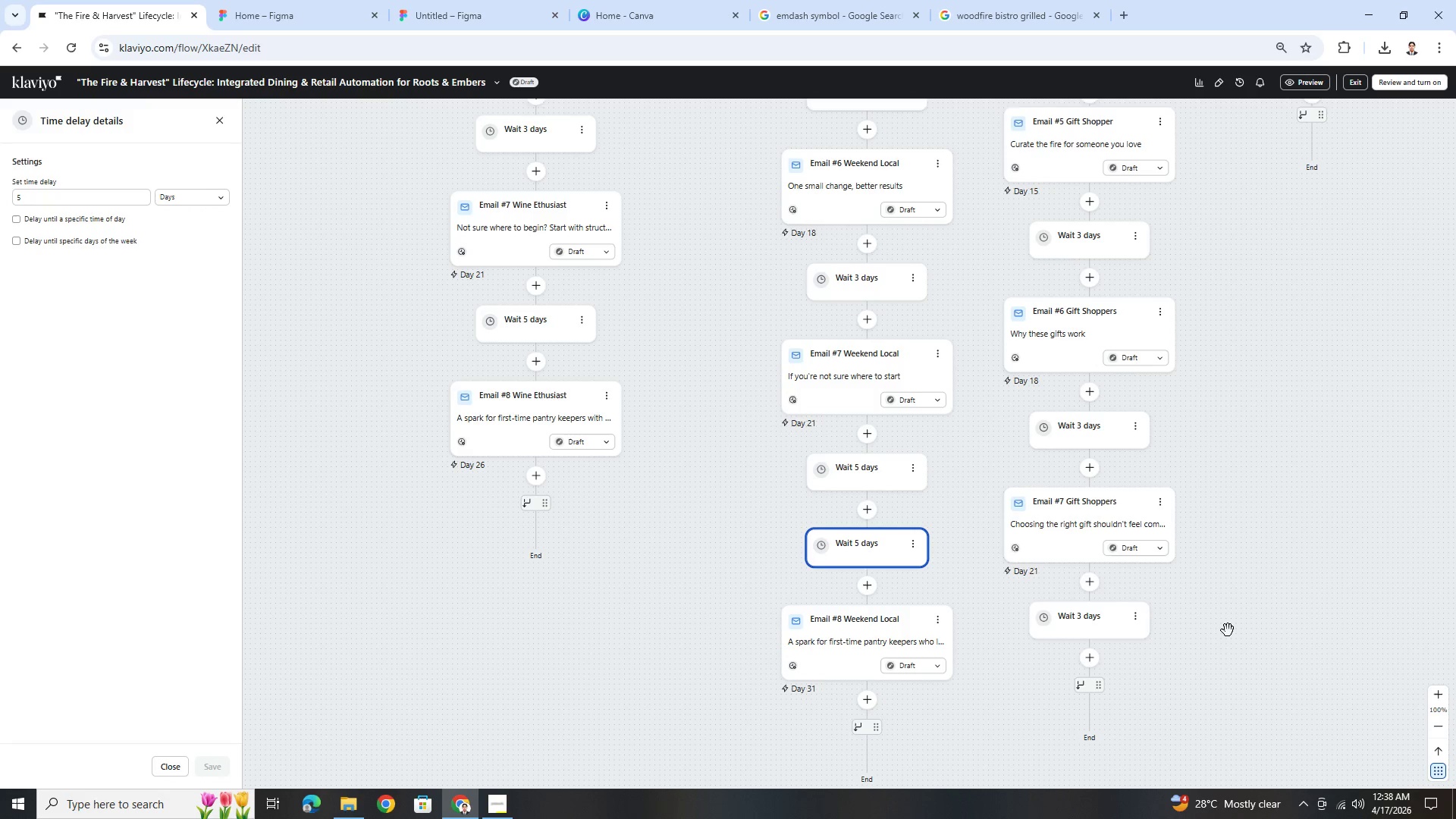 
scroll: coordinate [1225, 629], scroll_direction: down, amount: 1.0
 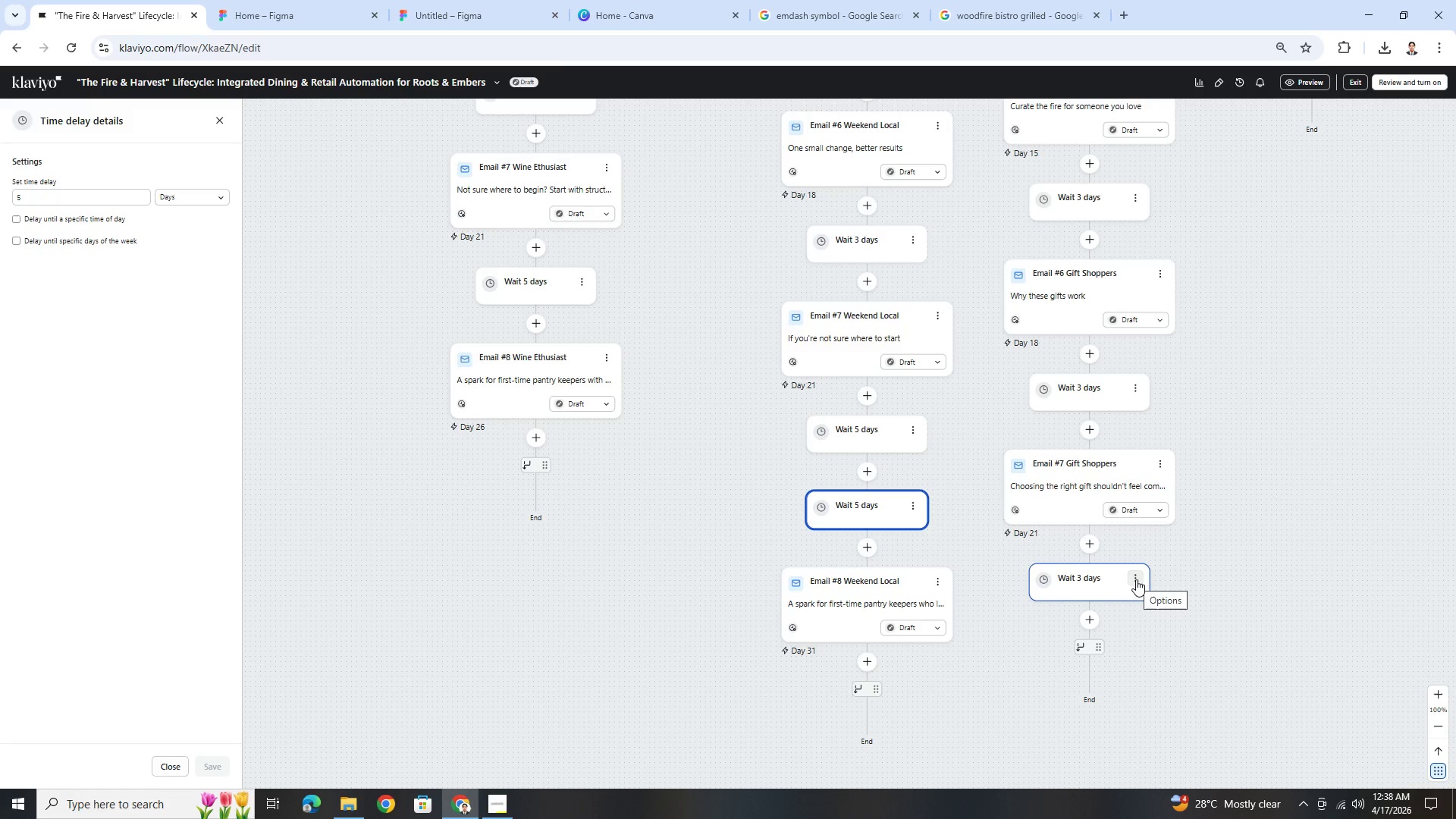 
left_click([1136, 579])
 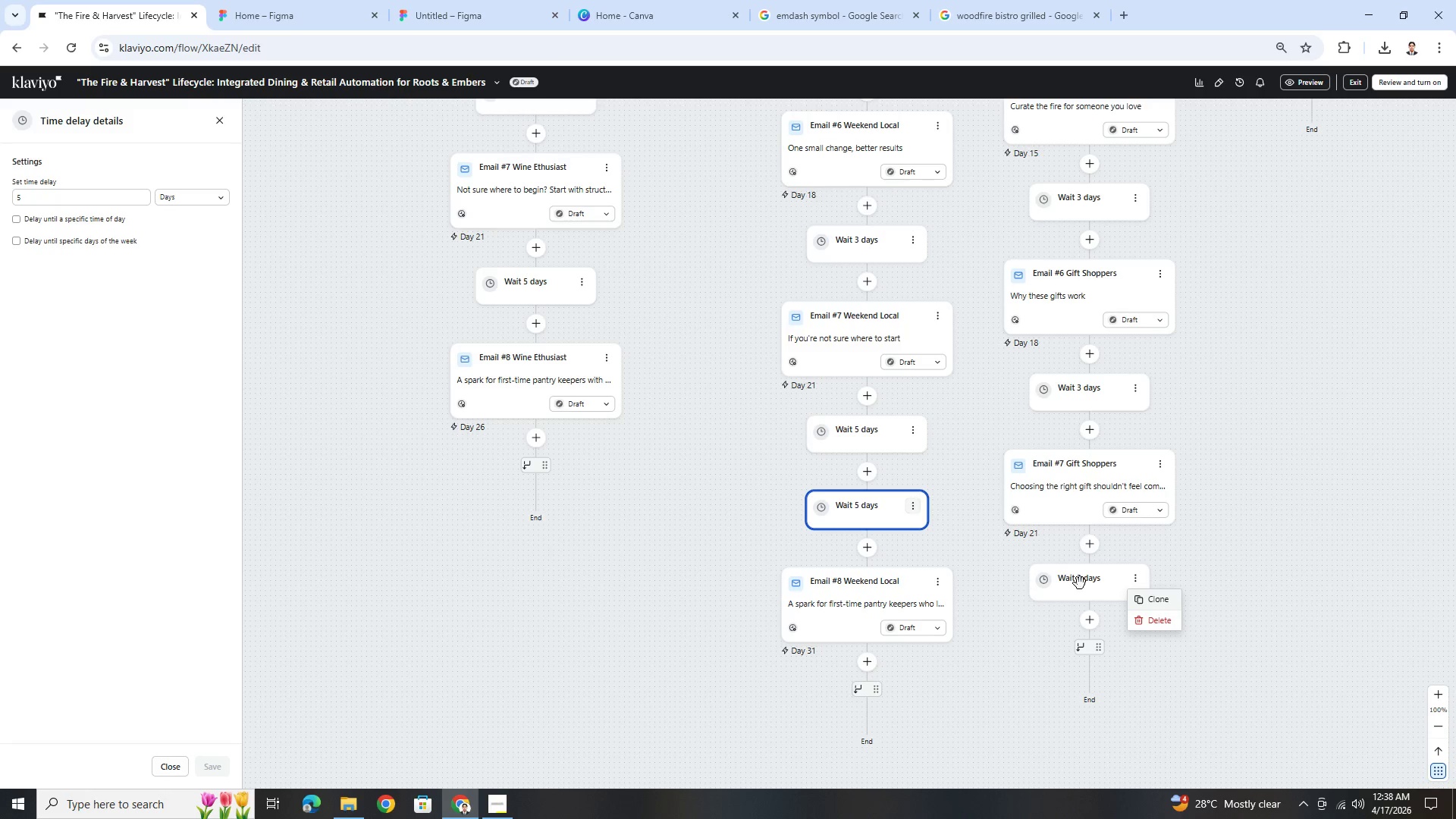 
double_click([1163, 623])
 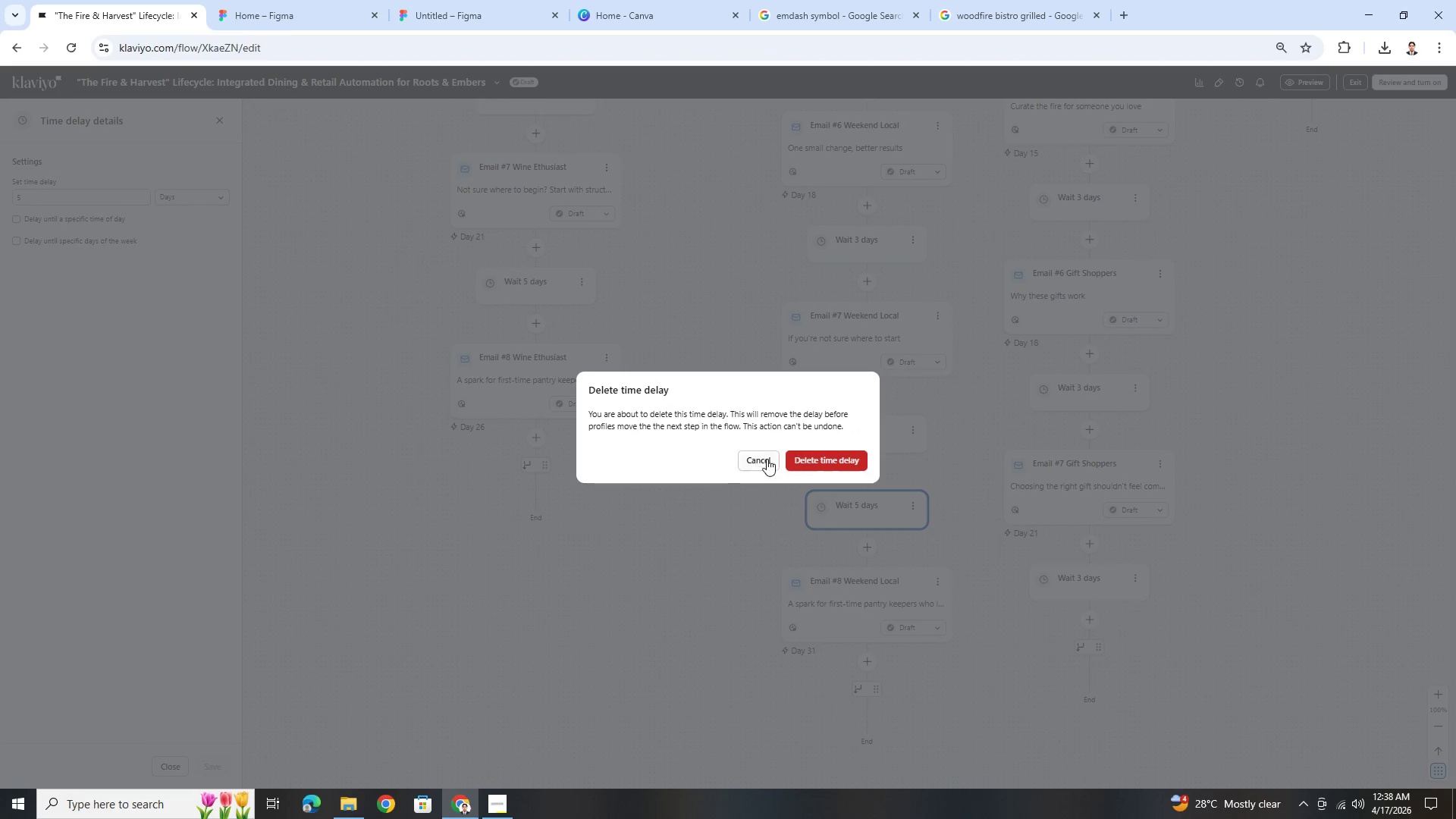 
left_click([799, 457])
 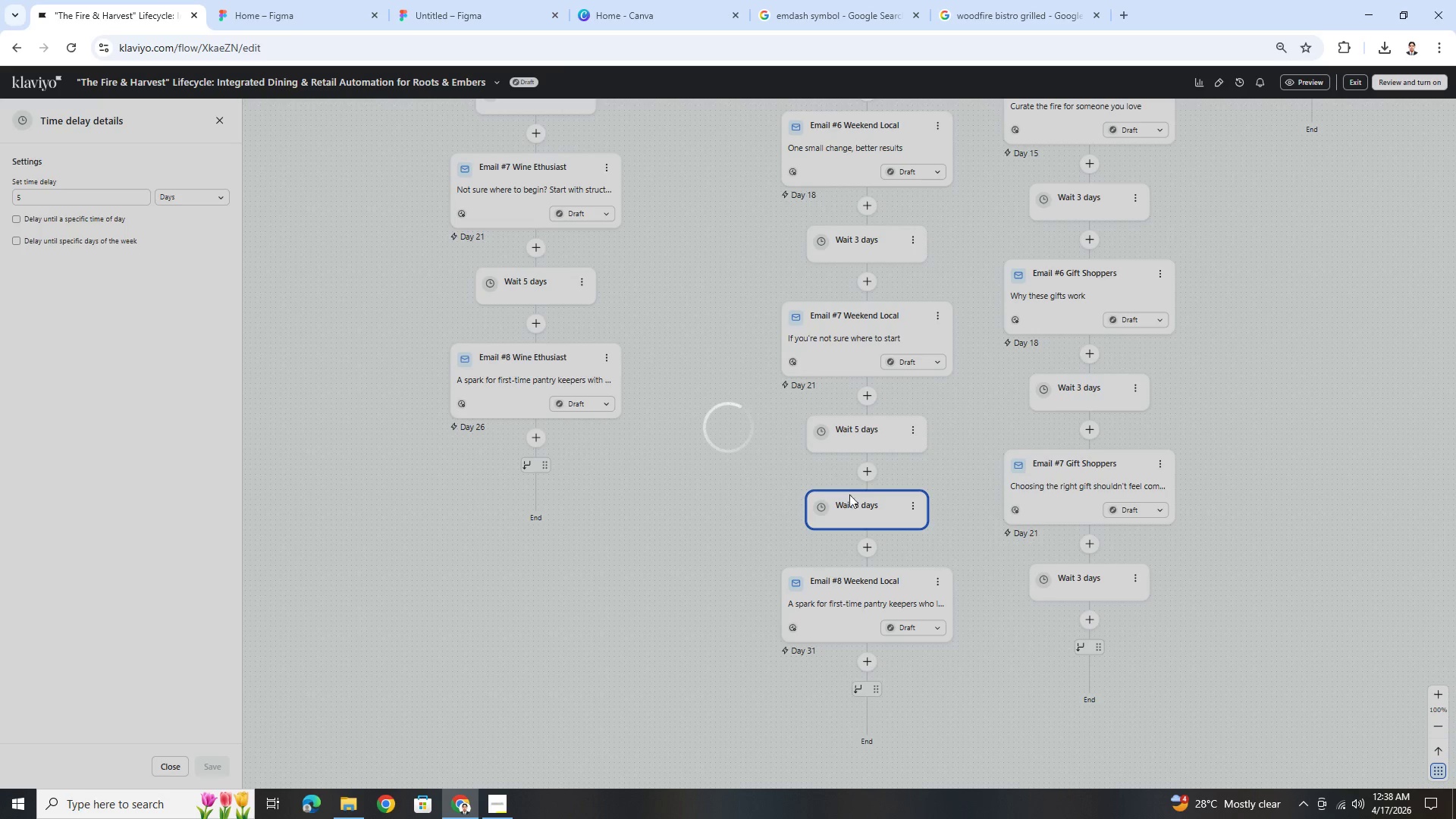 
mouse_move([889, 544])
 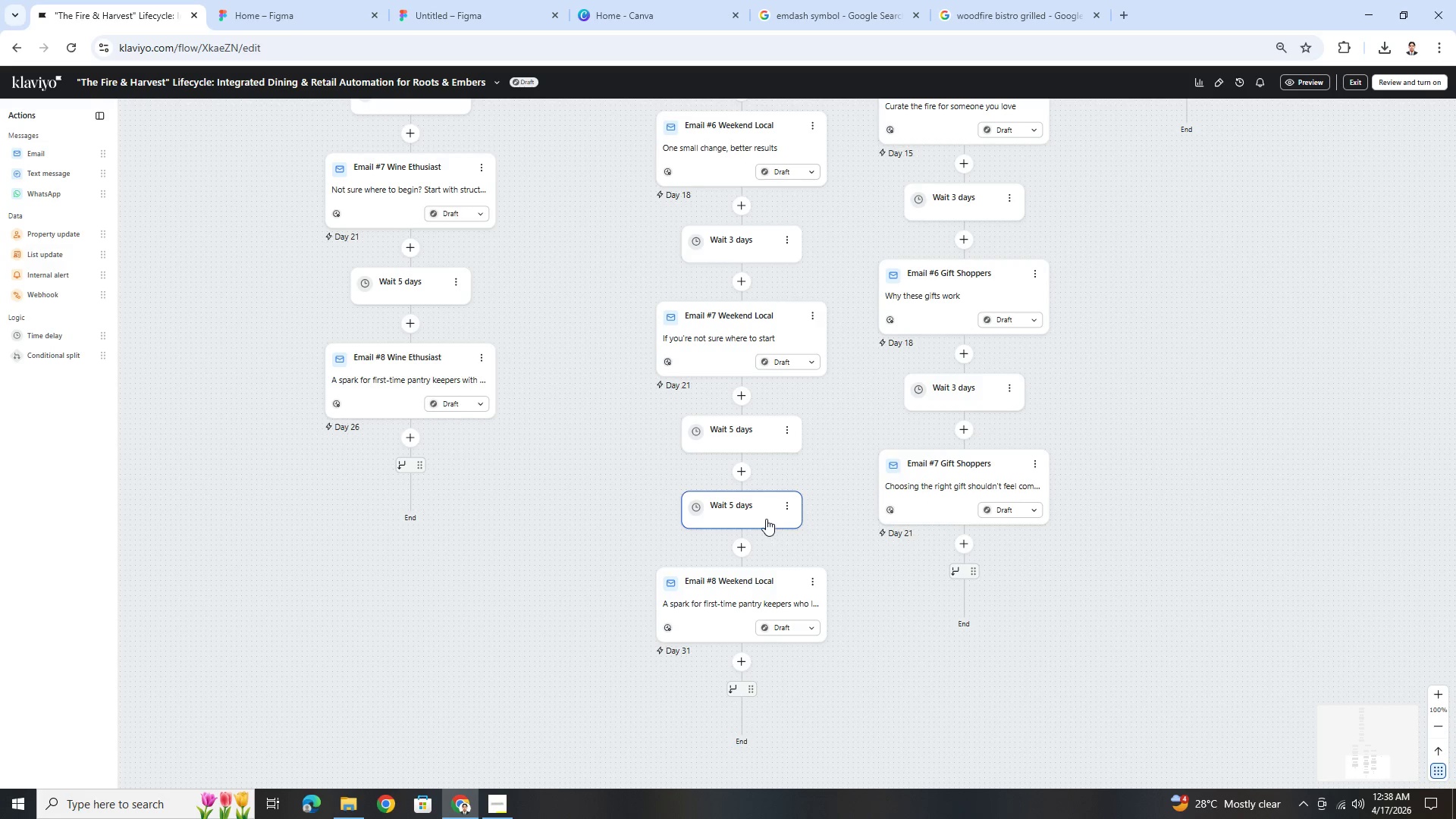 
left_click_drag(start_coordinate=[766, 519], to_coordinate=[980, 544])
 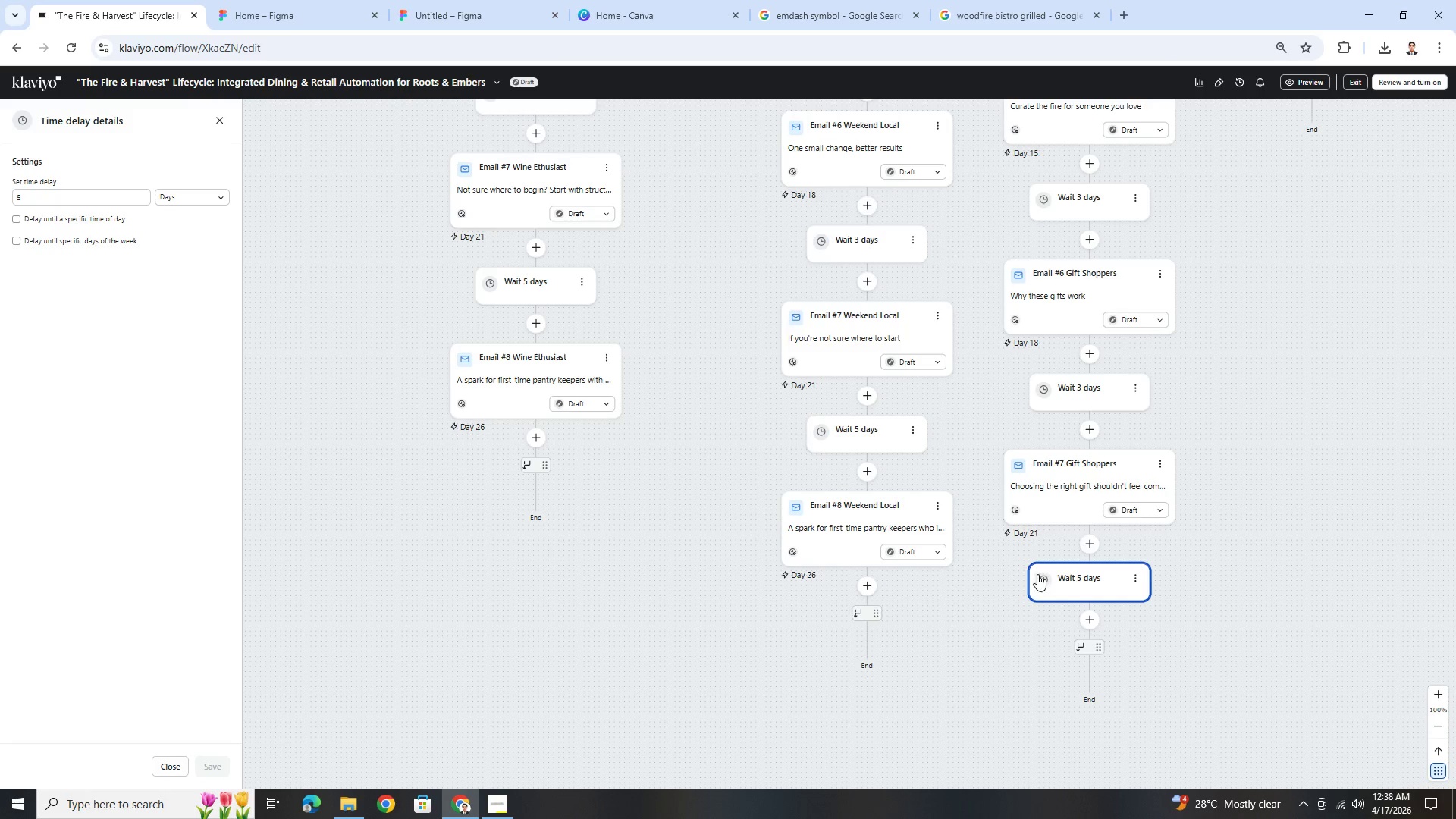 
left_click([942, 510])
 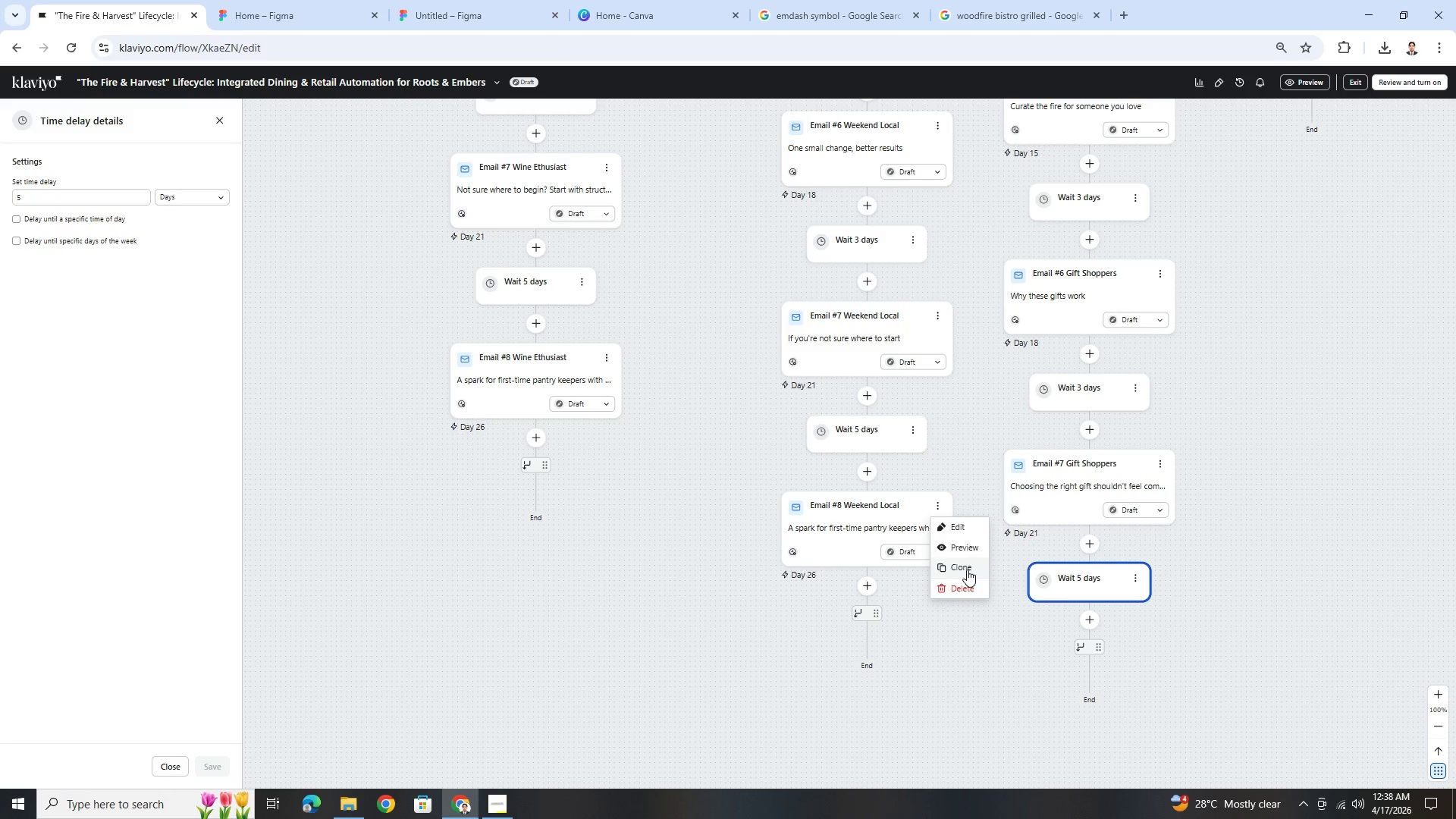 
left_click([967, 570])
 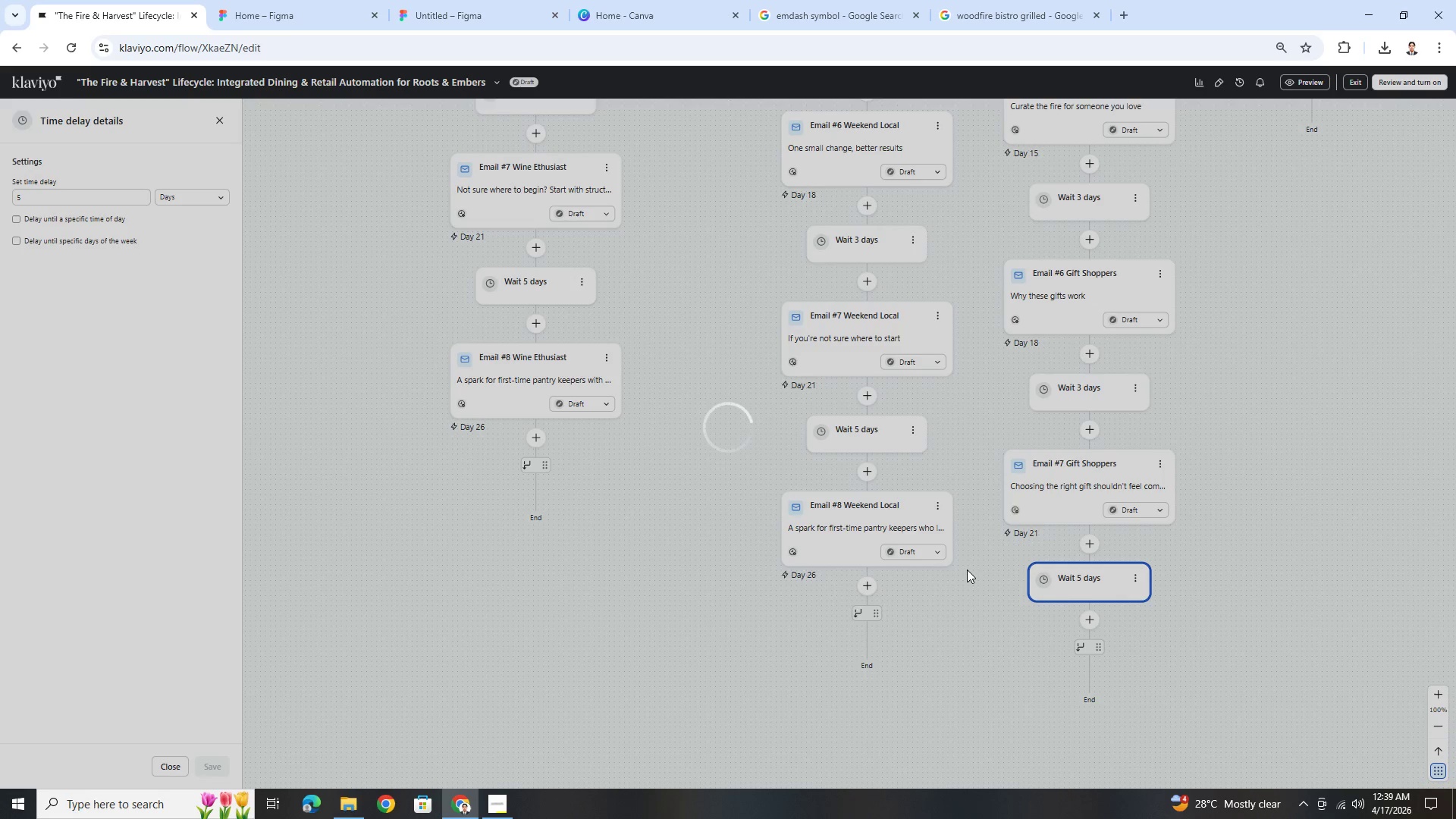 
wait(8.73)
 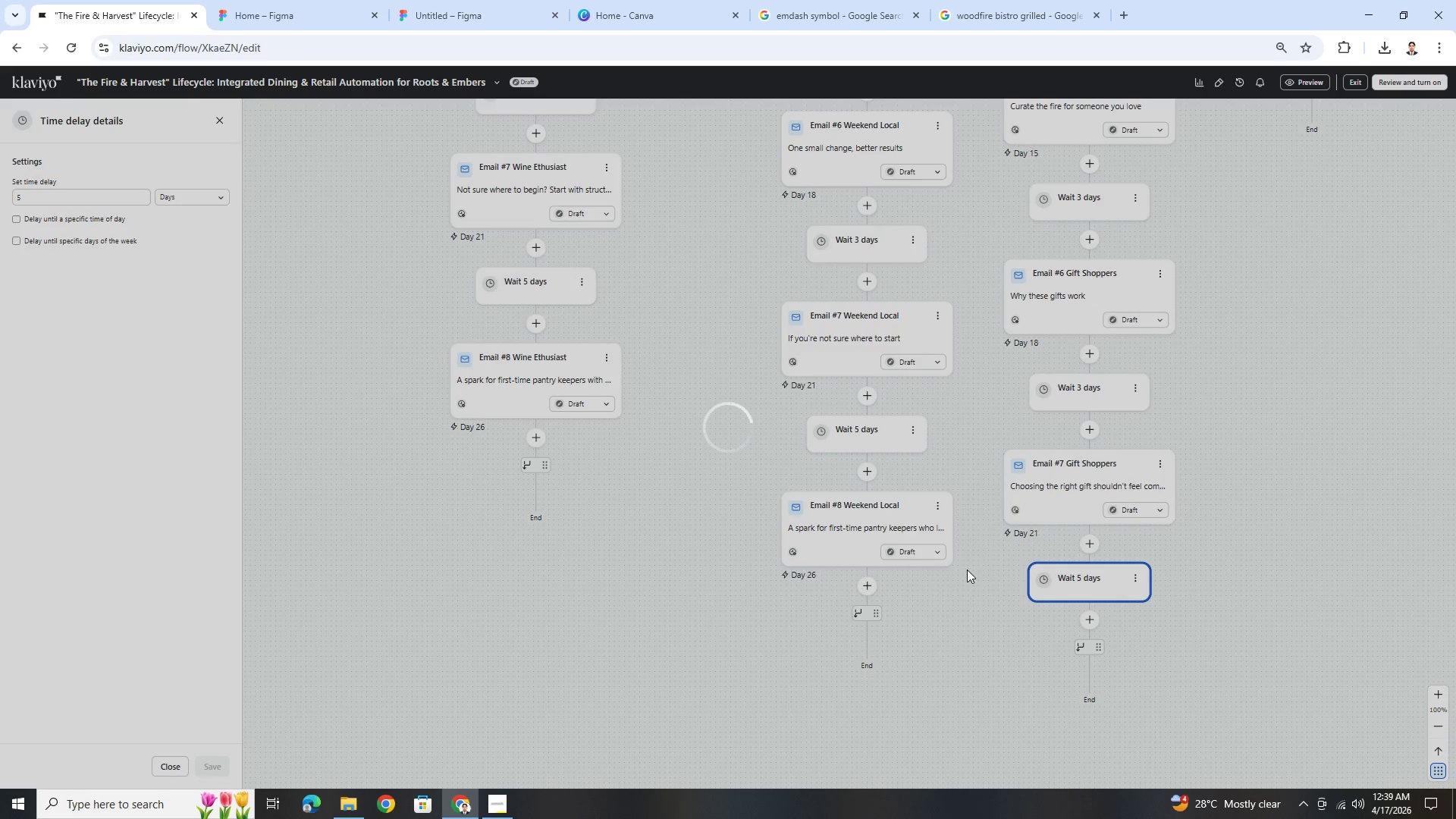 
left_click_drag(start_coordinate=[896, 621], to_coordinate=[1093, 620])
 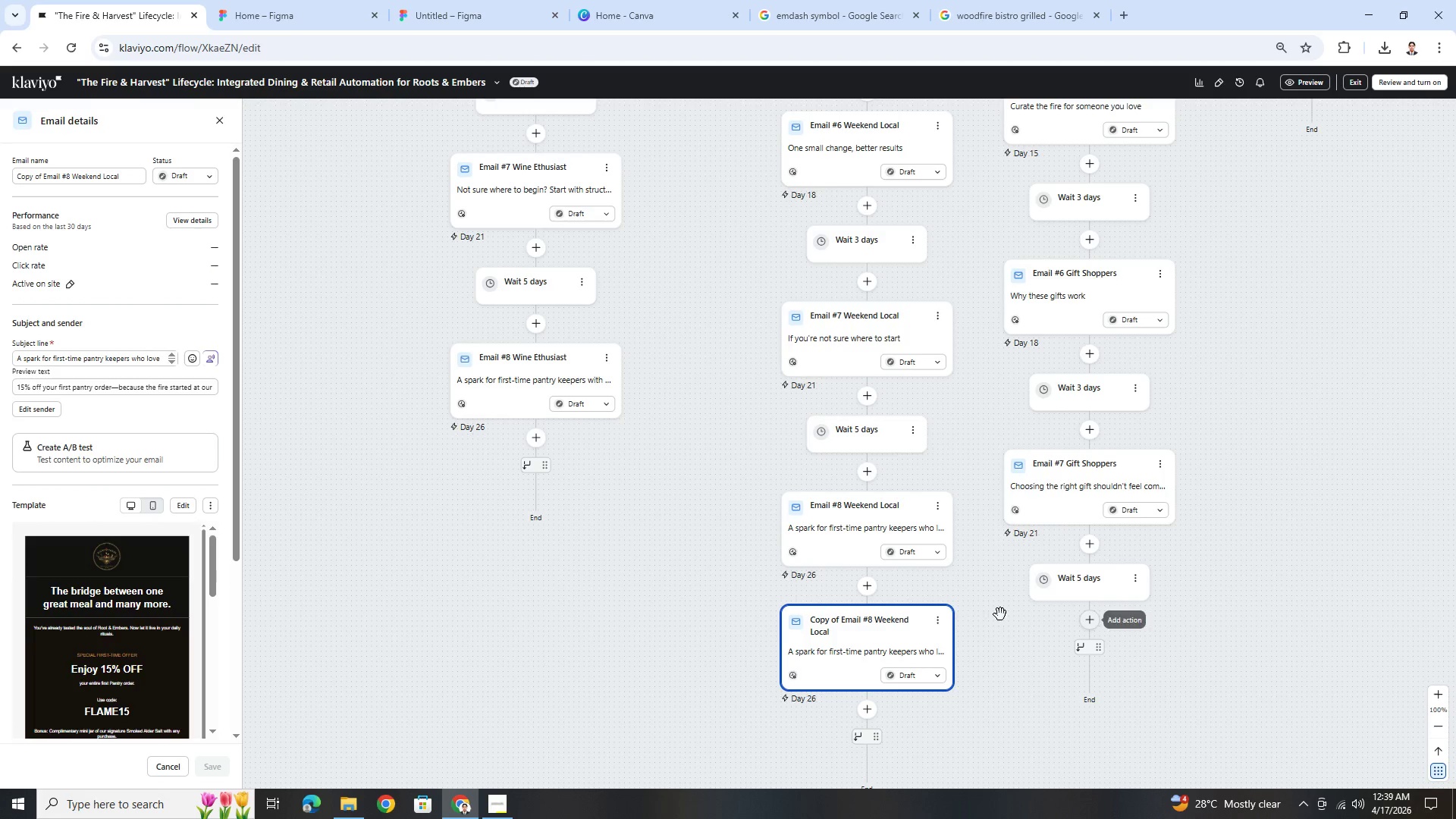 
left_click_drag(start_coordinate=[899, 615], to_coordinate=[1084, 620])
 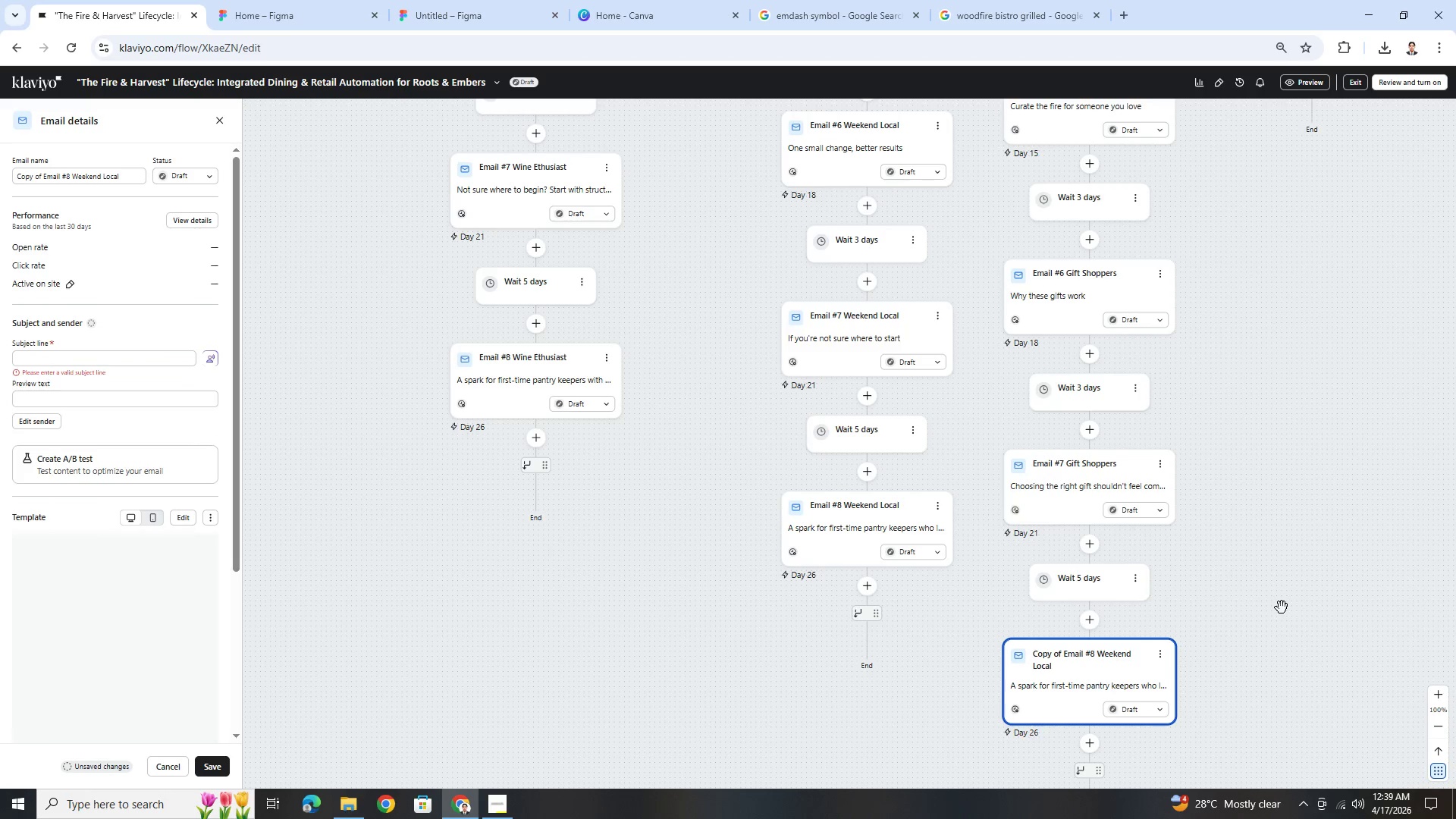 
wait(6.09)
 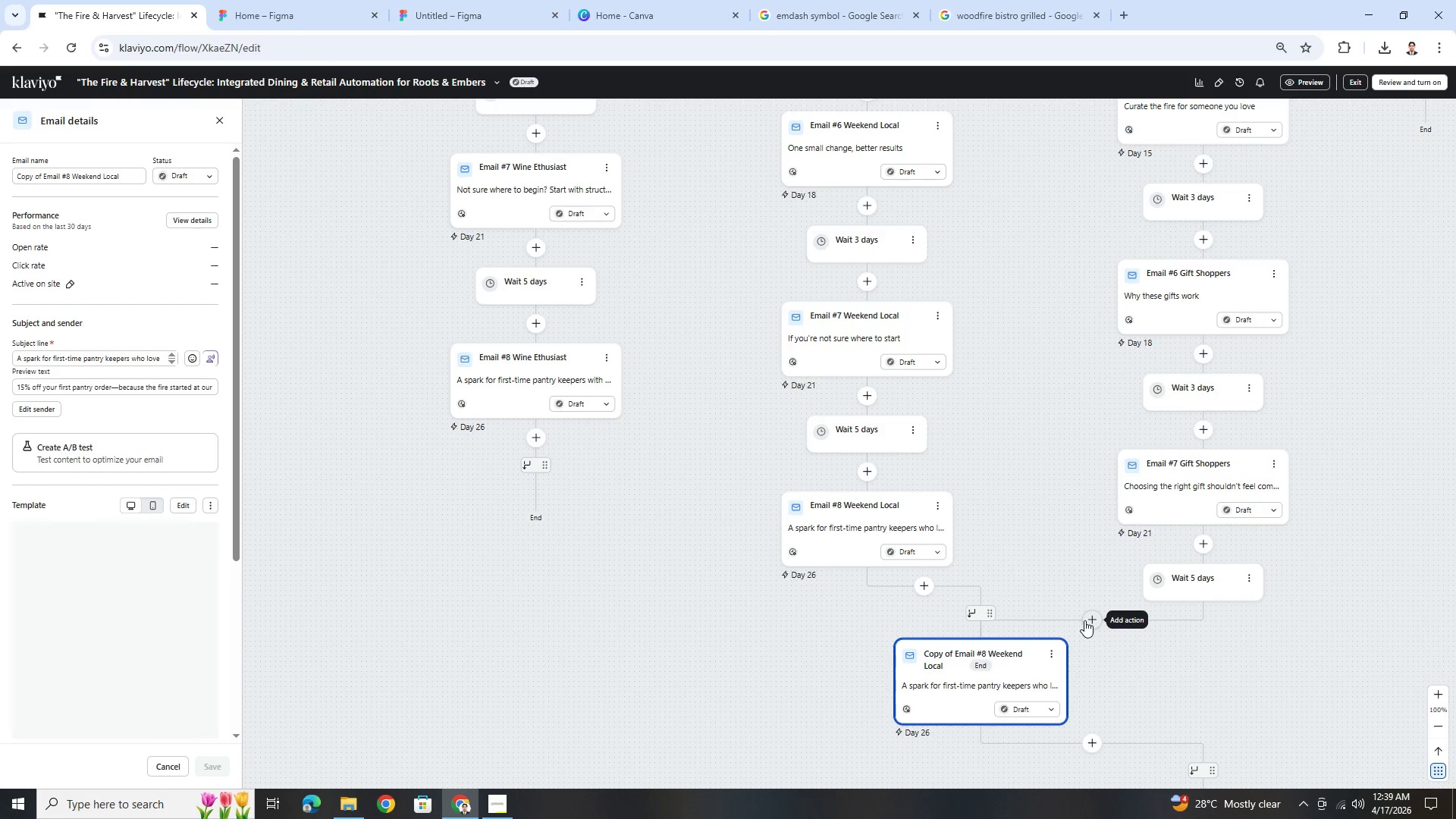 
left_click([1163, 655])
 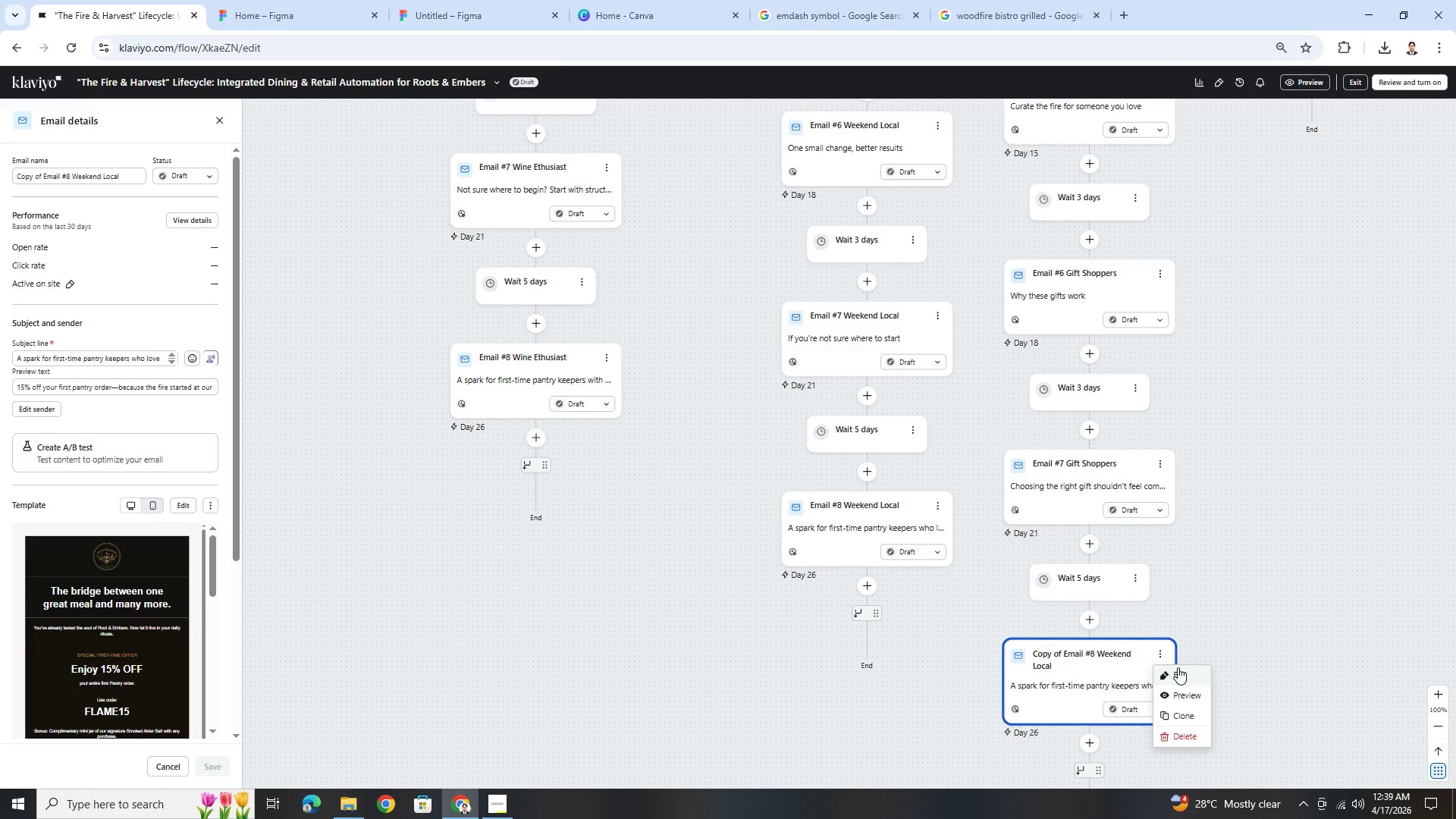 
left_click([1179, 673])
 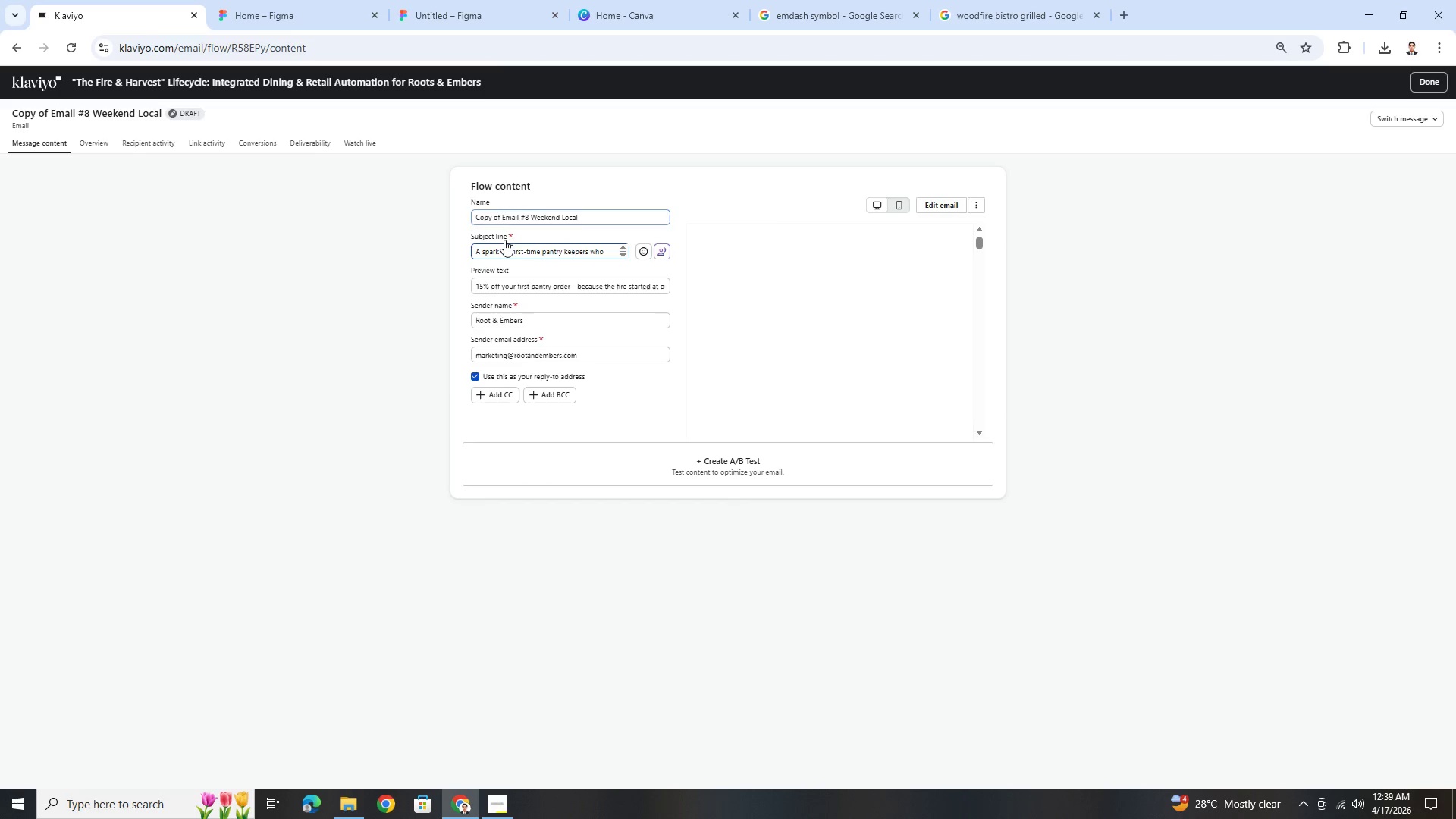 
left_click_drag(start_coordinate=[501, 215], to_coordinate=[461, 218])
 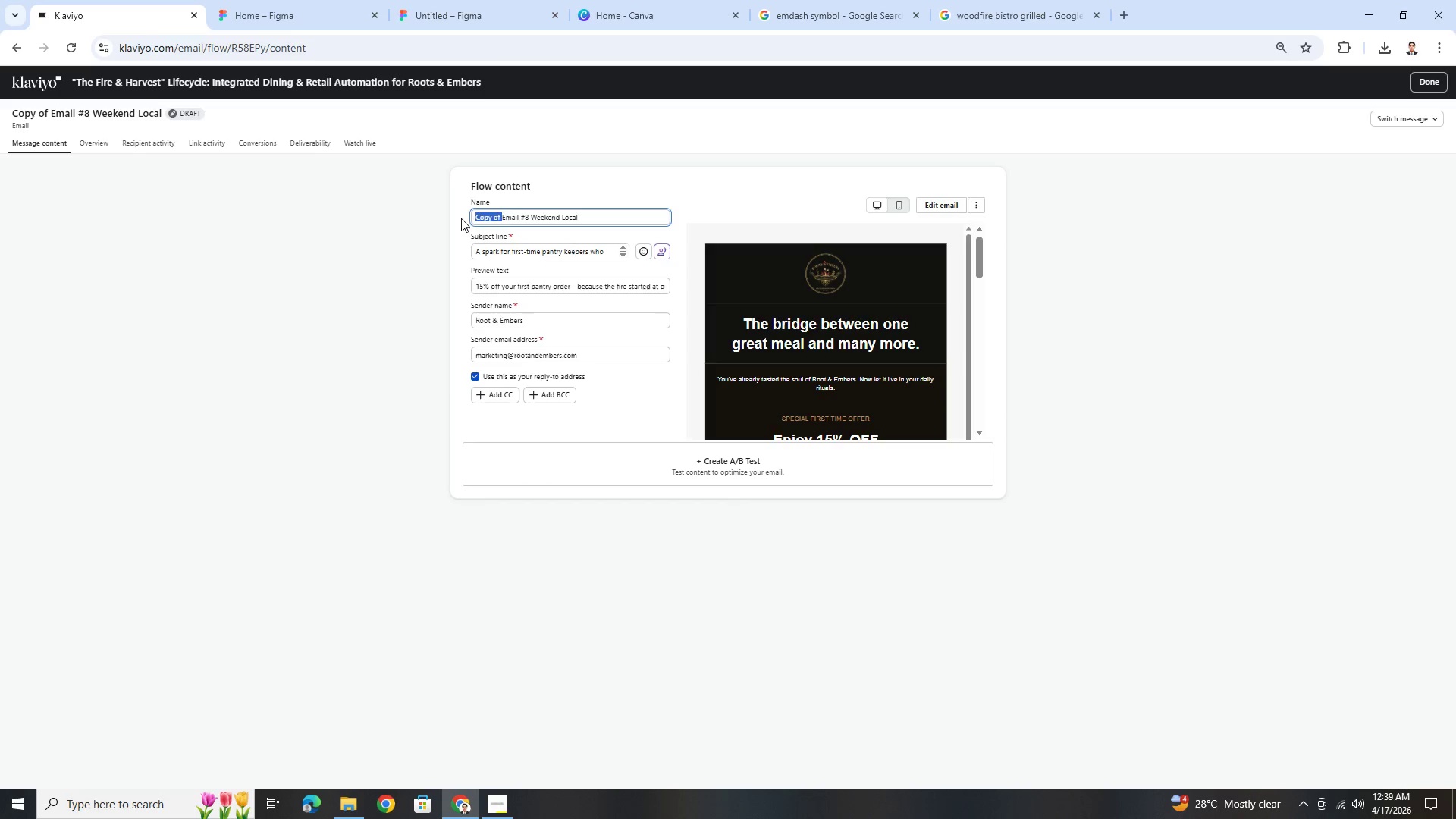 
key(Backspace)
 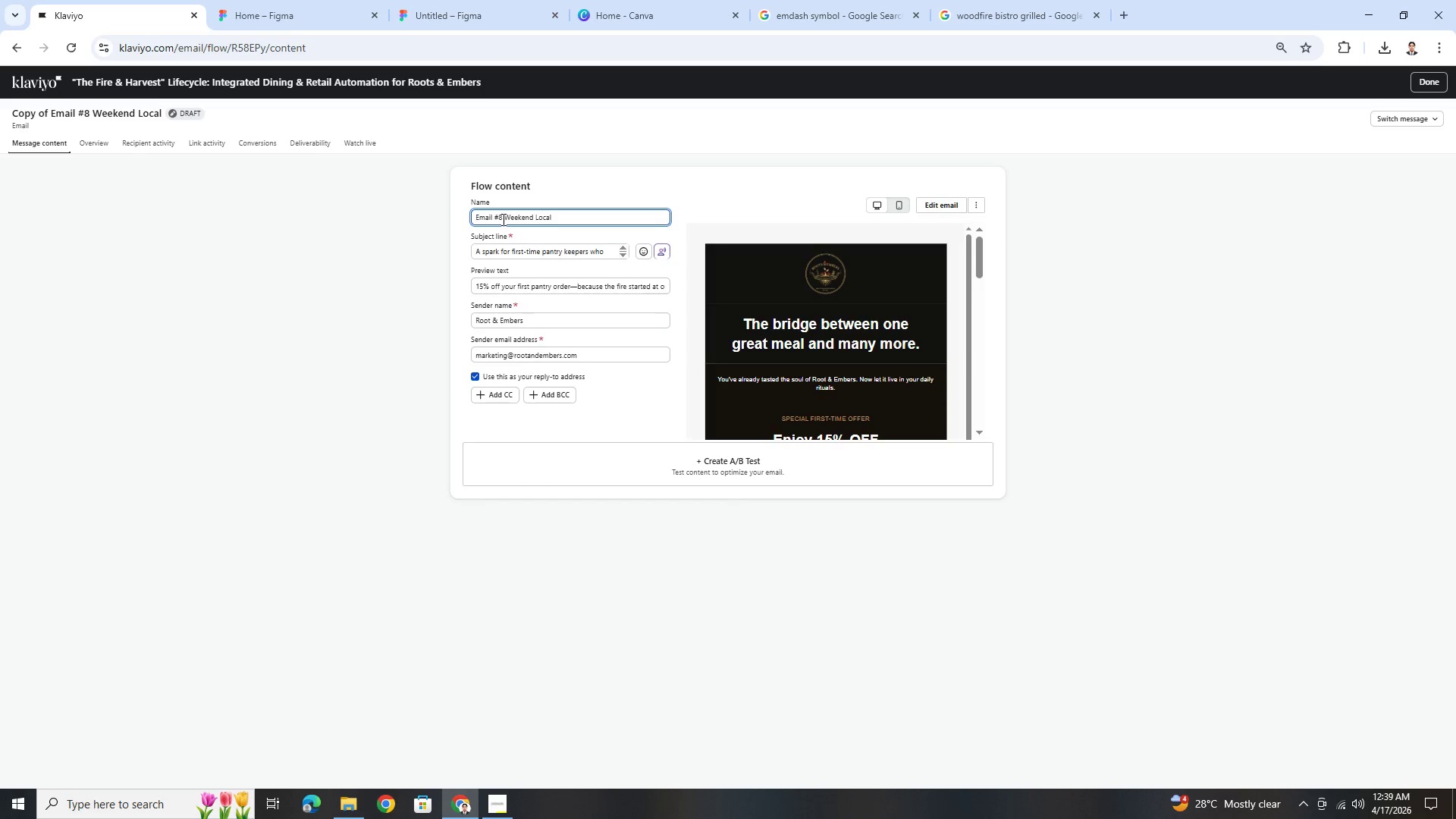 
left_click([502, 219])
 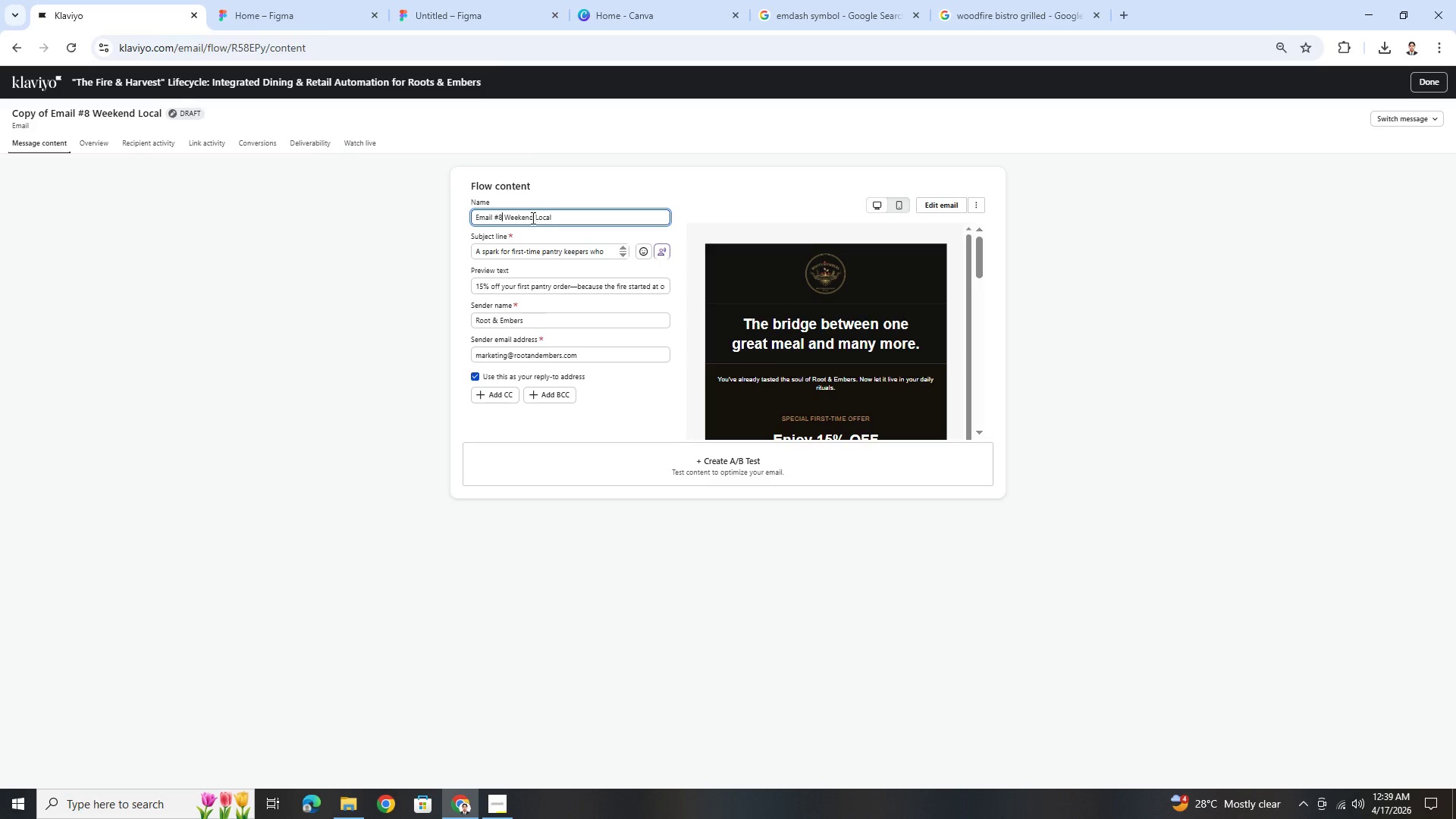 
left_click_drag(start_coordinate=[504, 215], to_coordinate=[546, 217])
 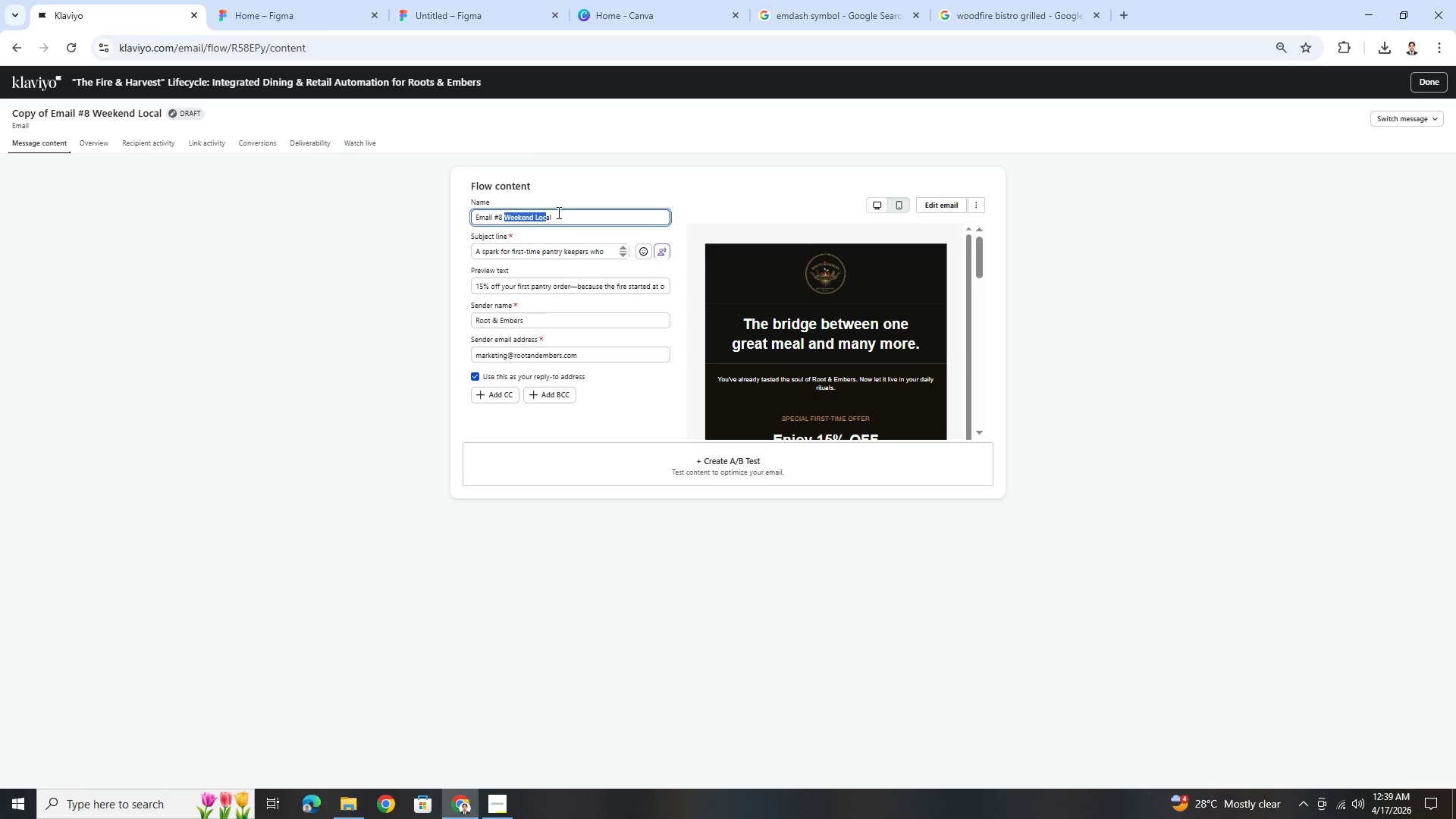 
left_click([560, 216])
 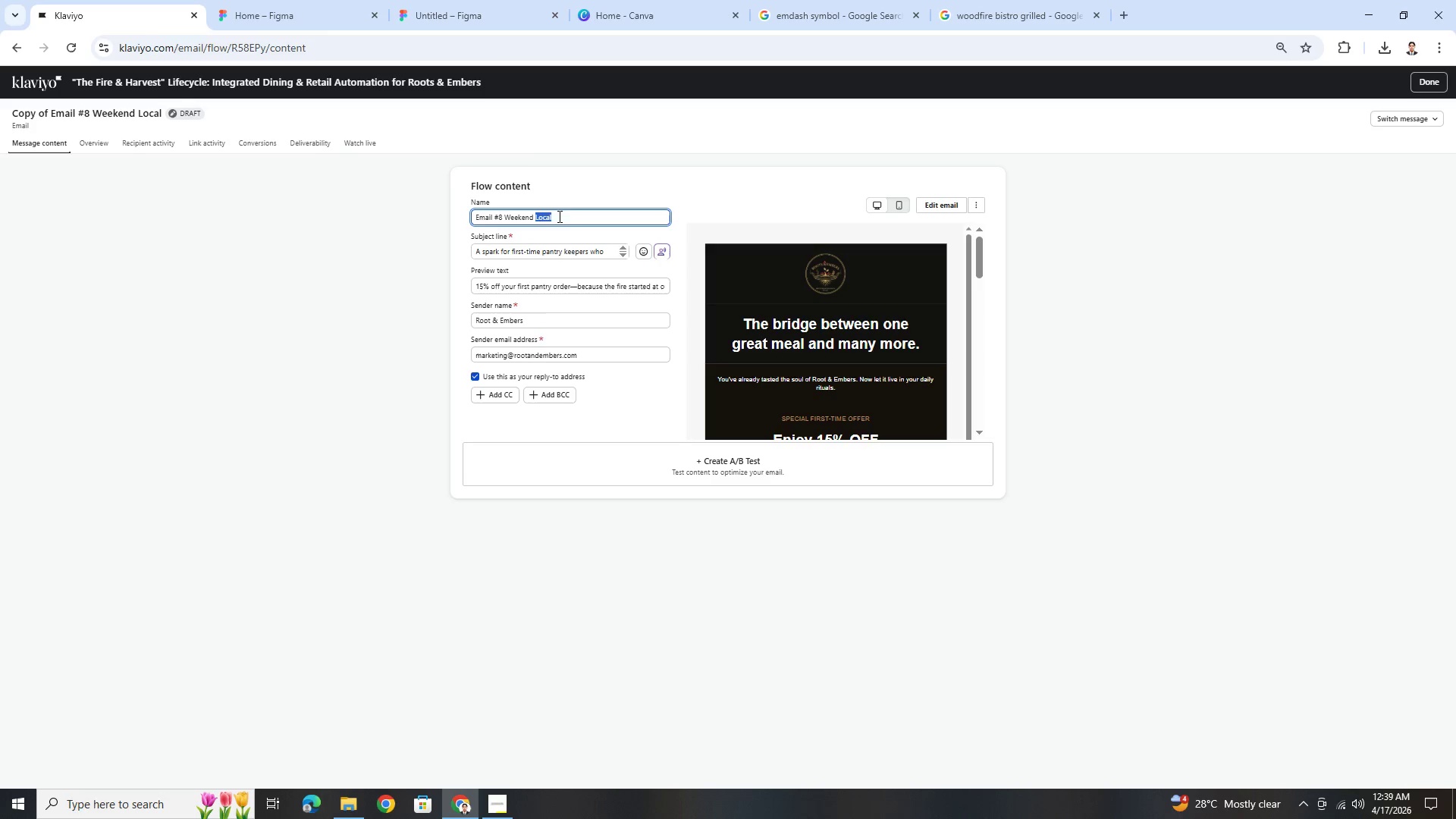 
left_click_drag(start_coordinate=[560, 216], to_coordinate=[522, 217])
 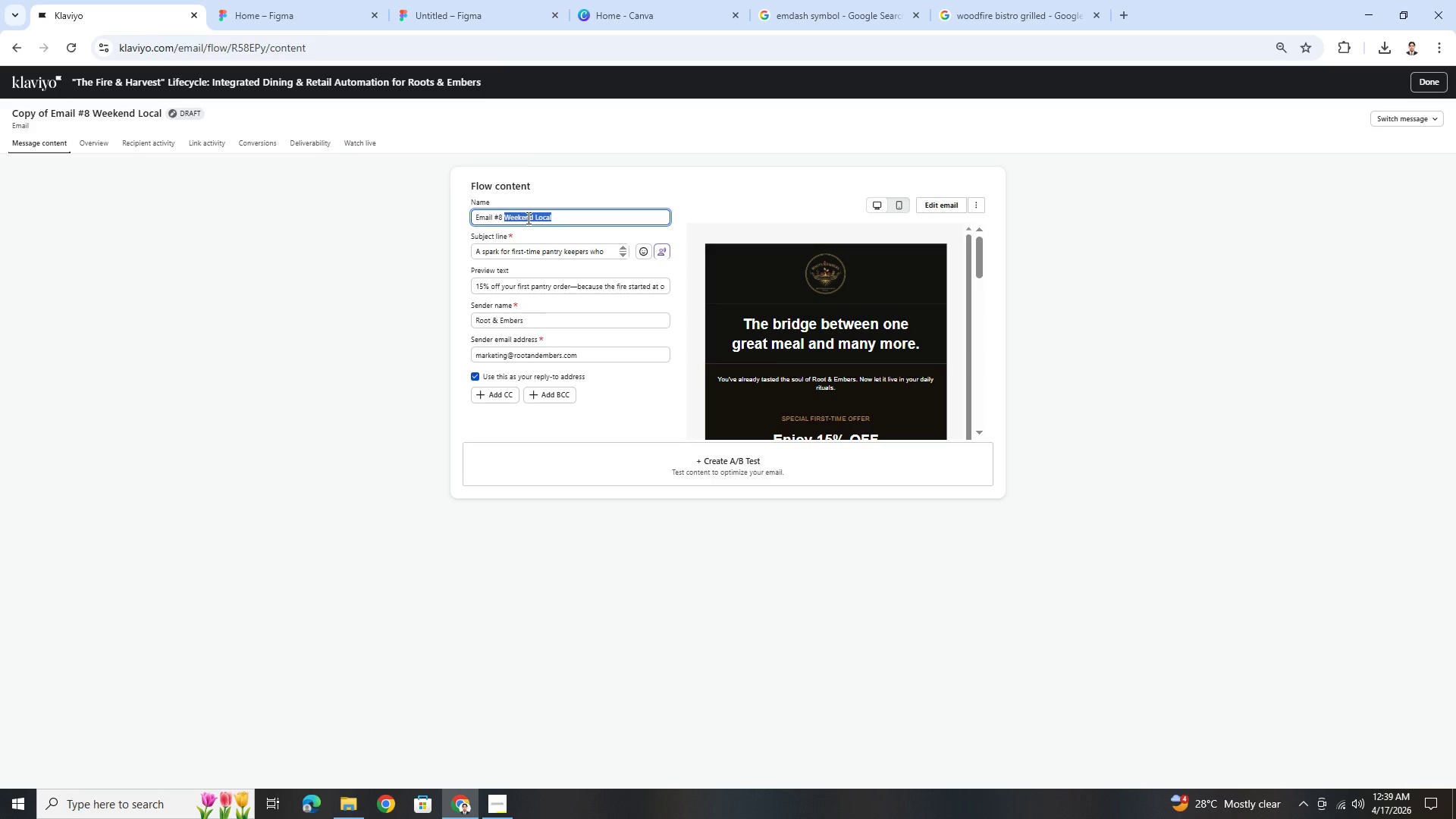 
type(Gift Shopper)
 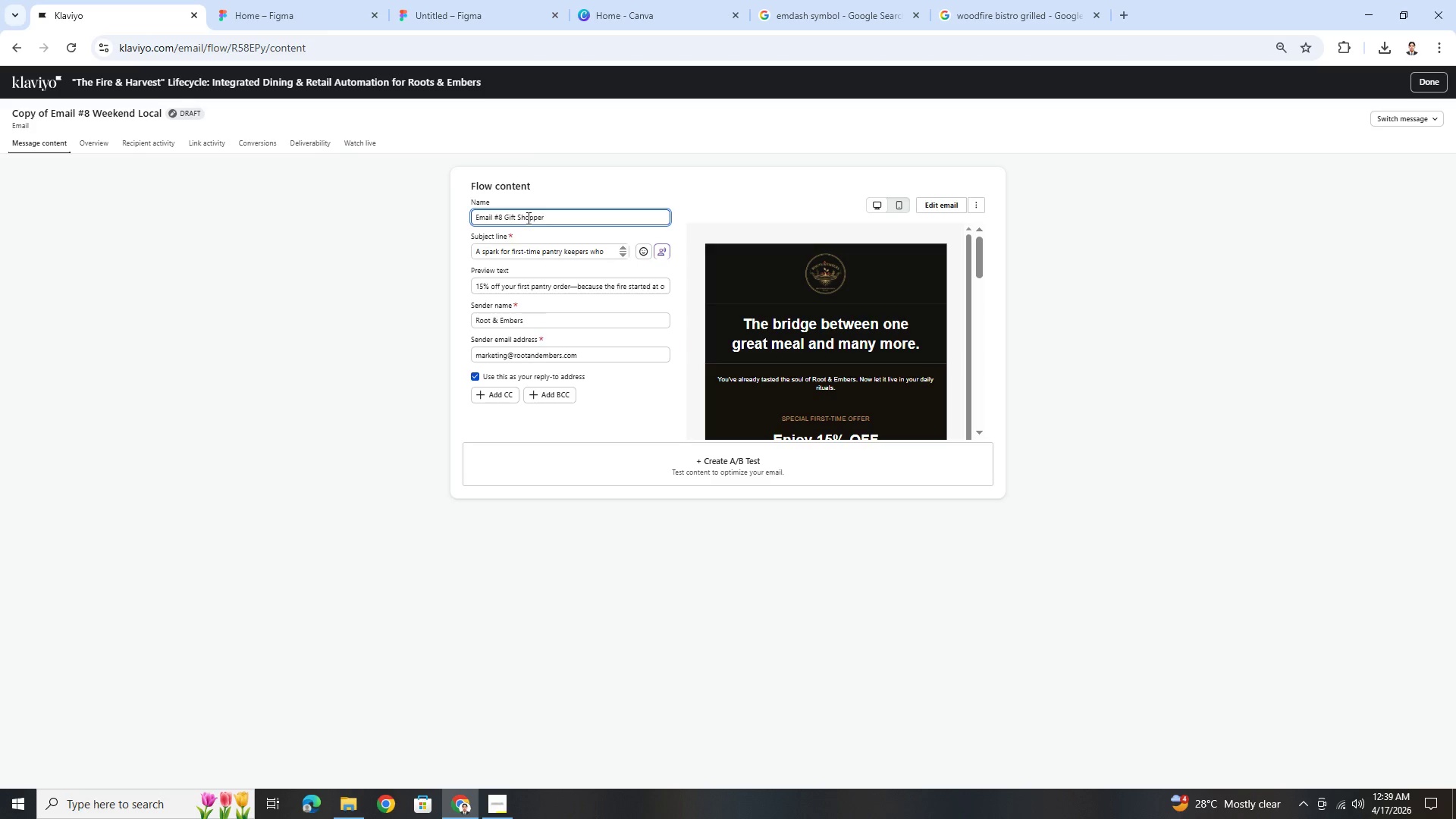 
double_click([591, 251])
 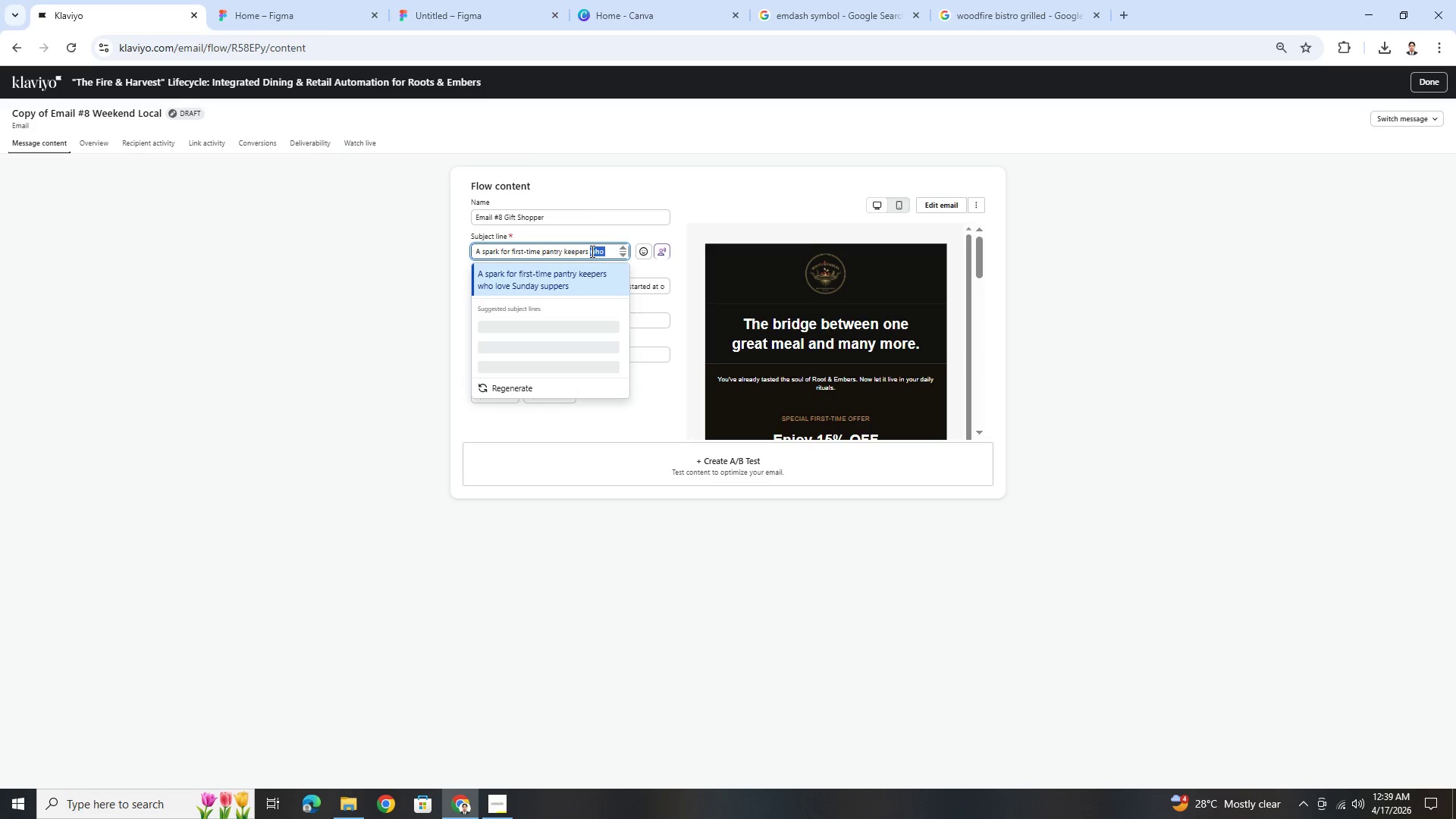 
triple_click([591, 251])
 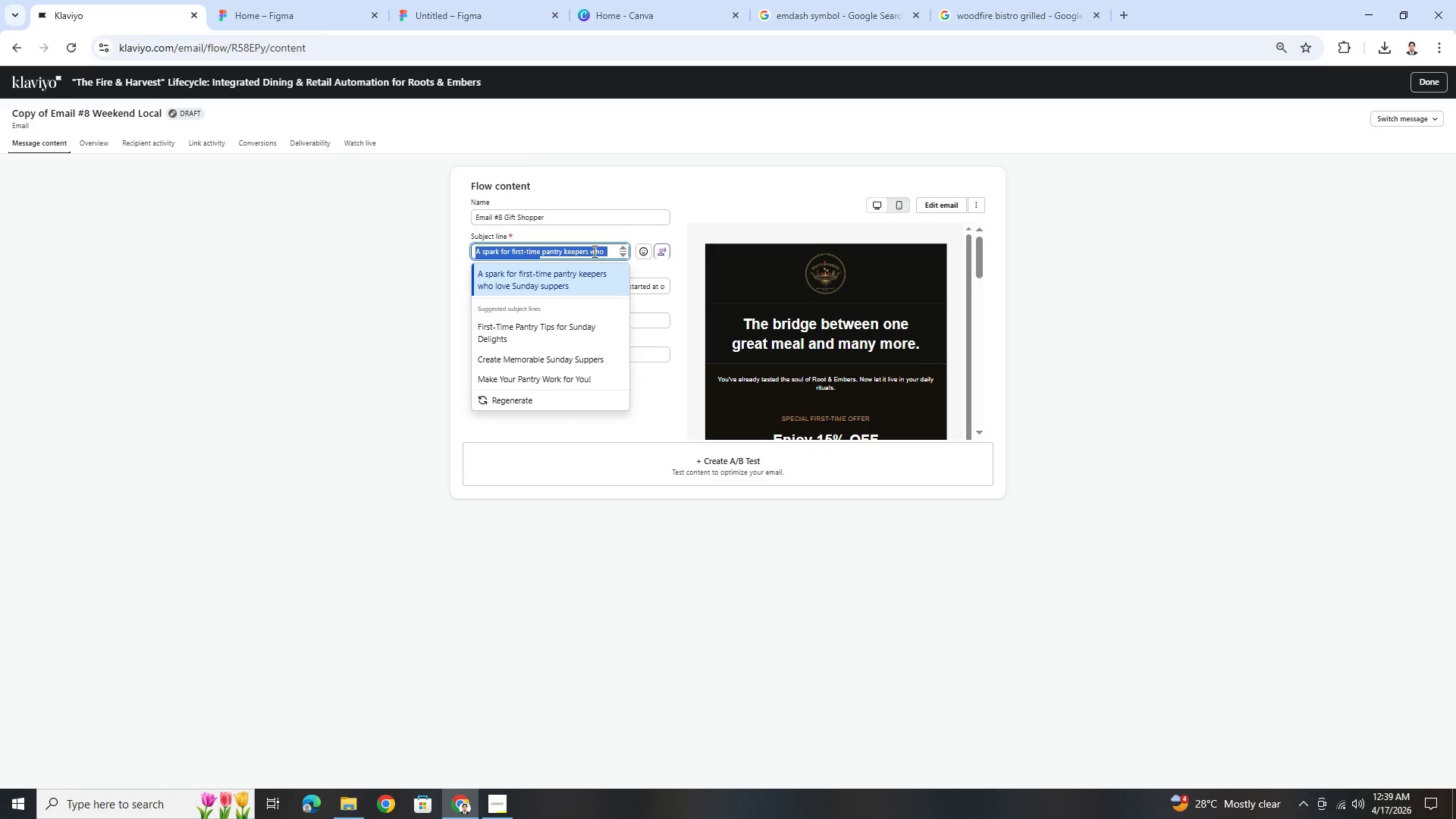 
wait(5.86)
 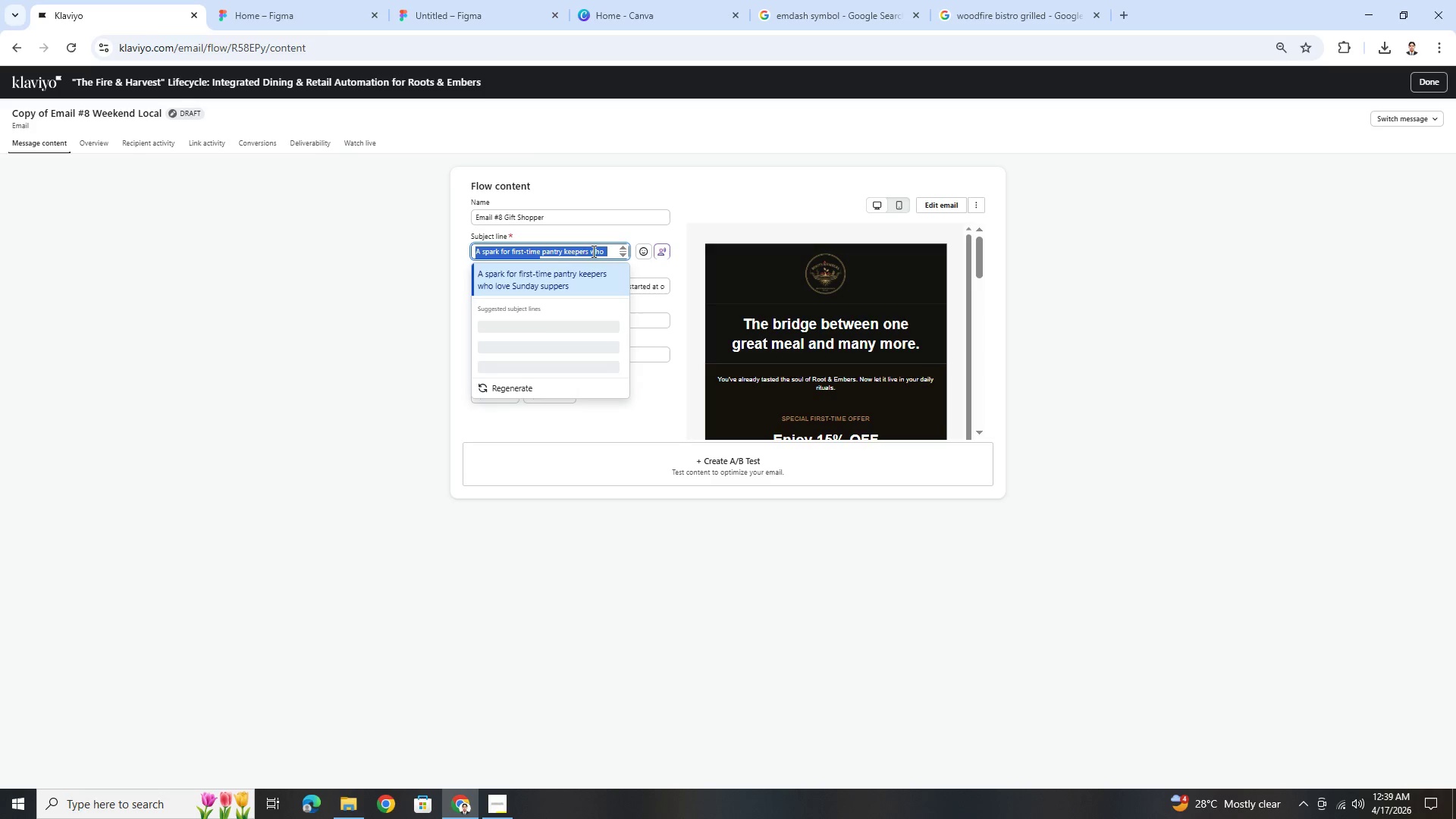 
left_click([593, 251])
 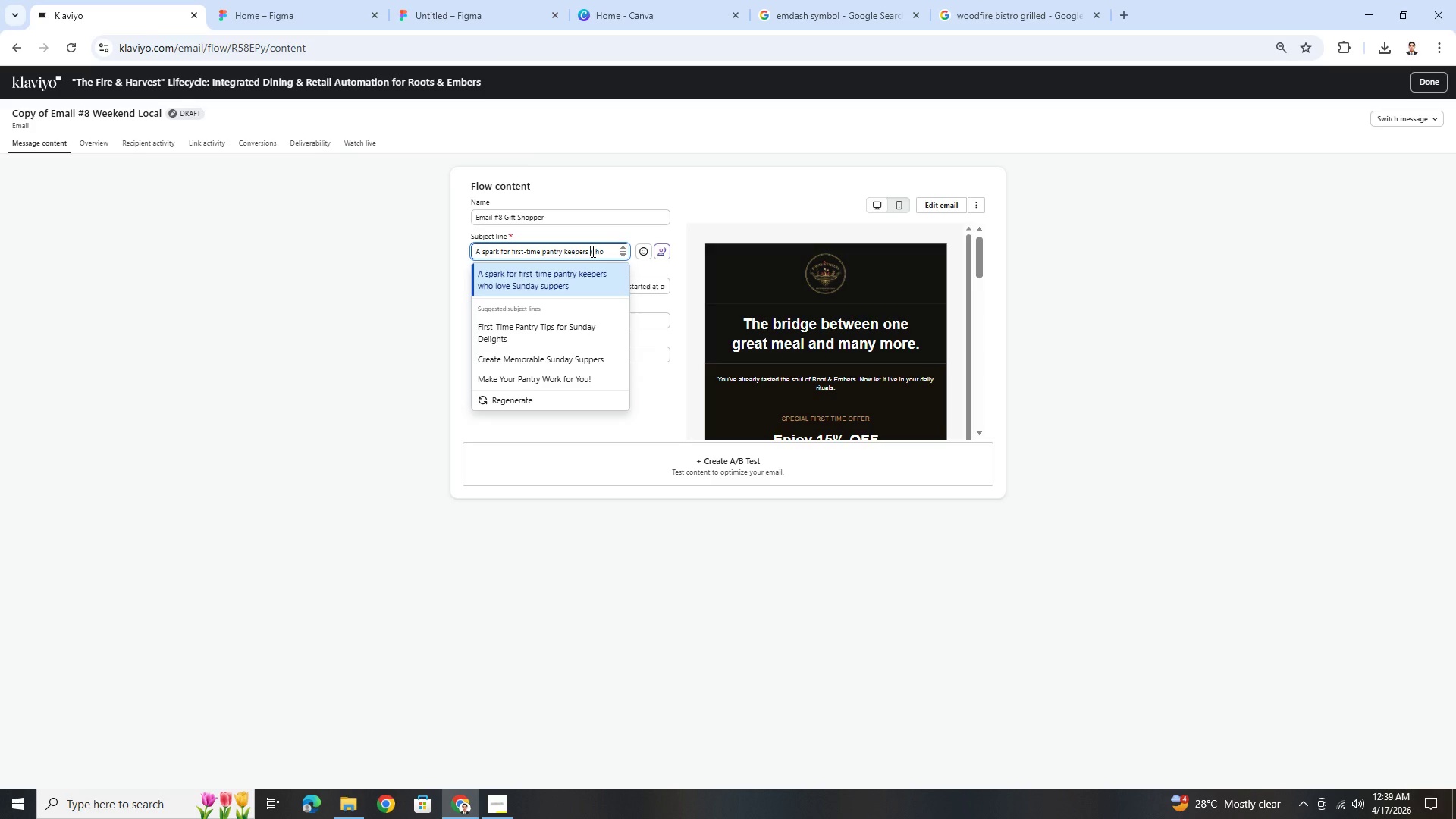 
scroll: coordinate [592, 251], scroll_direction: down, amount: 1.0
 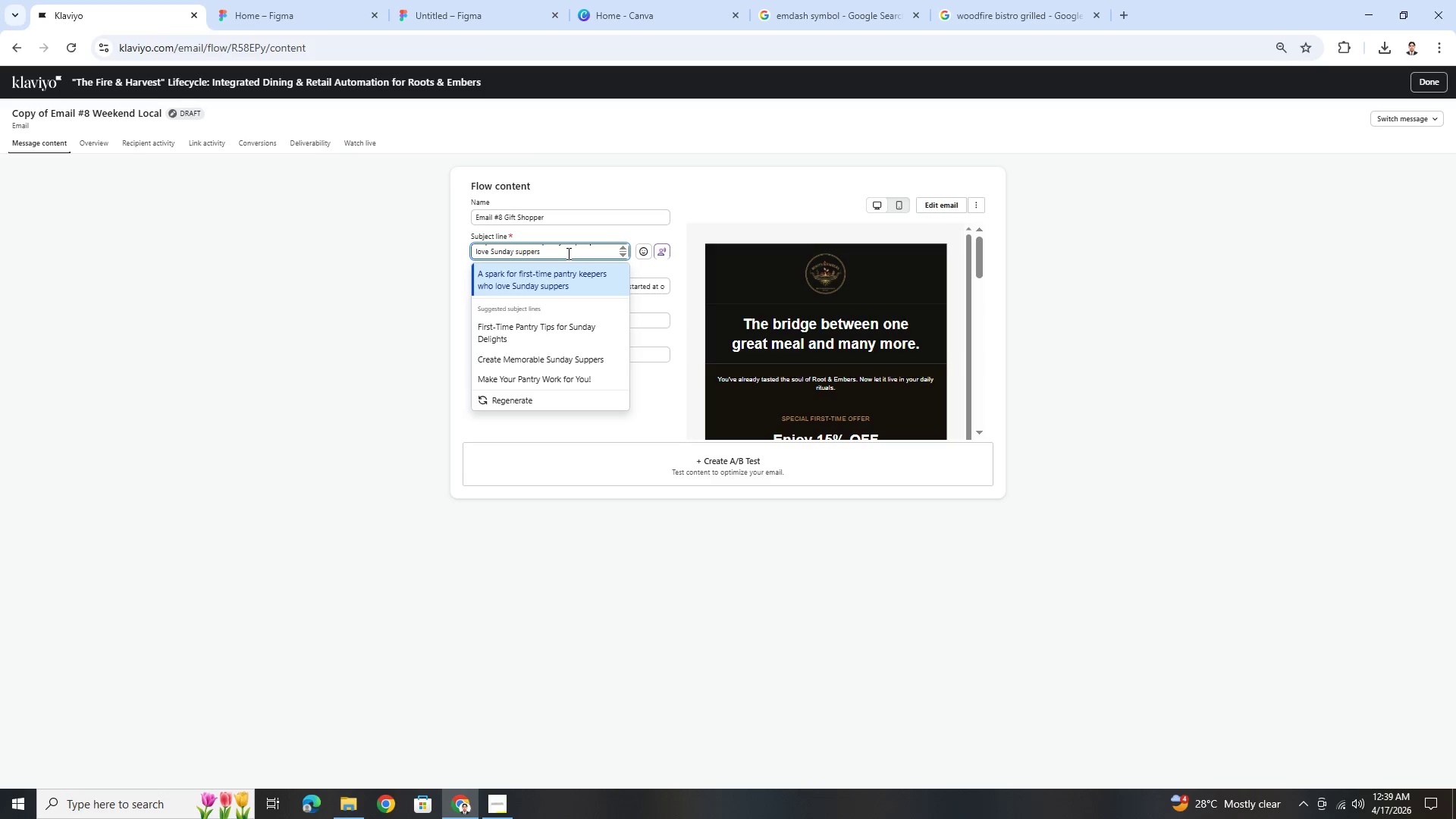 
left_click_drag(start_coordinate=[567, 253], to_coordinate=[474, 260])
 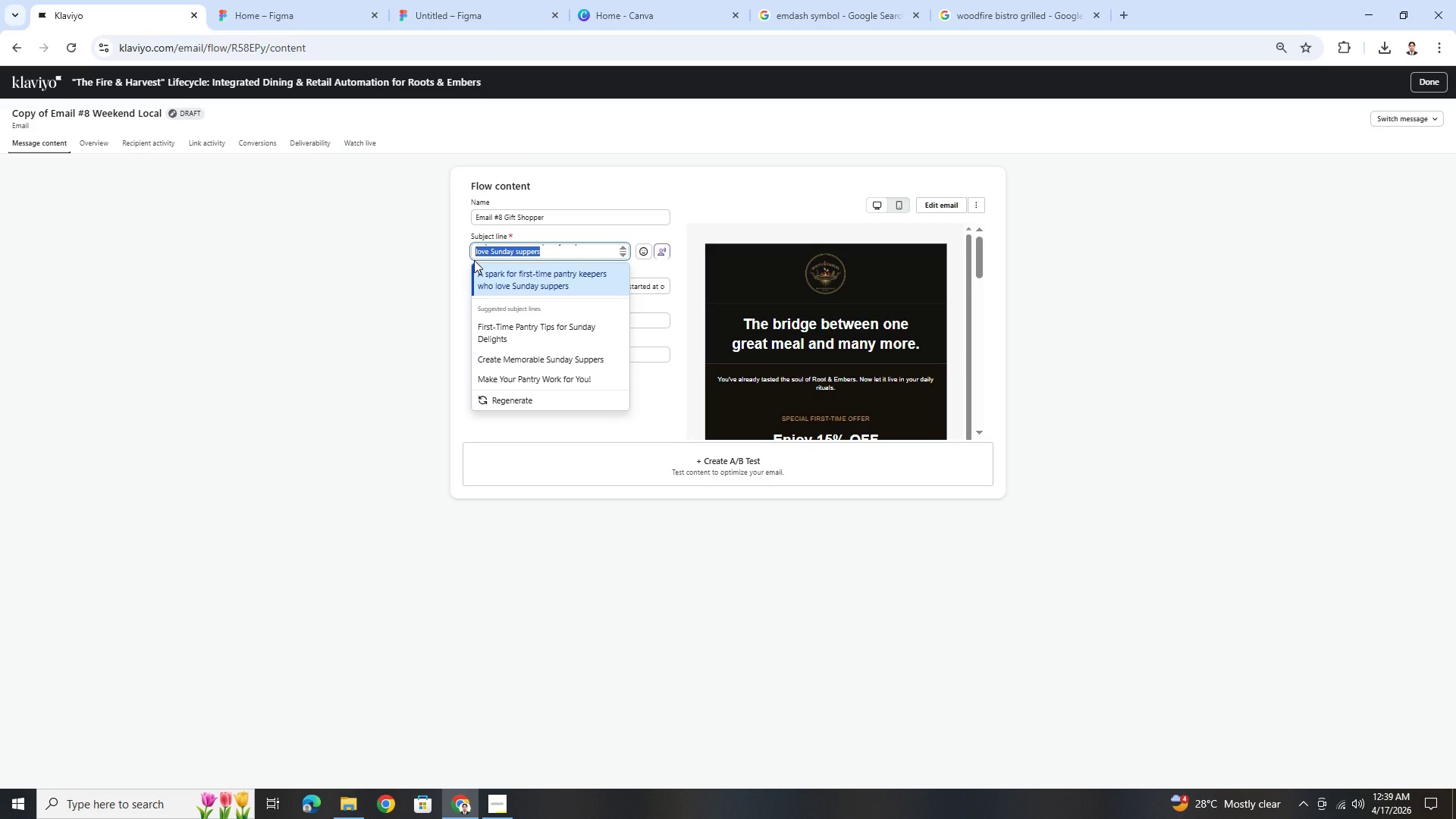 
type(give with heart)
 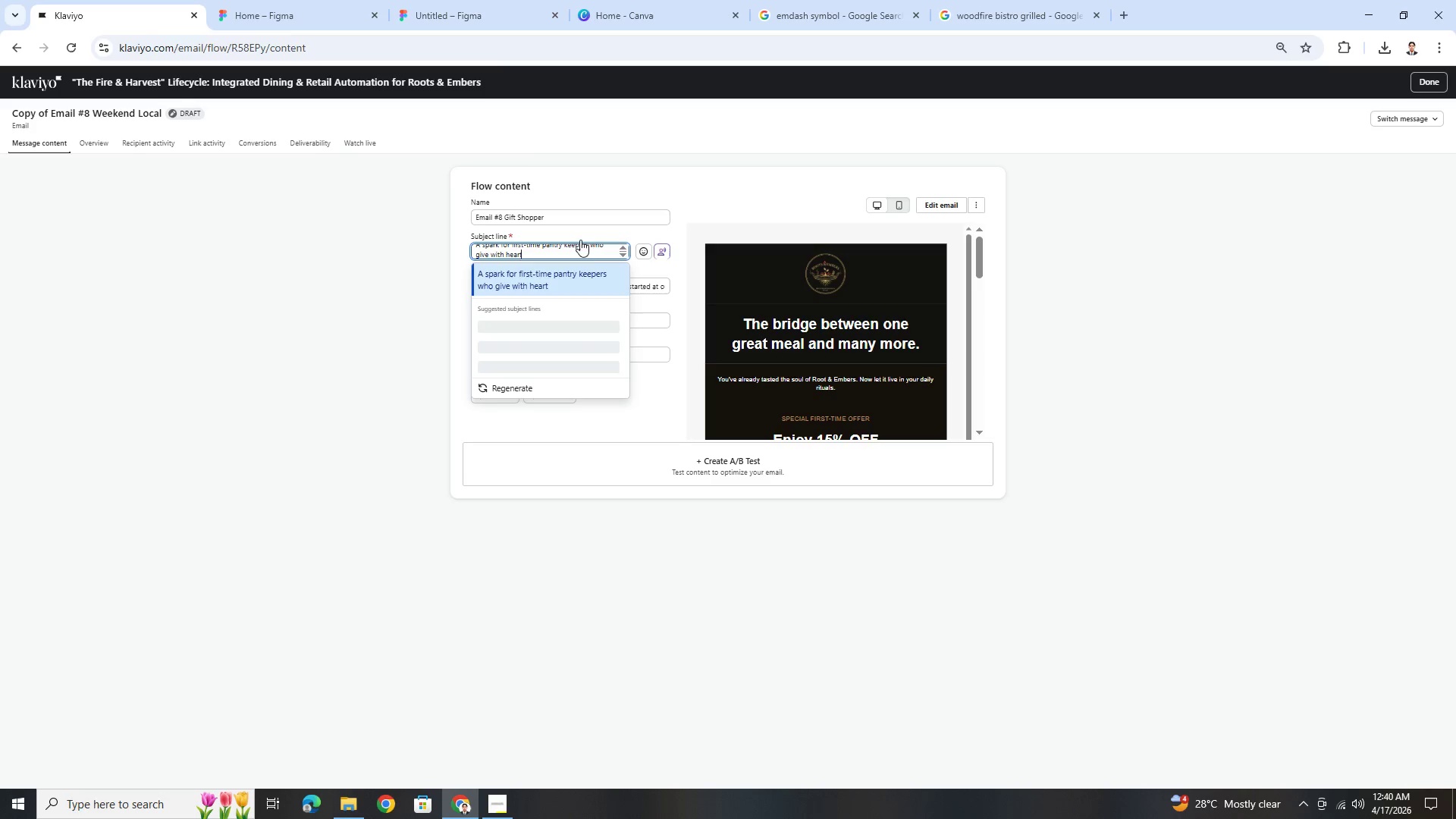 
left_click([720, 202])
 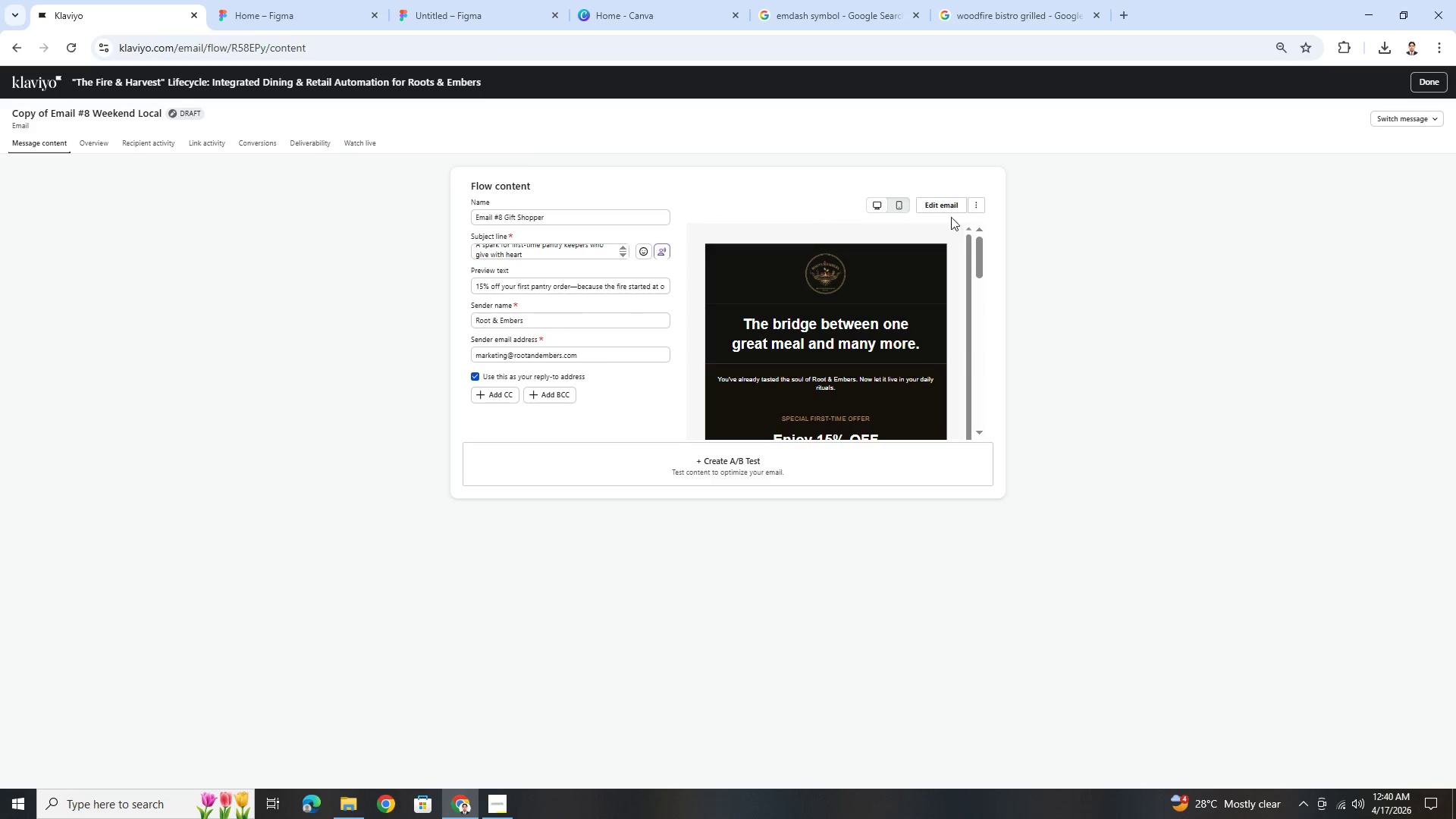 
left_click([977, 207])
 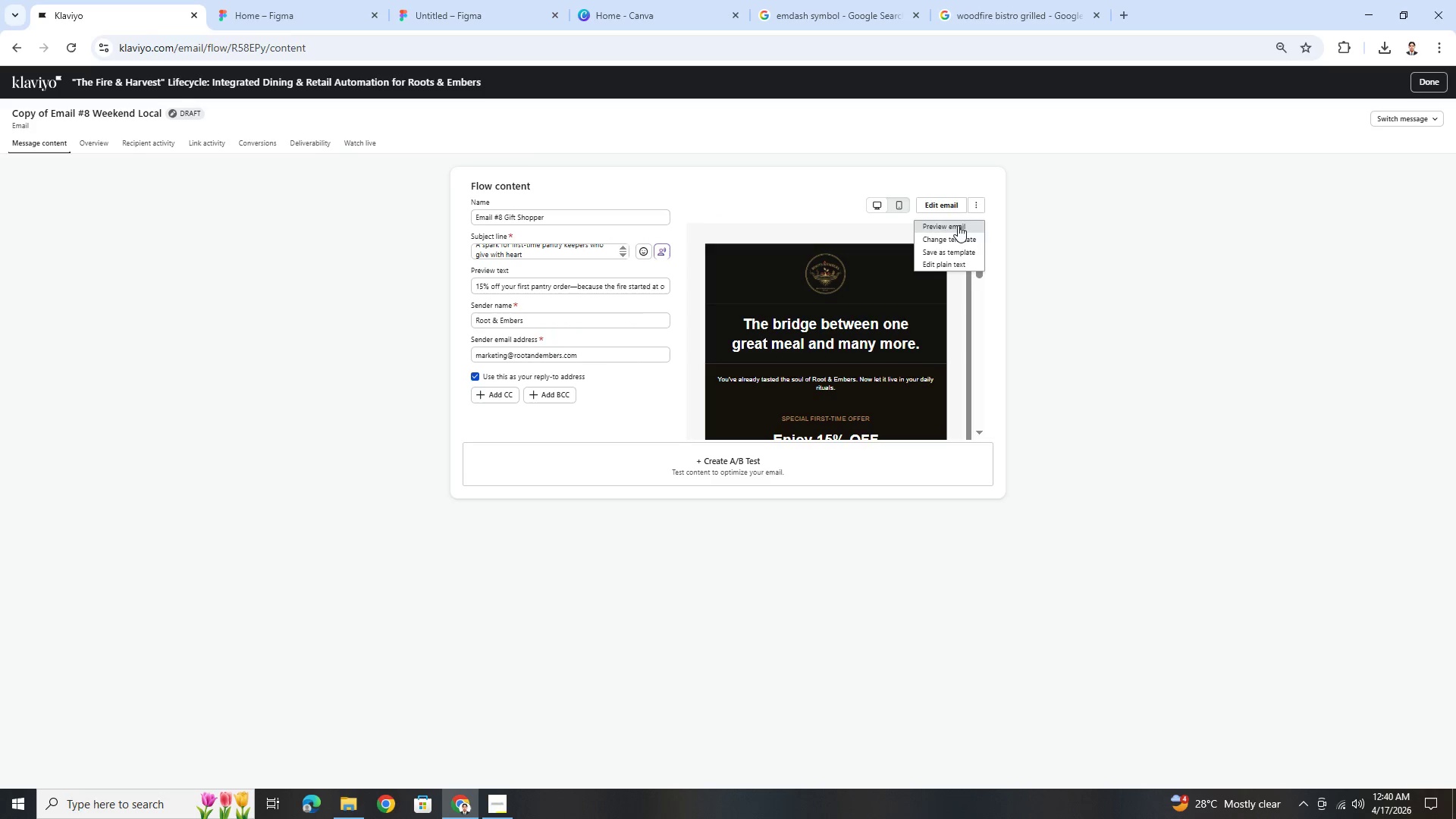 
left_click([941, 205])
 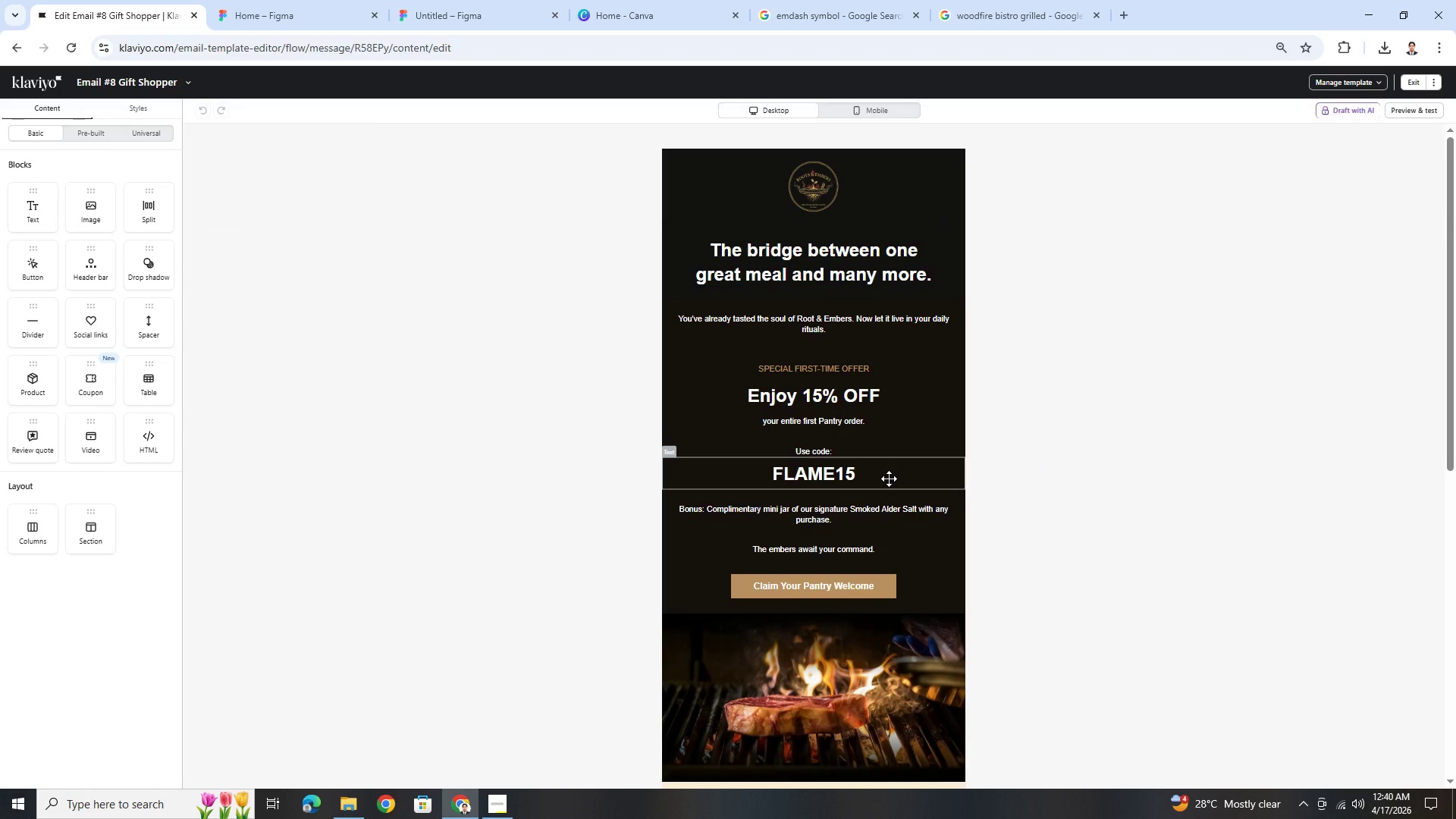 
wait(19.22)
 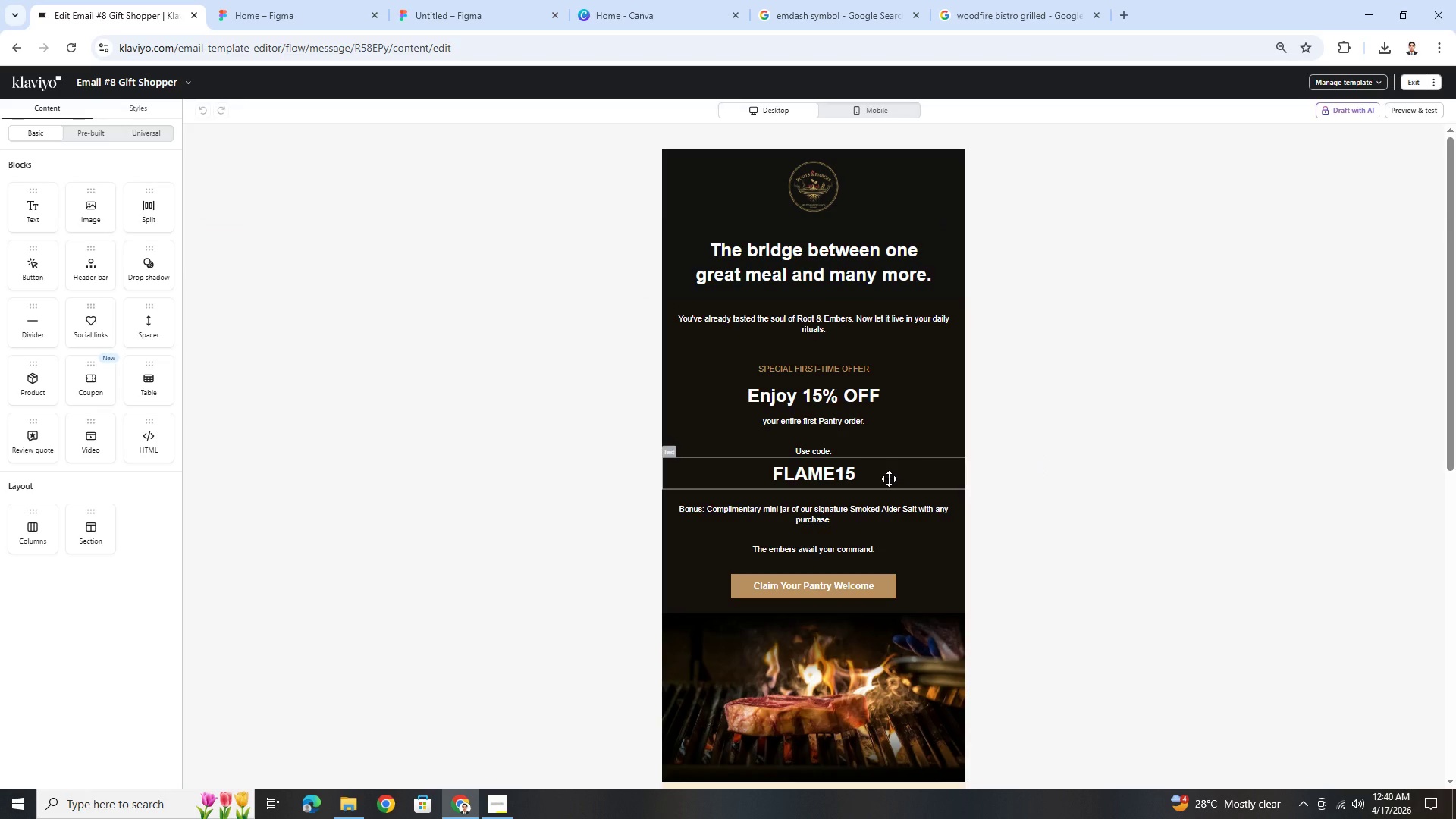 
left_click([889, 479])
 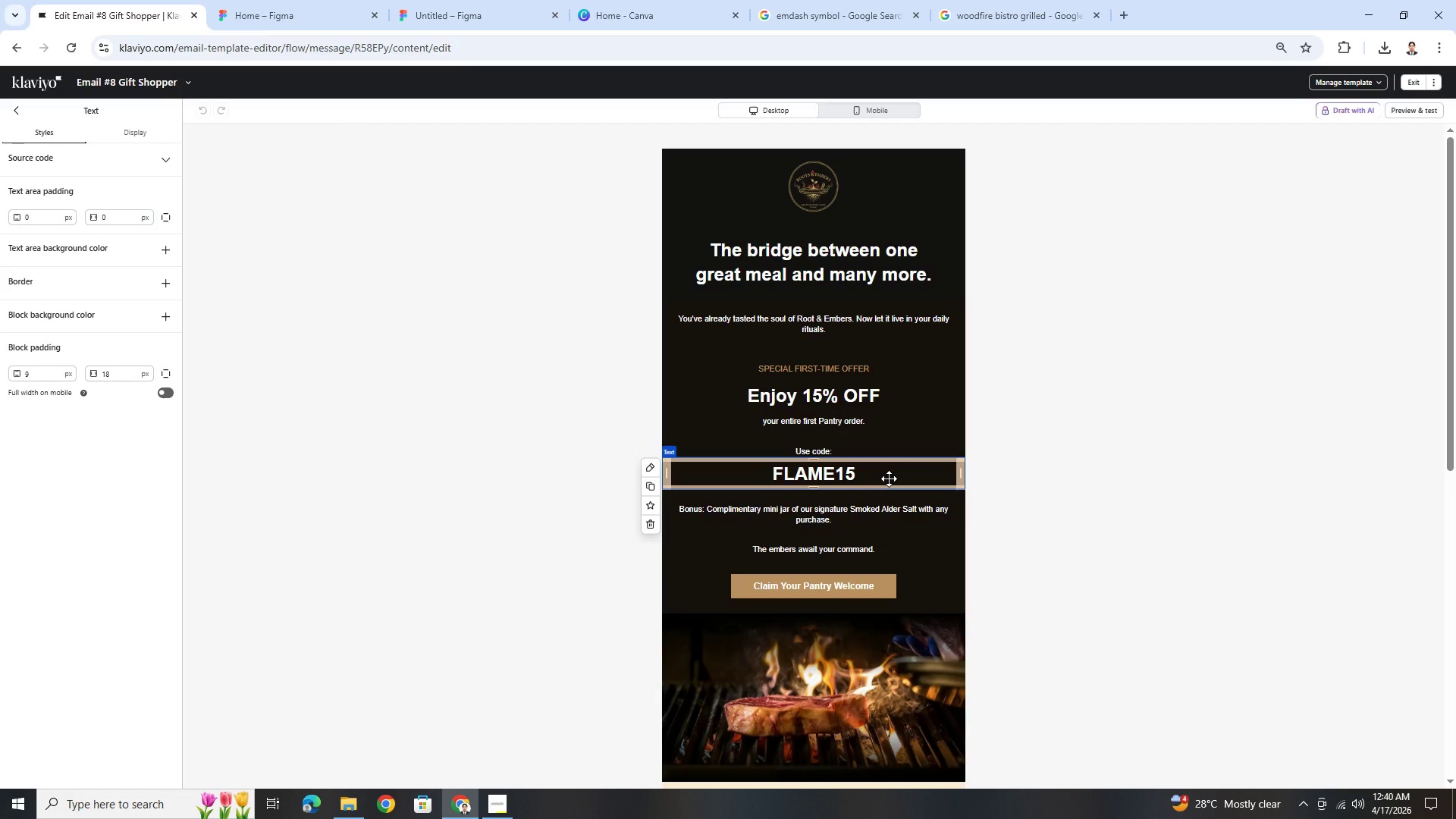 
scroll: coordinate [943, 462], scroll_direction: down, amount: 11.0
 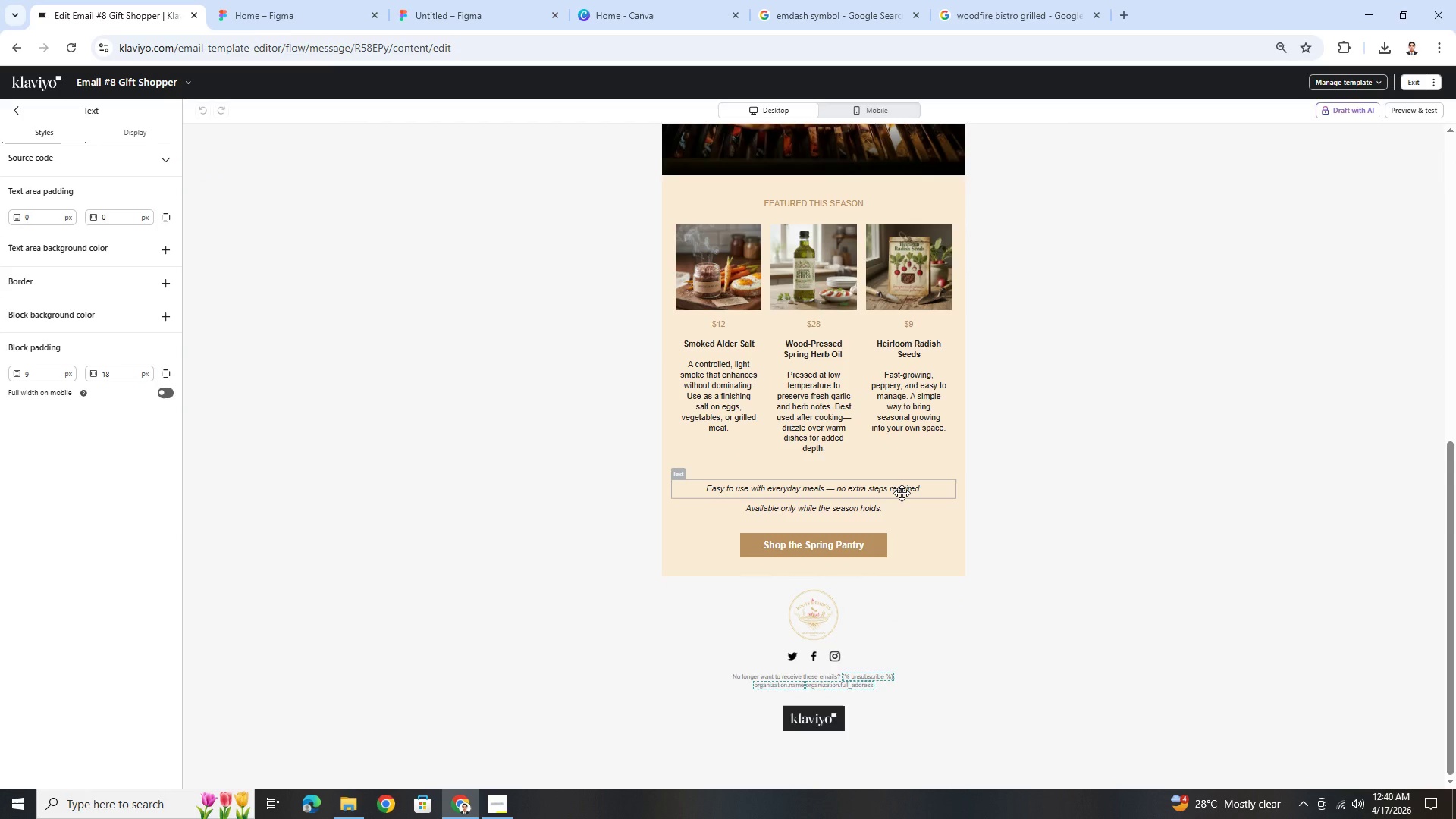 
scroll: coordinate [902, 493], scroll_direction: up, amount: 6.0
 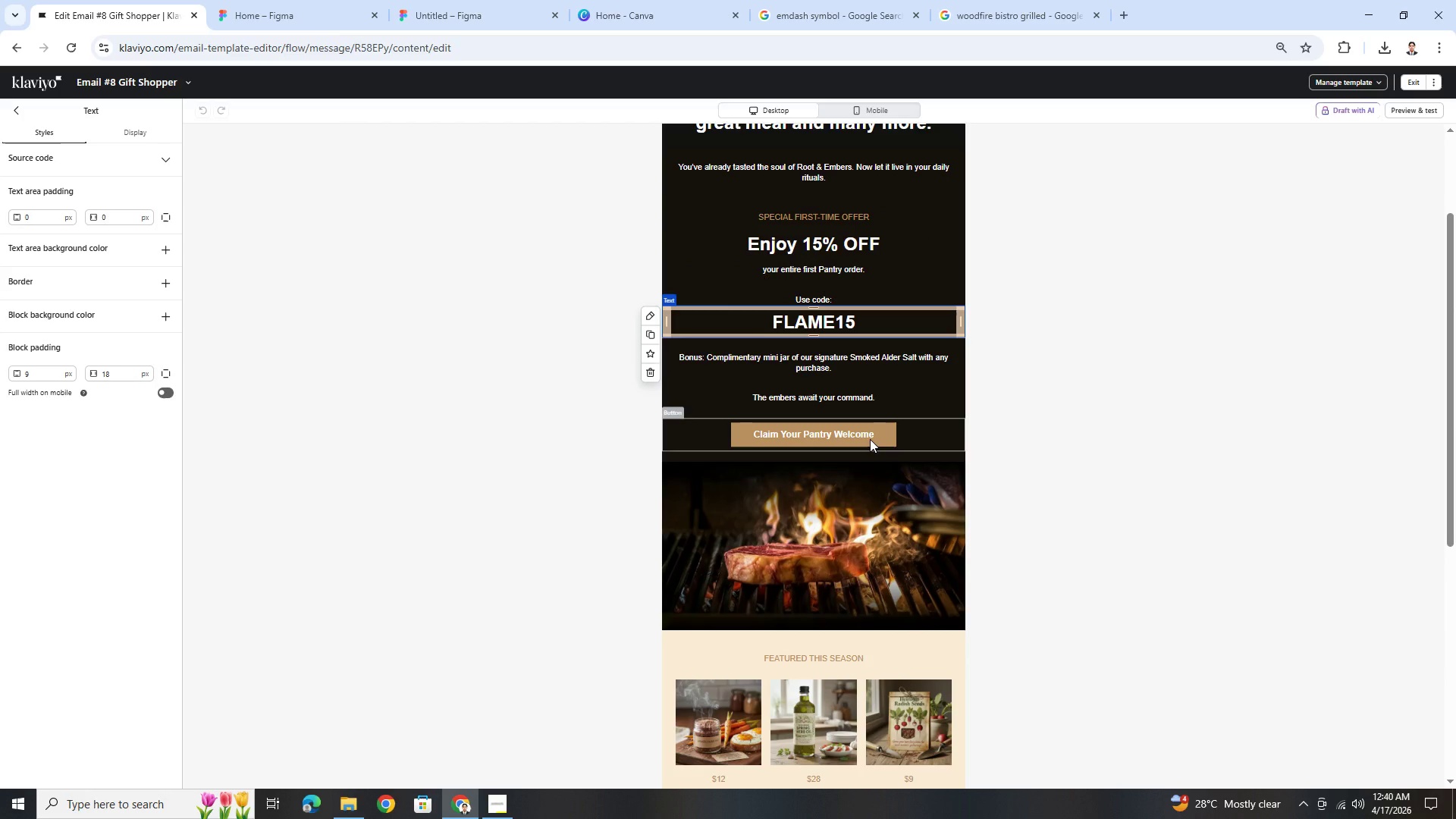 
left_click([870, 439])
 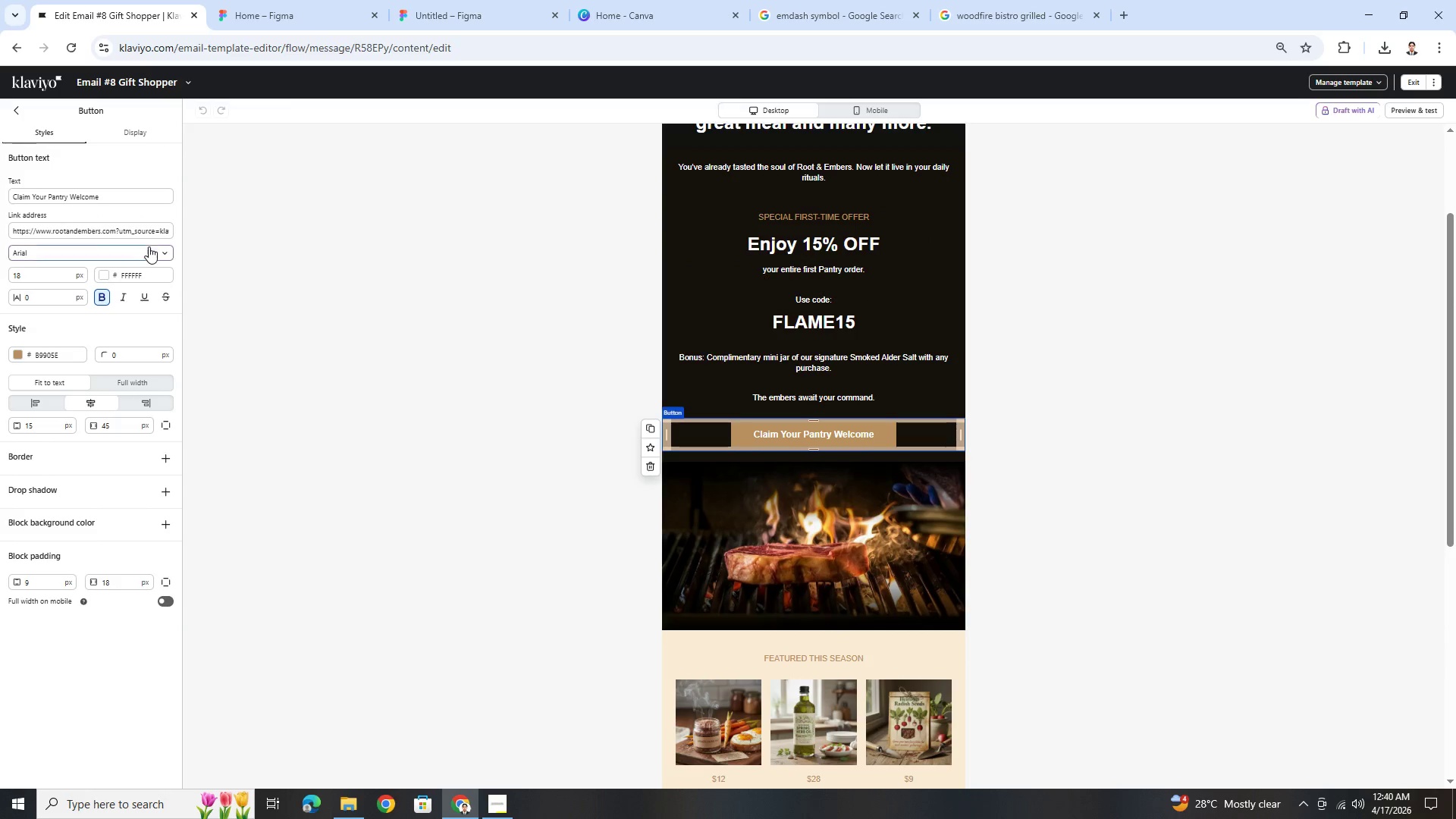 
left_click_drag(start_coordinate=[148, 231], to_coordinate=[171, 229])
 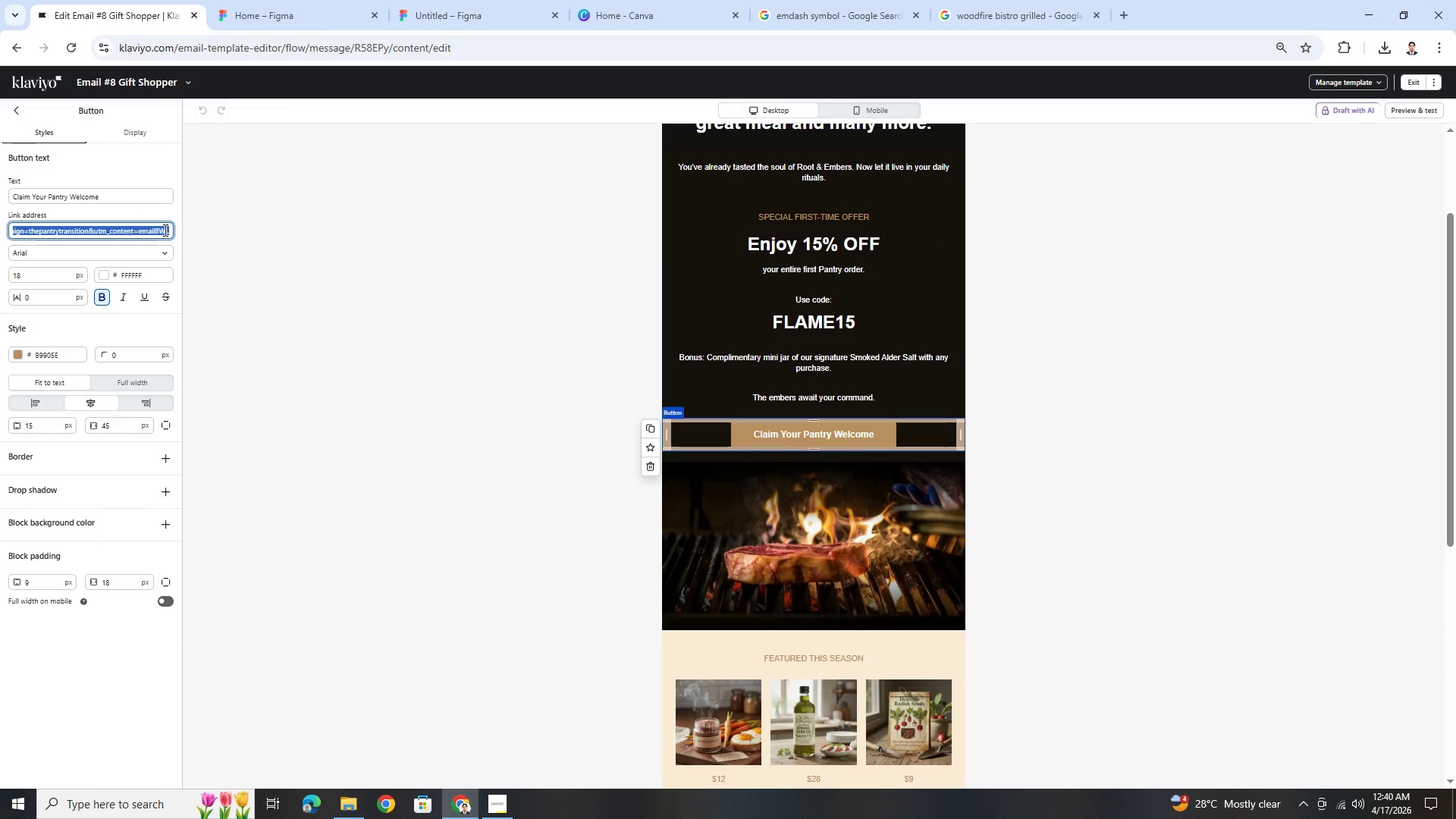 
left_click([164, 230])
 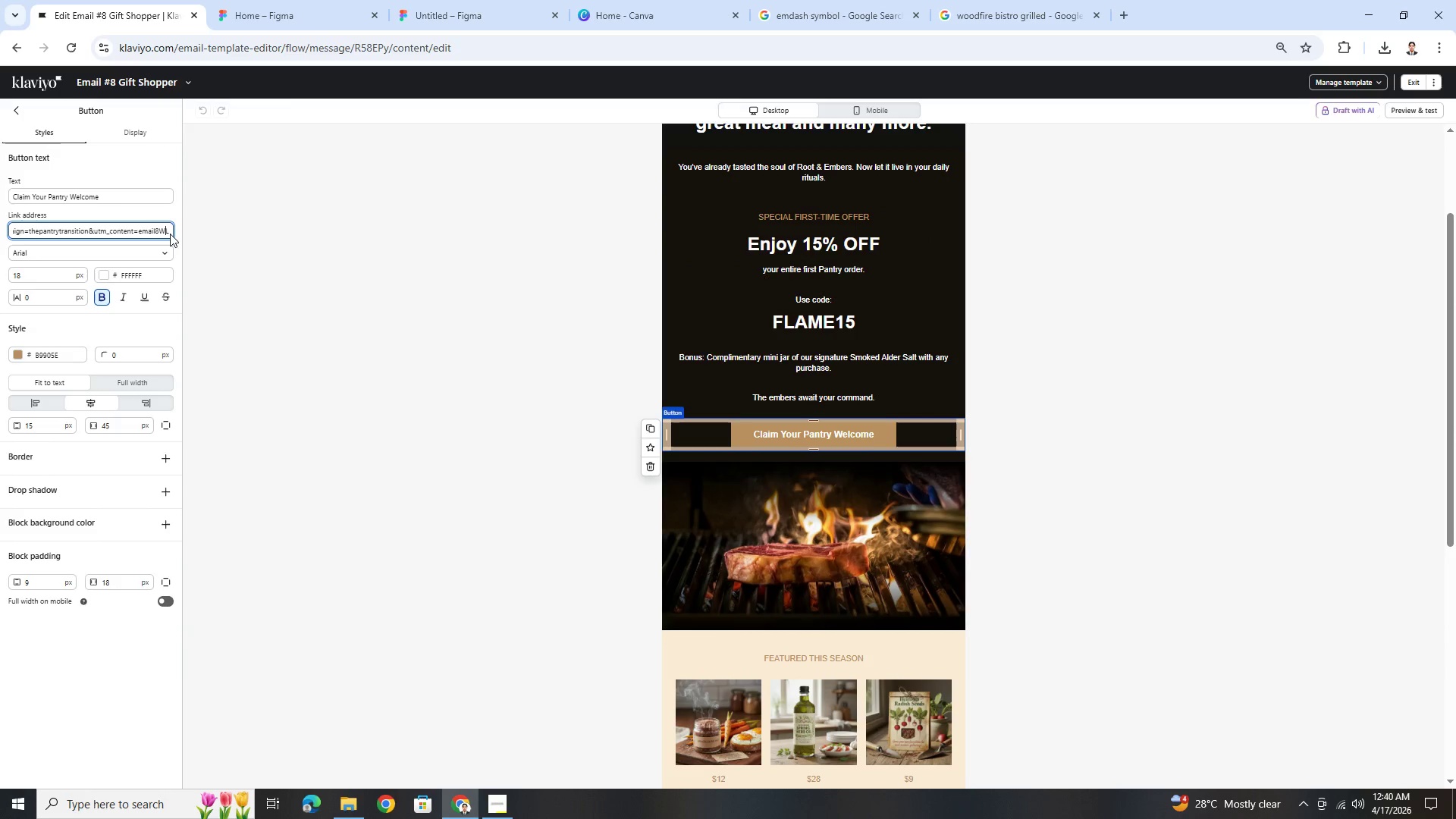 
key(ArrowRight)
 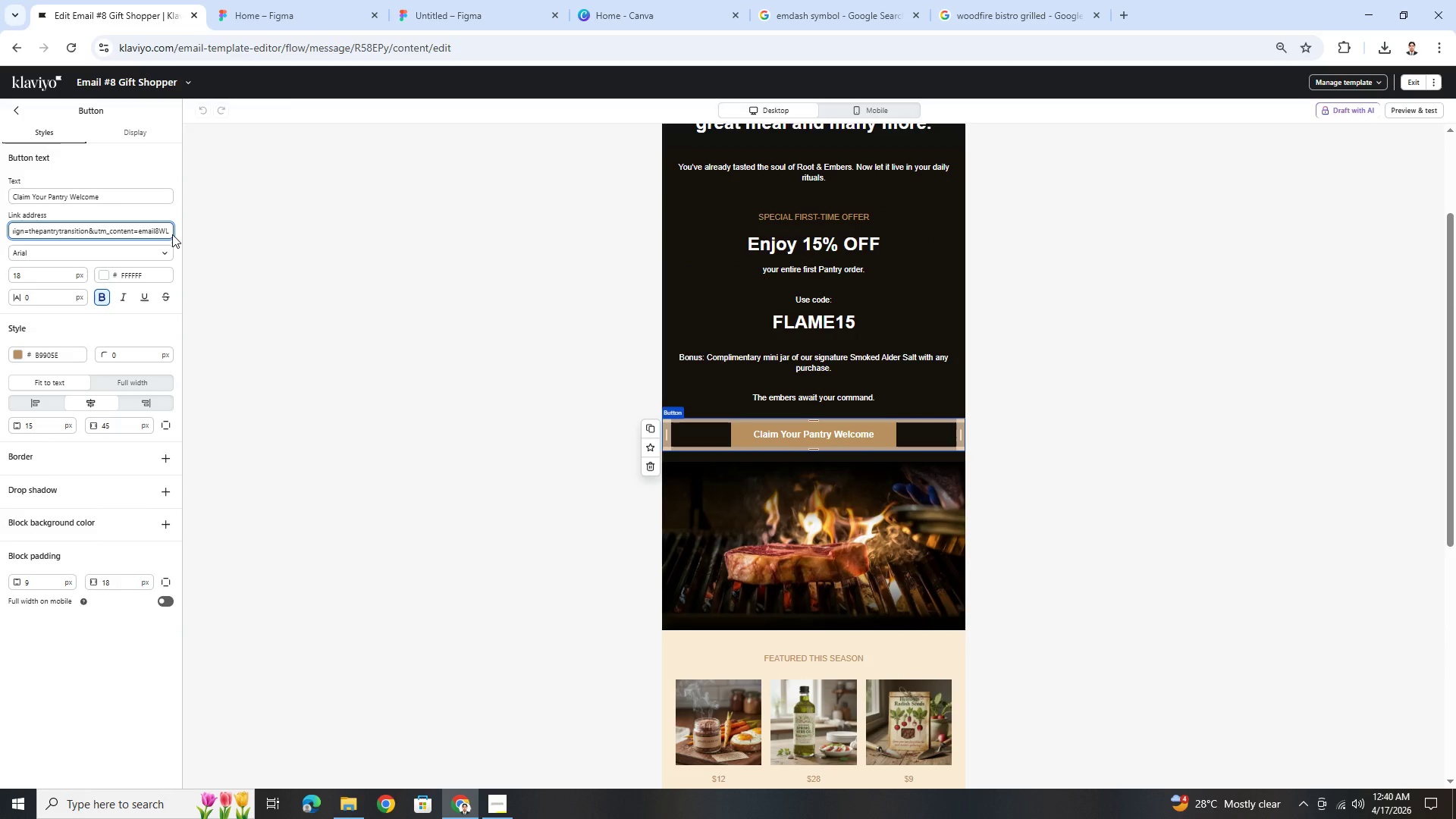 
key(Backspace)
key(Backspace)
type(GS)
 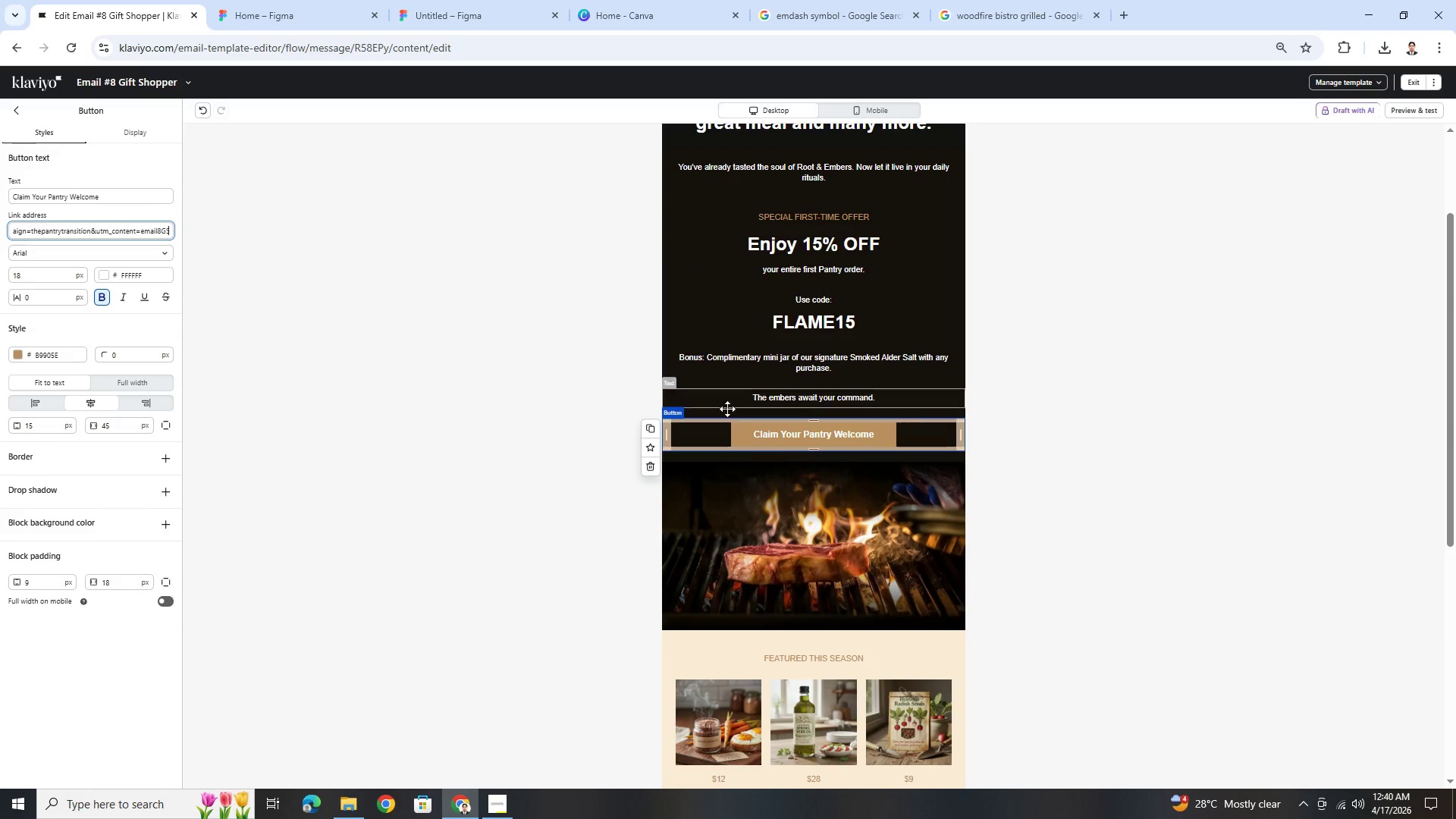 
left_click([873, 541])
 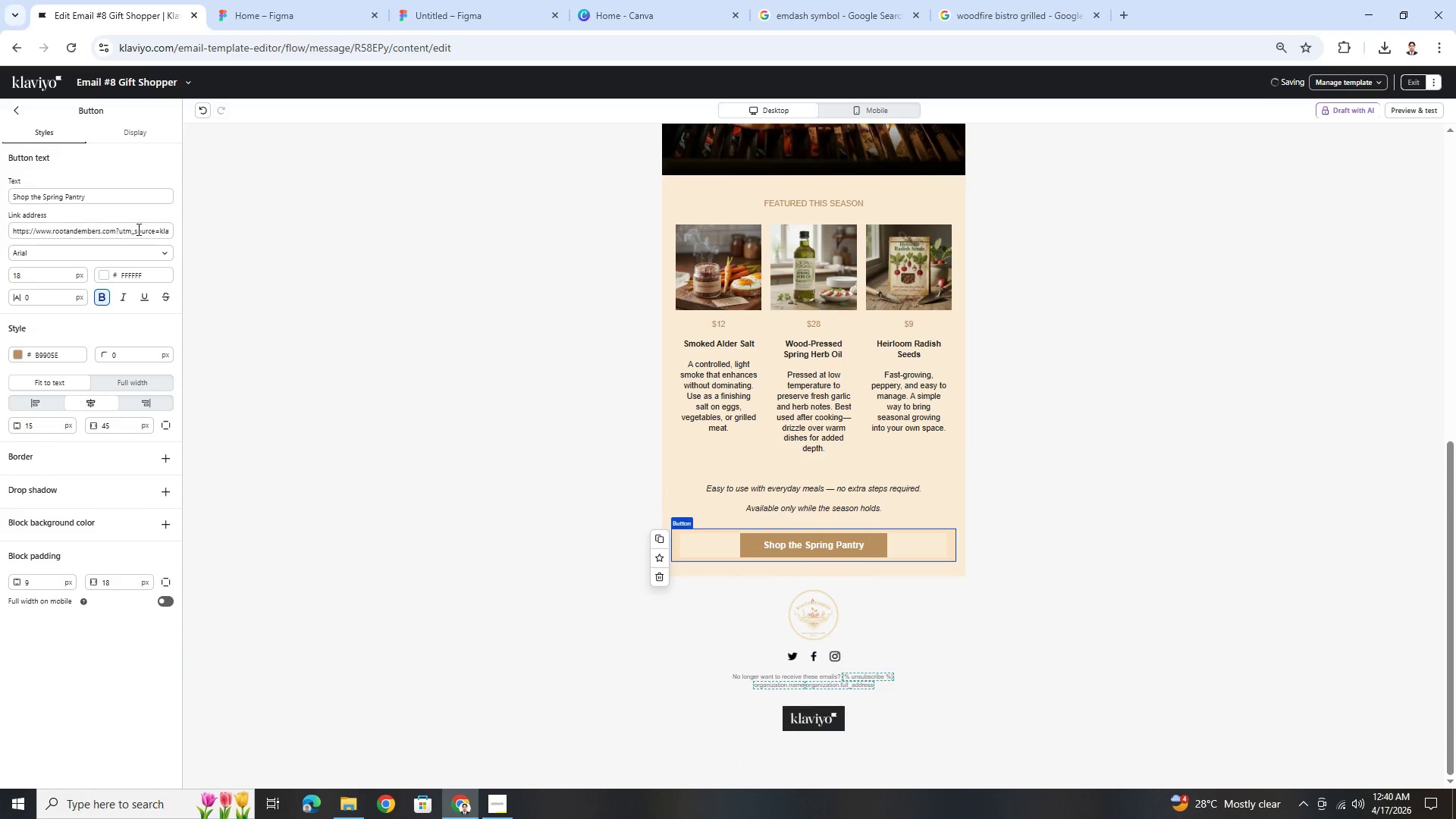 
scroll: coordinate [885, 525], scroll_direction: down, amount: 10.0
 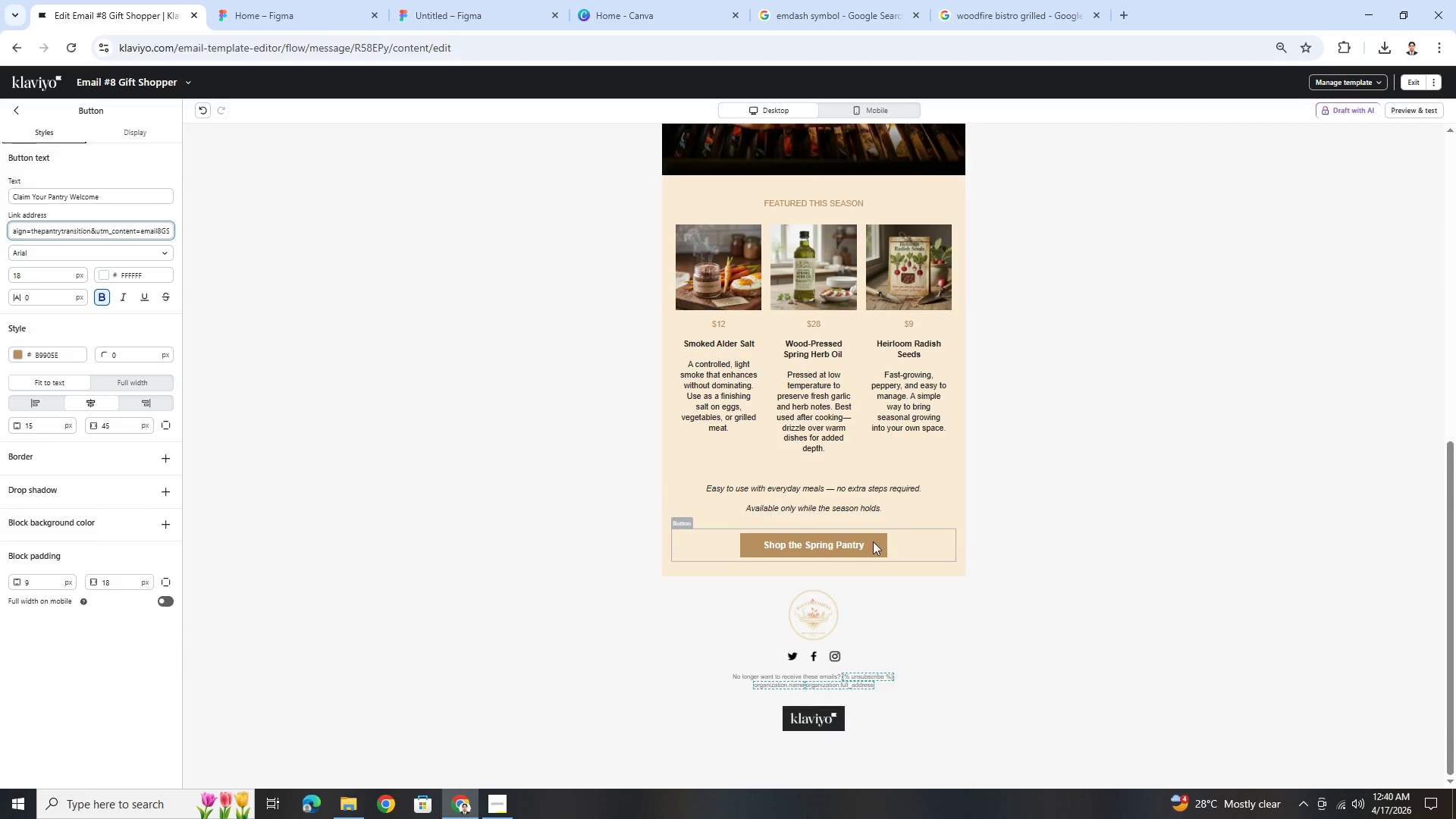 
left_click_drag(start_coordinate=[140, 230], to_coordinate=[180, 233])
 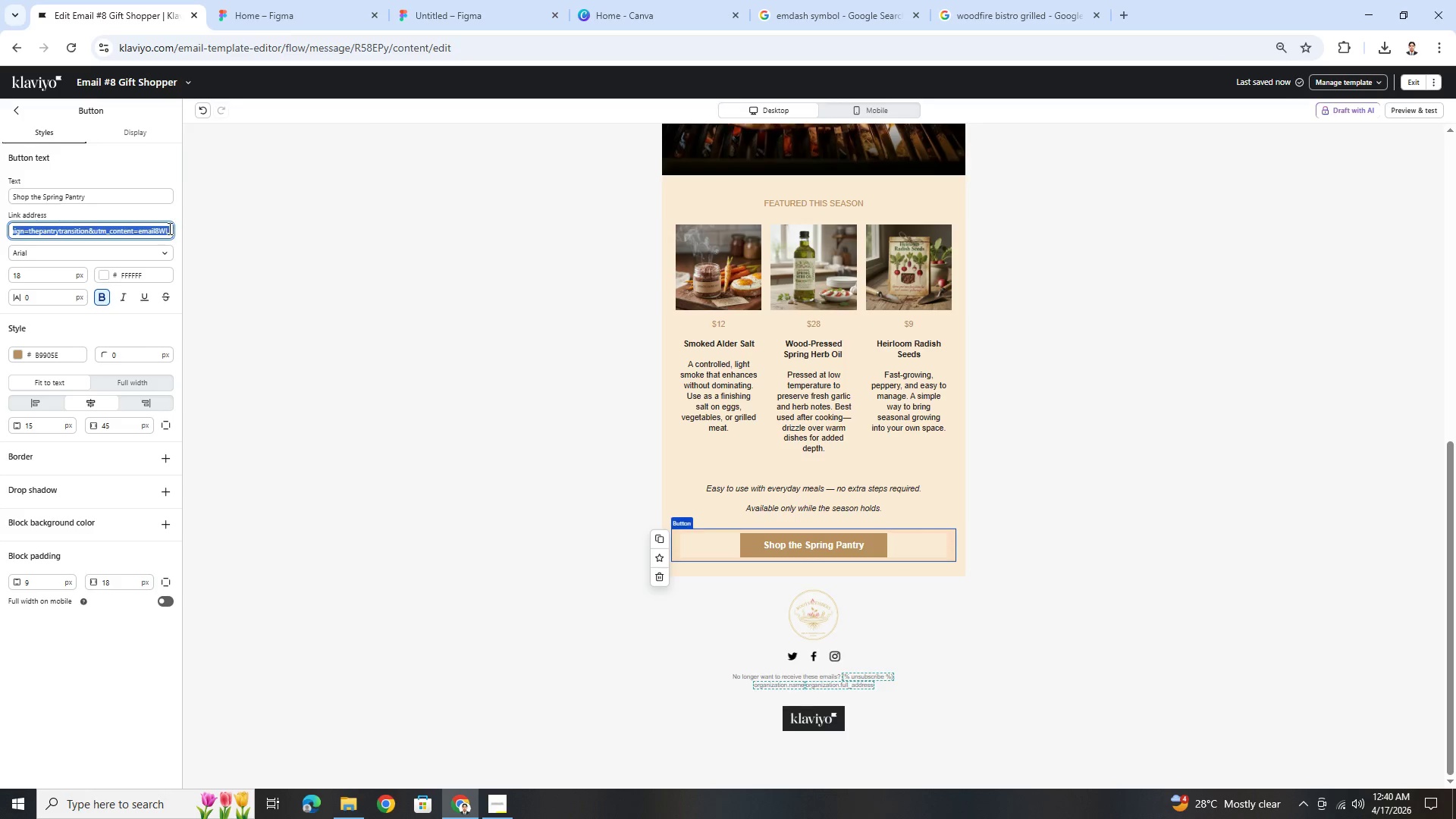 
left_click([168, 228])
 